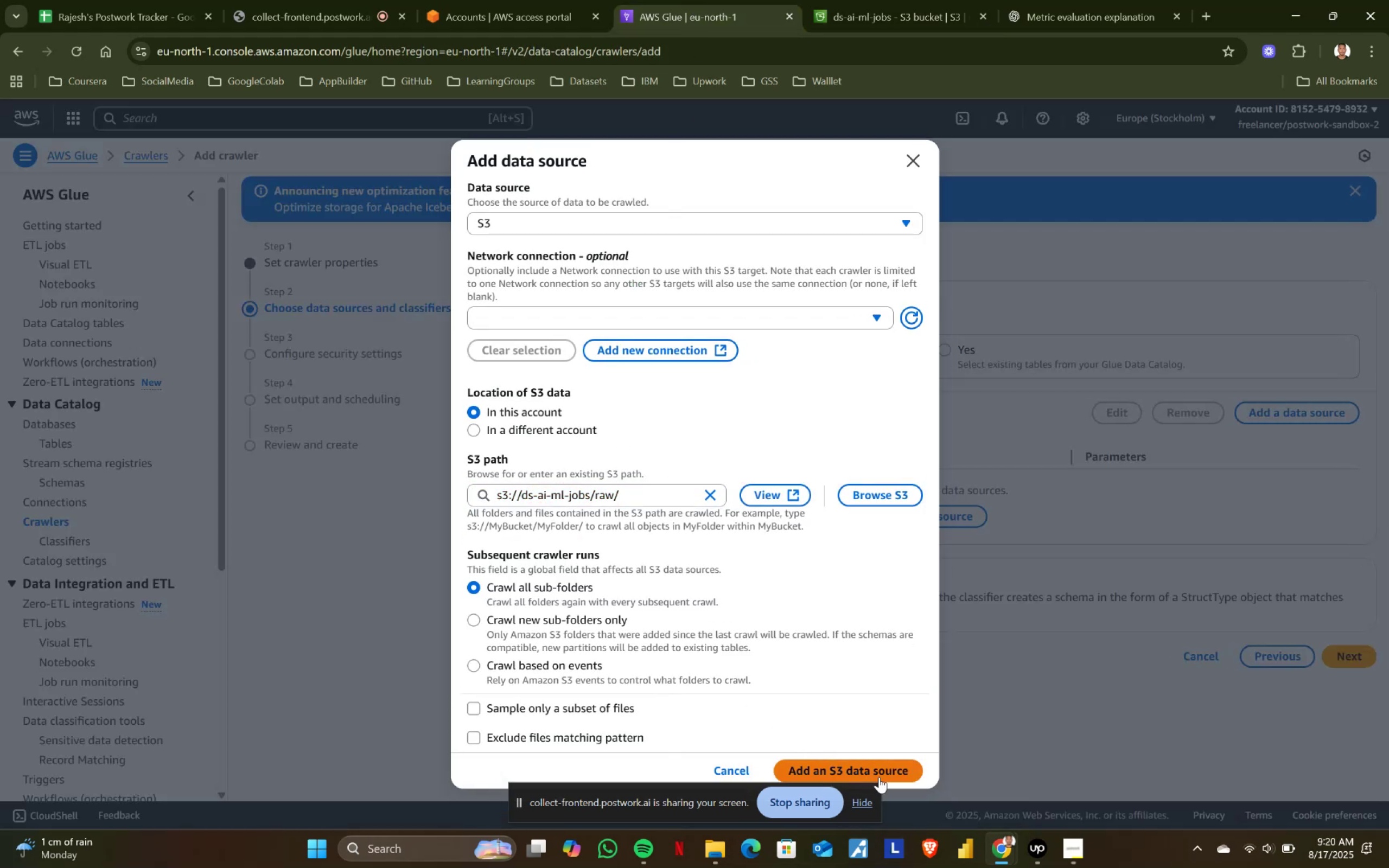 
left_click([890, 768])
 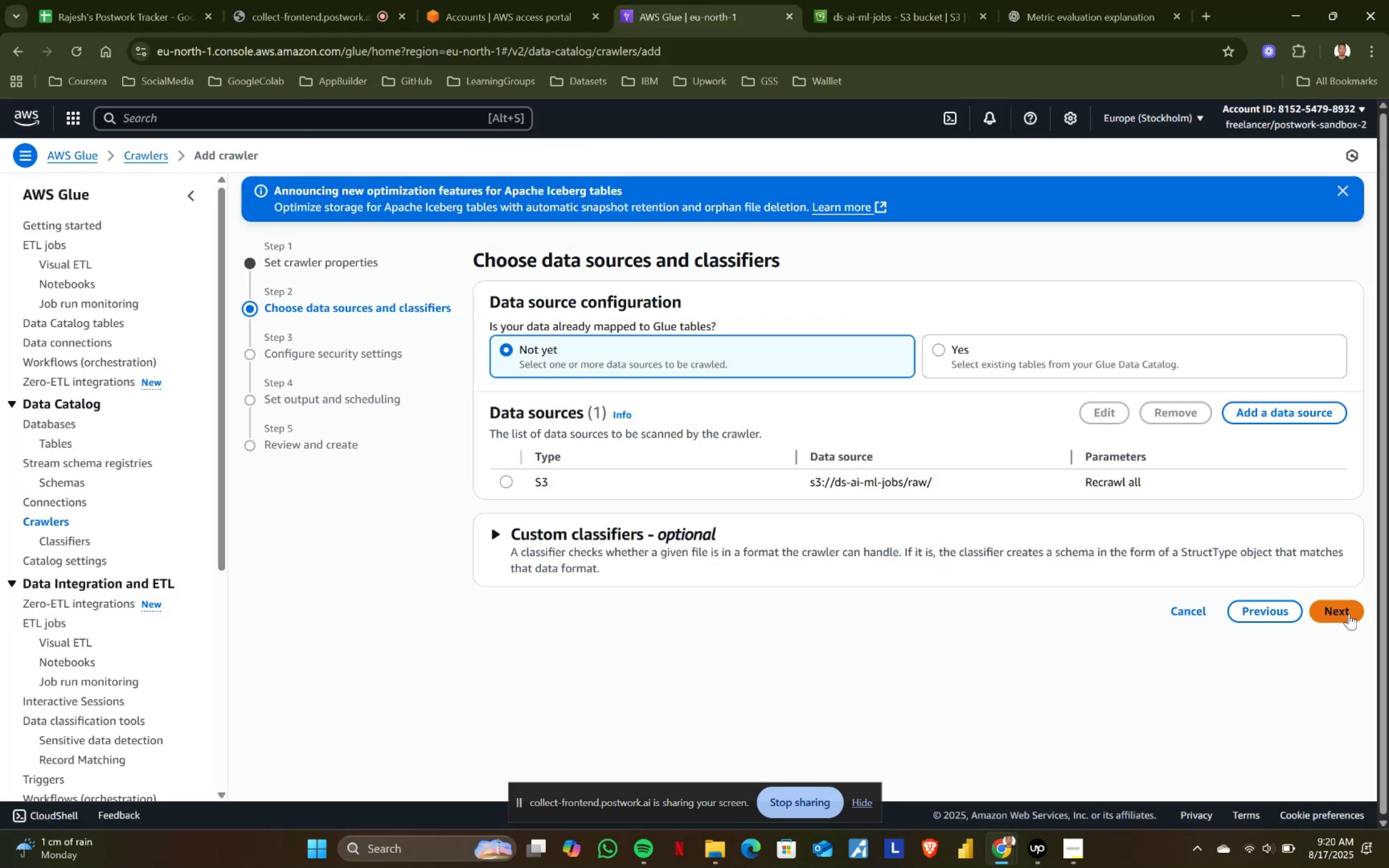 
left_click([1349, 614])
 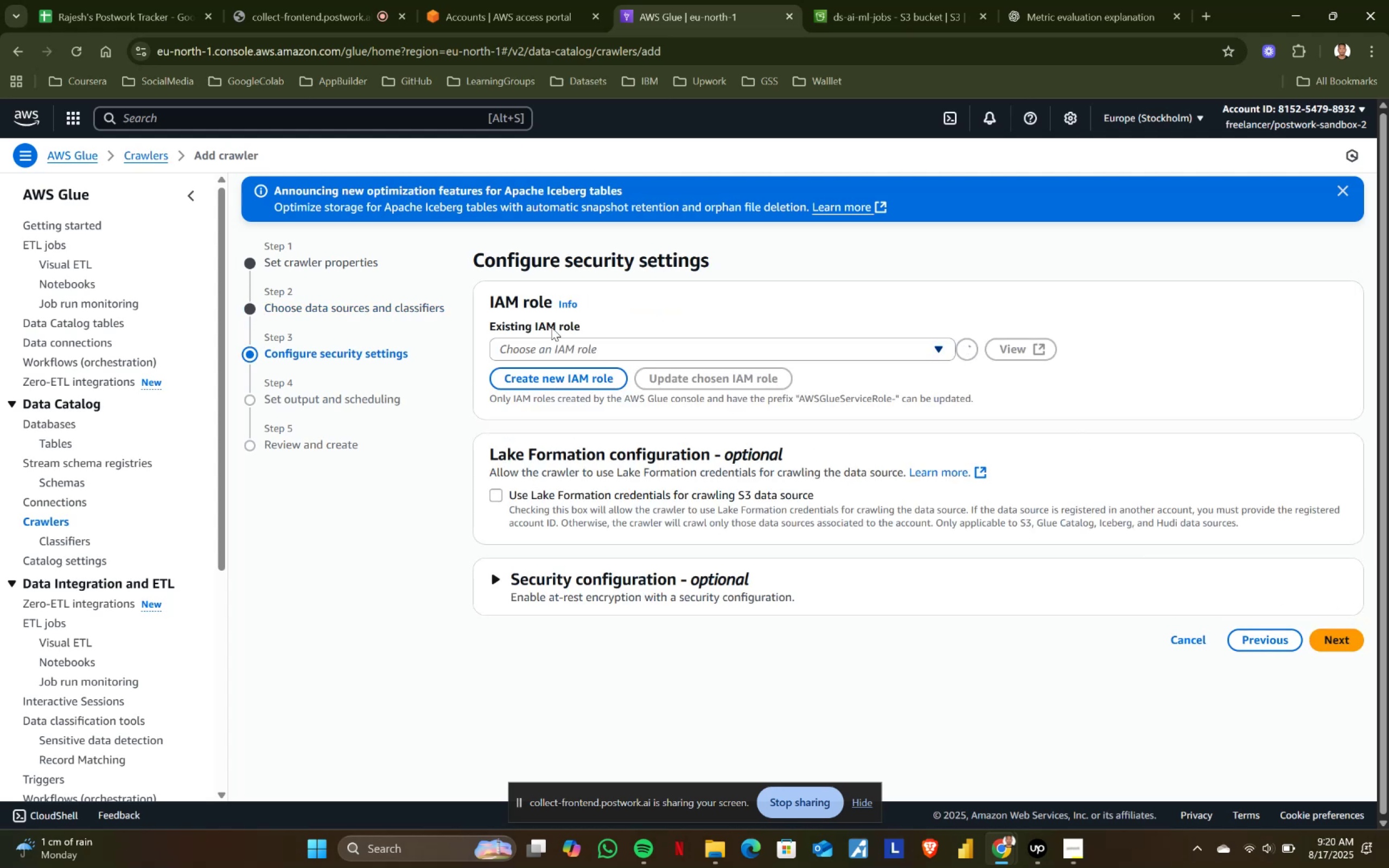 
left_click([538, 355])
 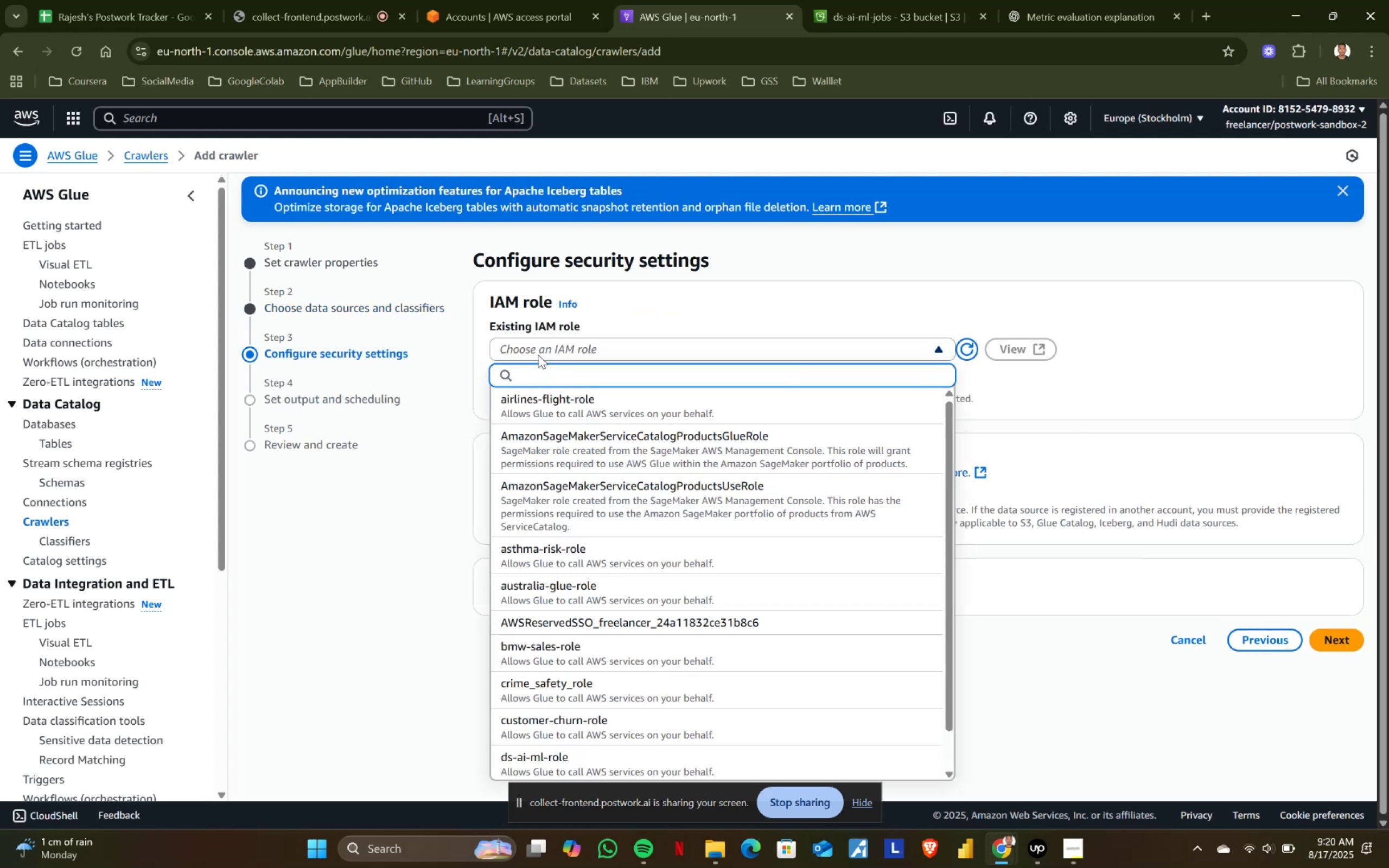 
scroll: coordinate [571, 649], scroll_direction: down, amount: 1.0
 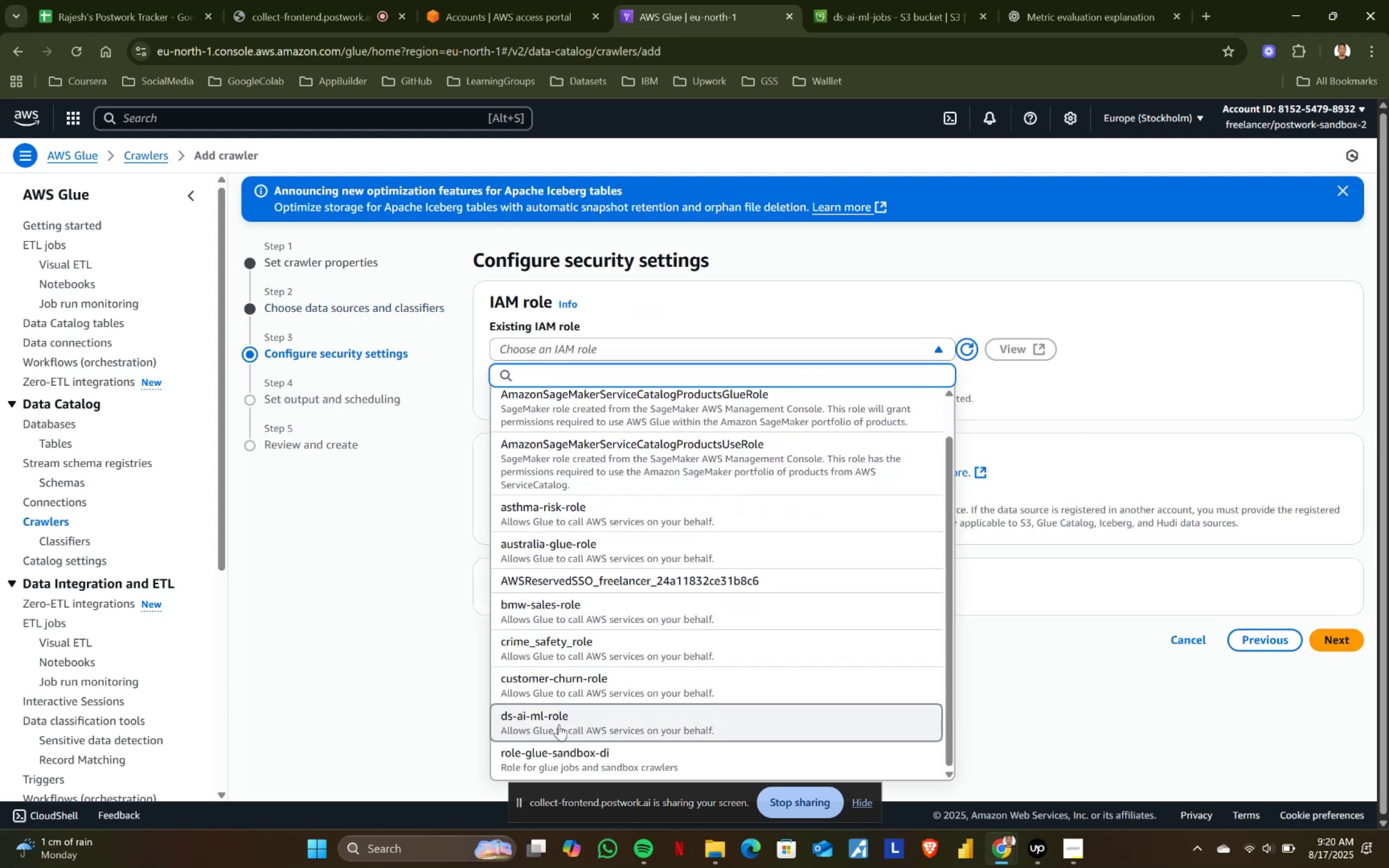 
left_click([565, 709])
 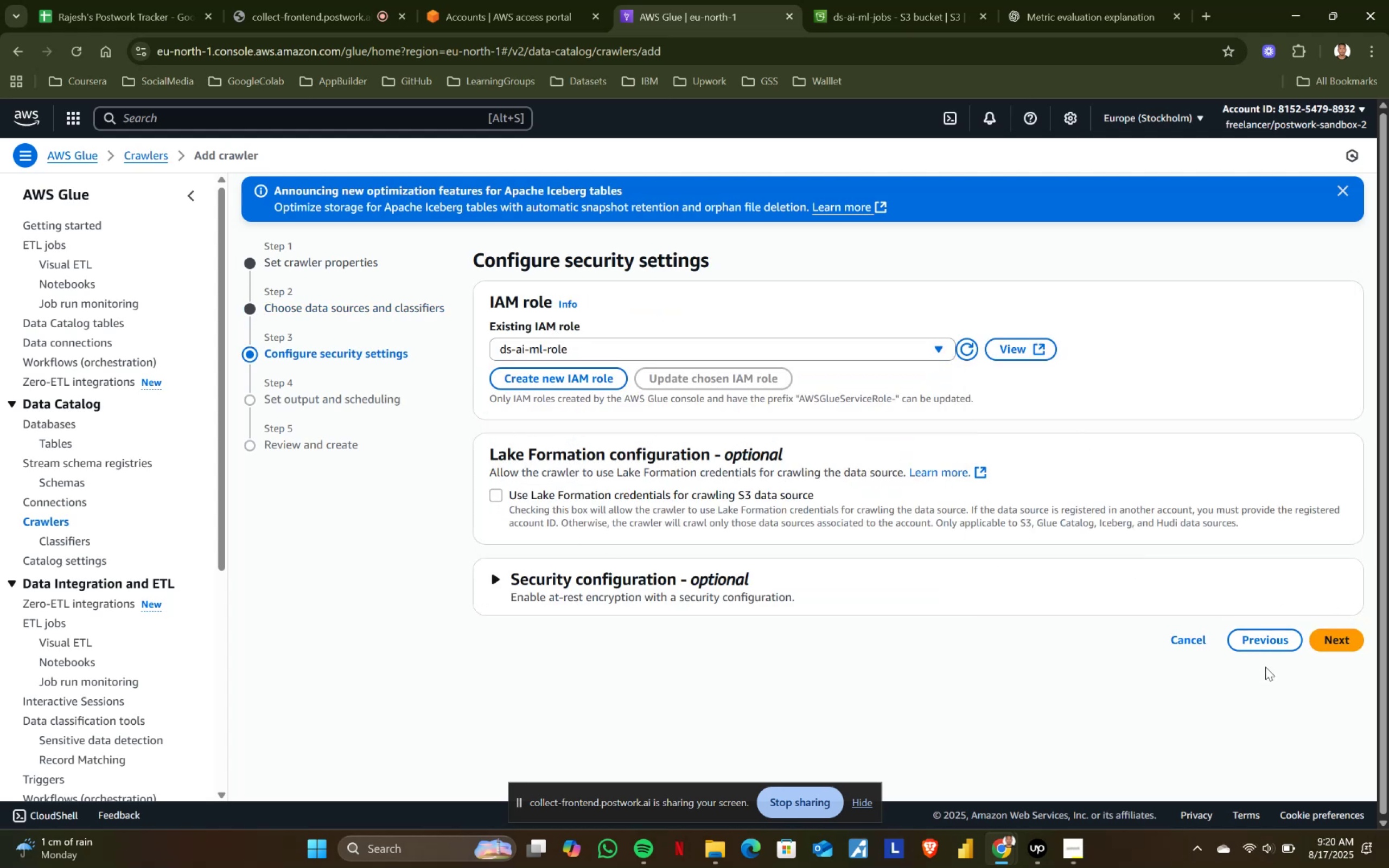 
left_click([1343, 643])
 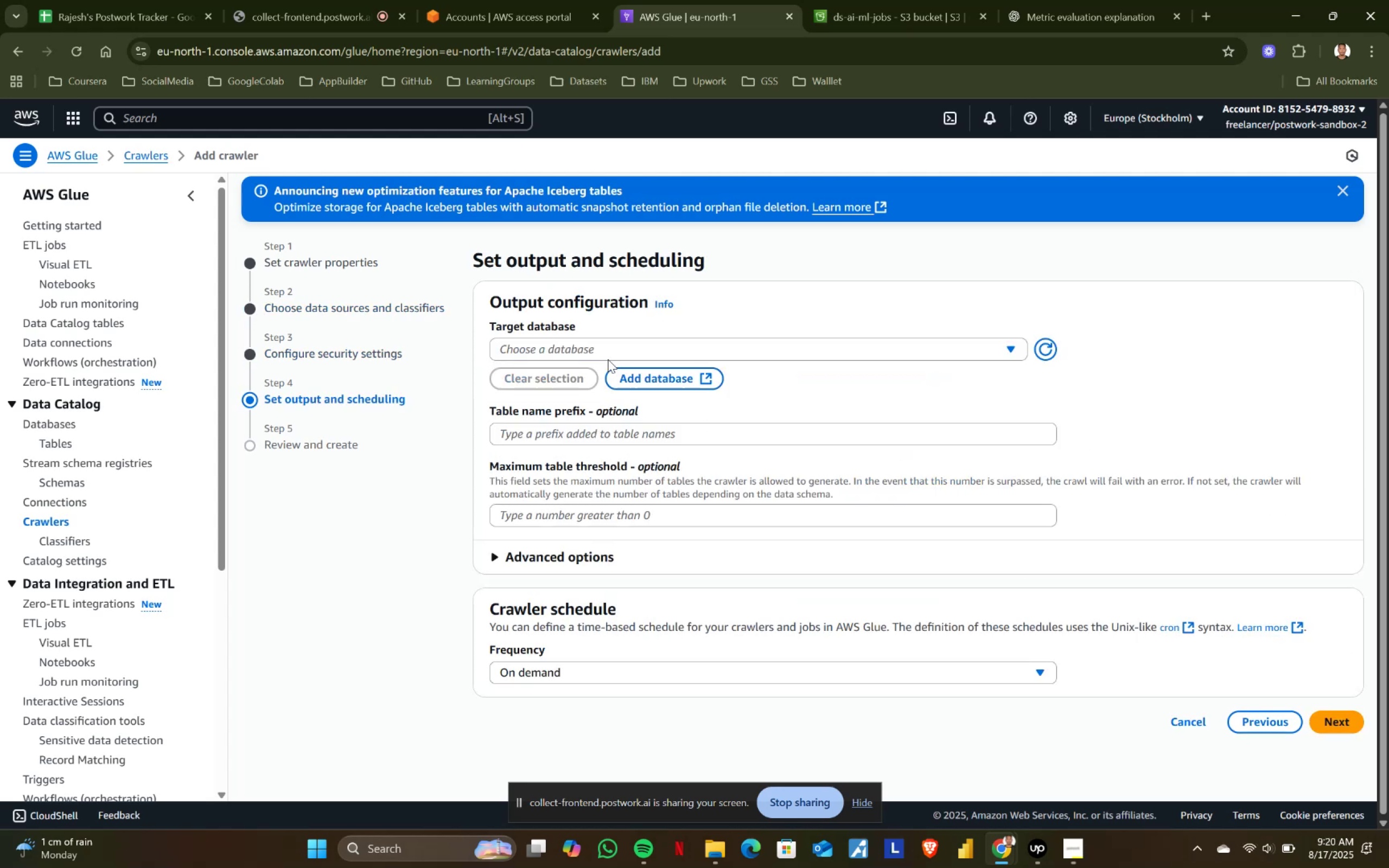 
left_click([581, 345])
 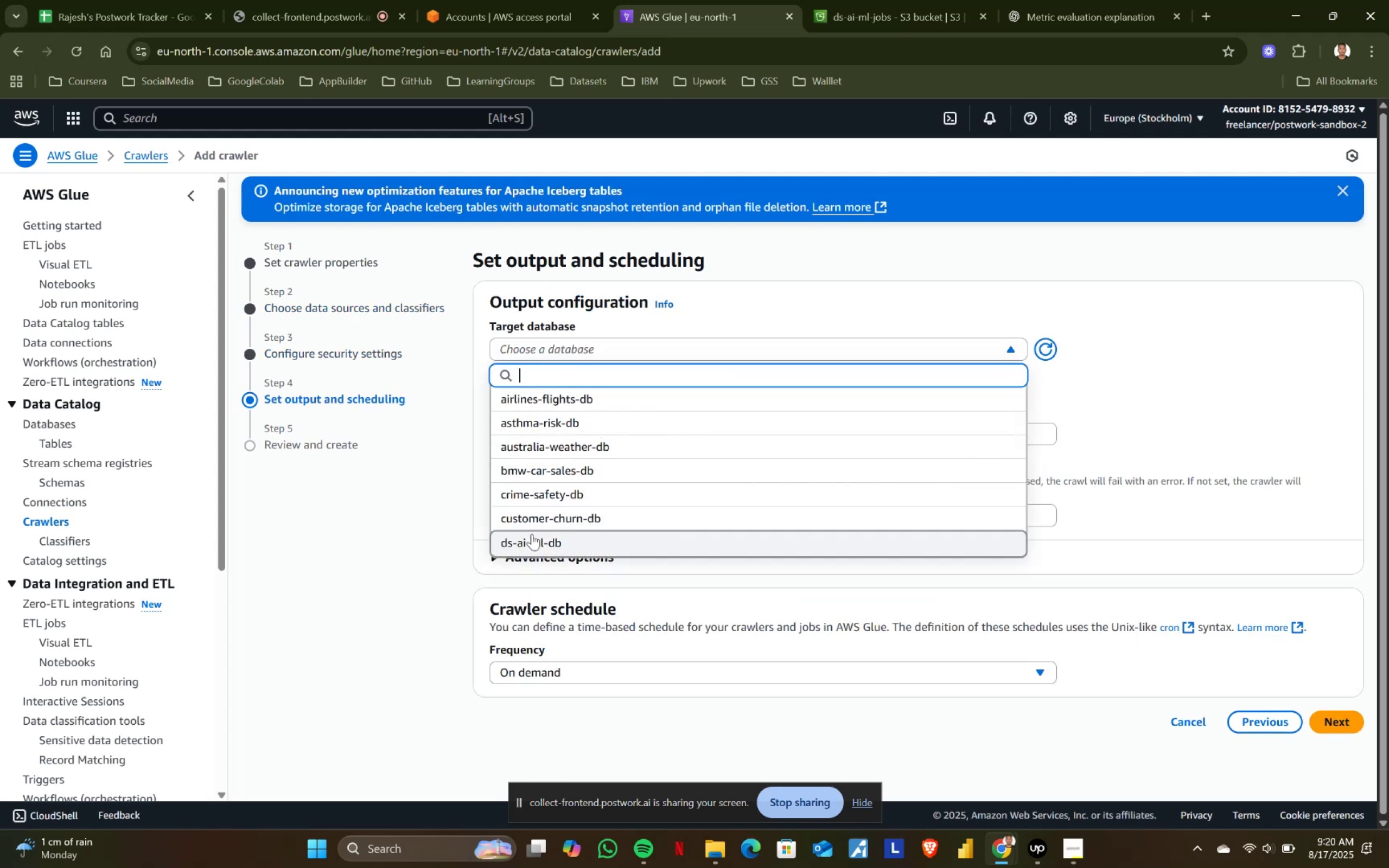 
left_click([541, 539])
 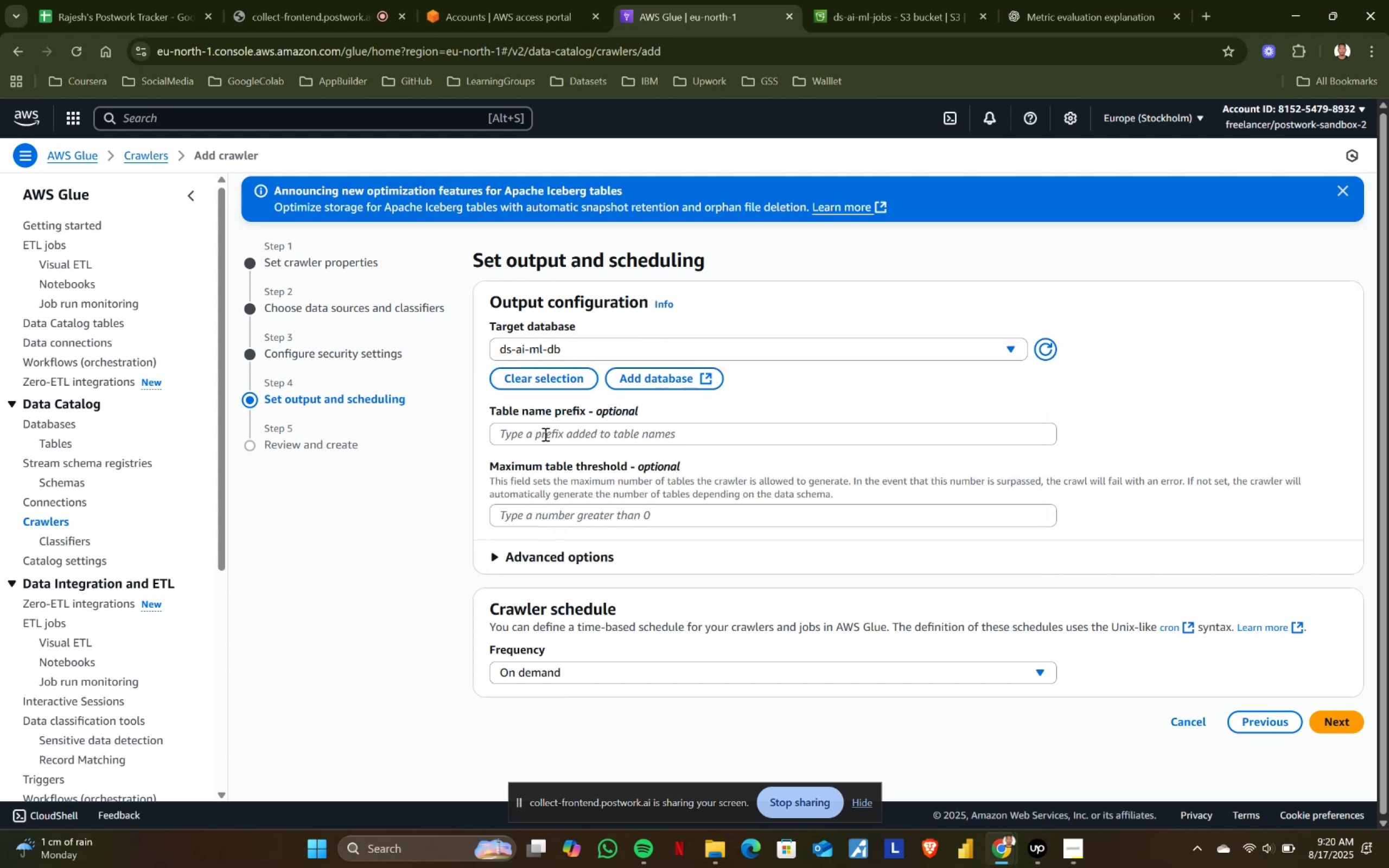 
left_click([544, 434])
 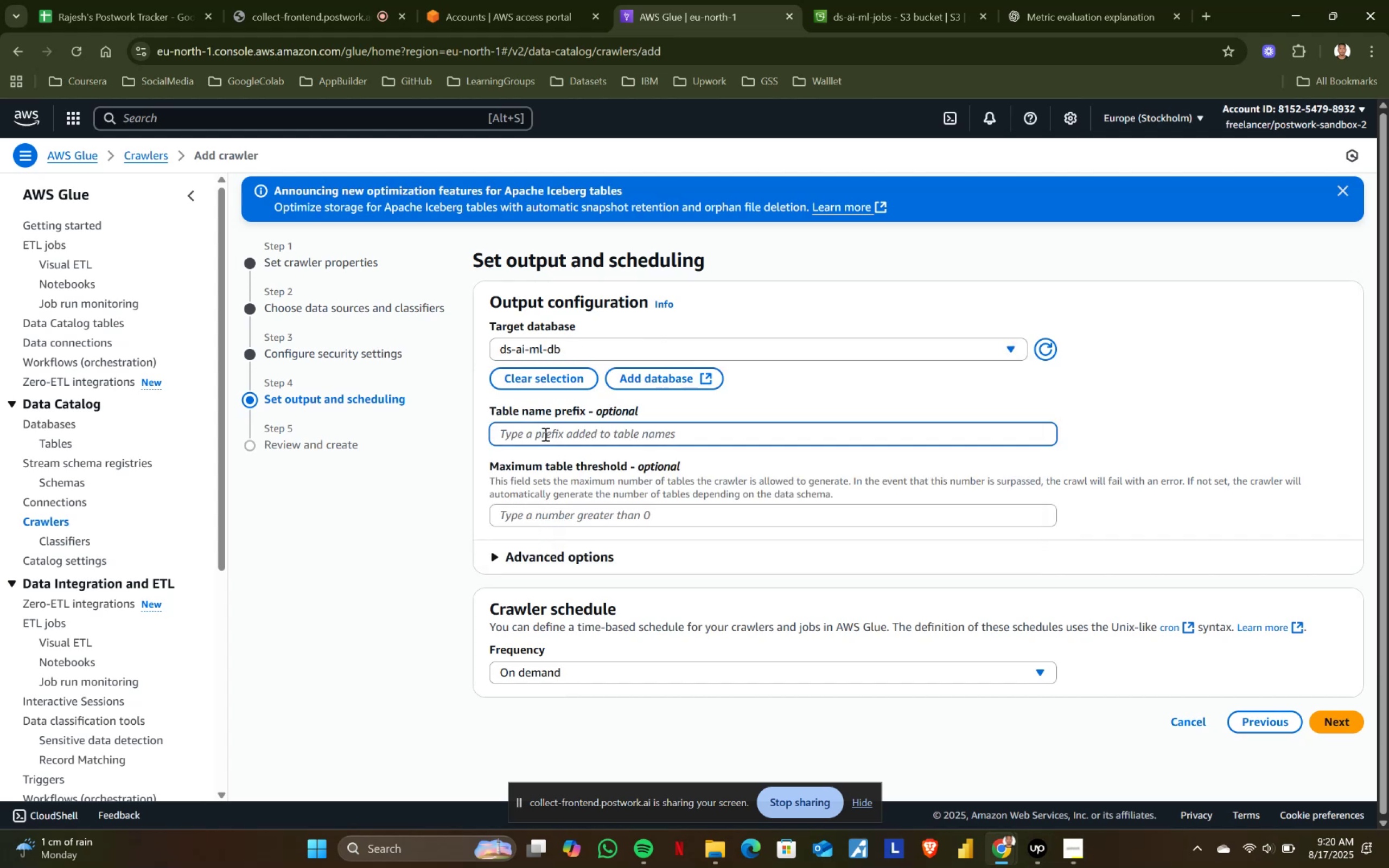 
type(raw_)
 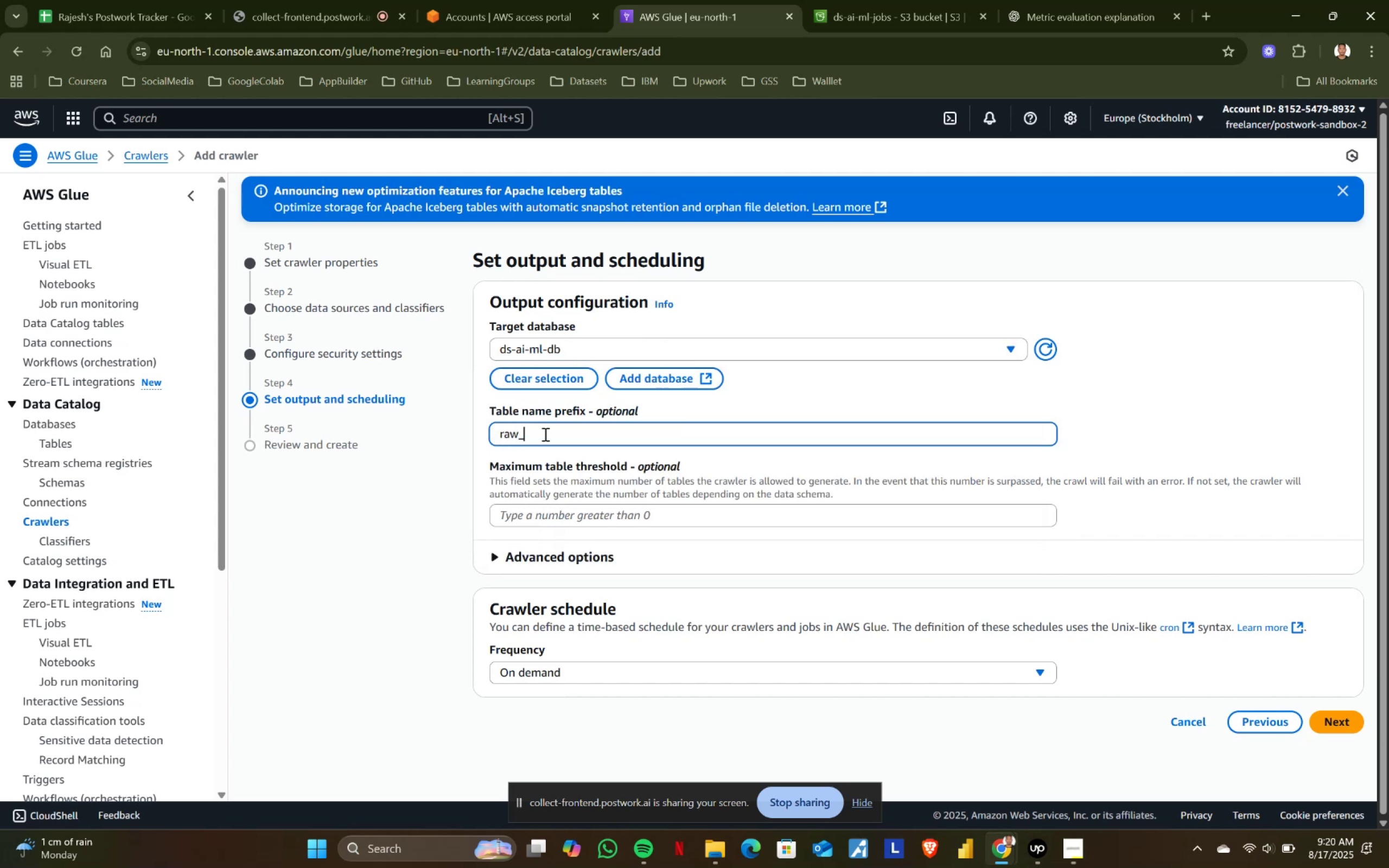 
left_click([1359, 722])
 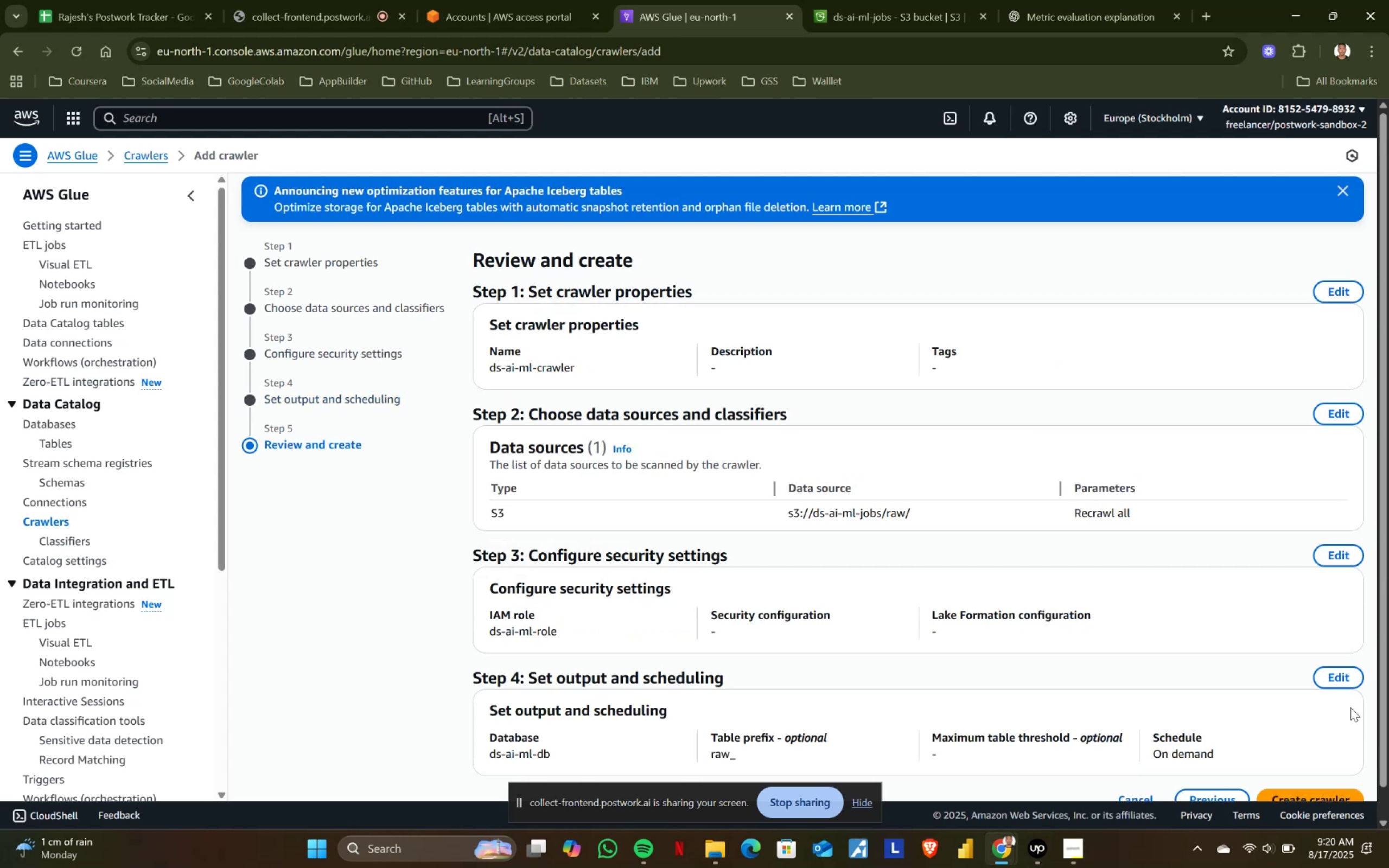 
scroll: coordinate [1192, 655], scroll_direction: down, amount: 2.0
 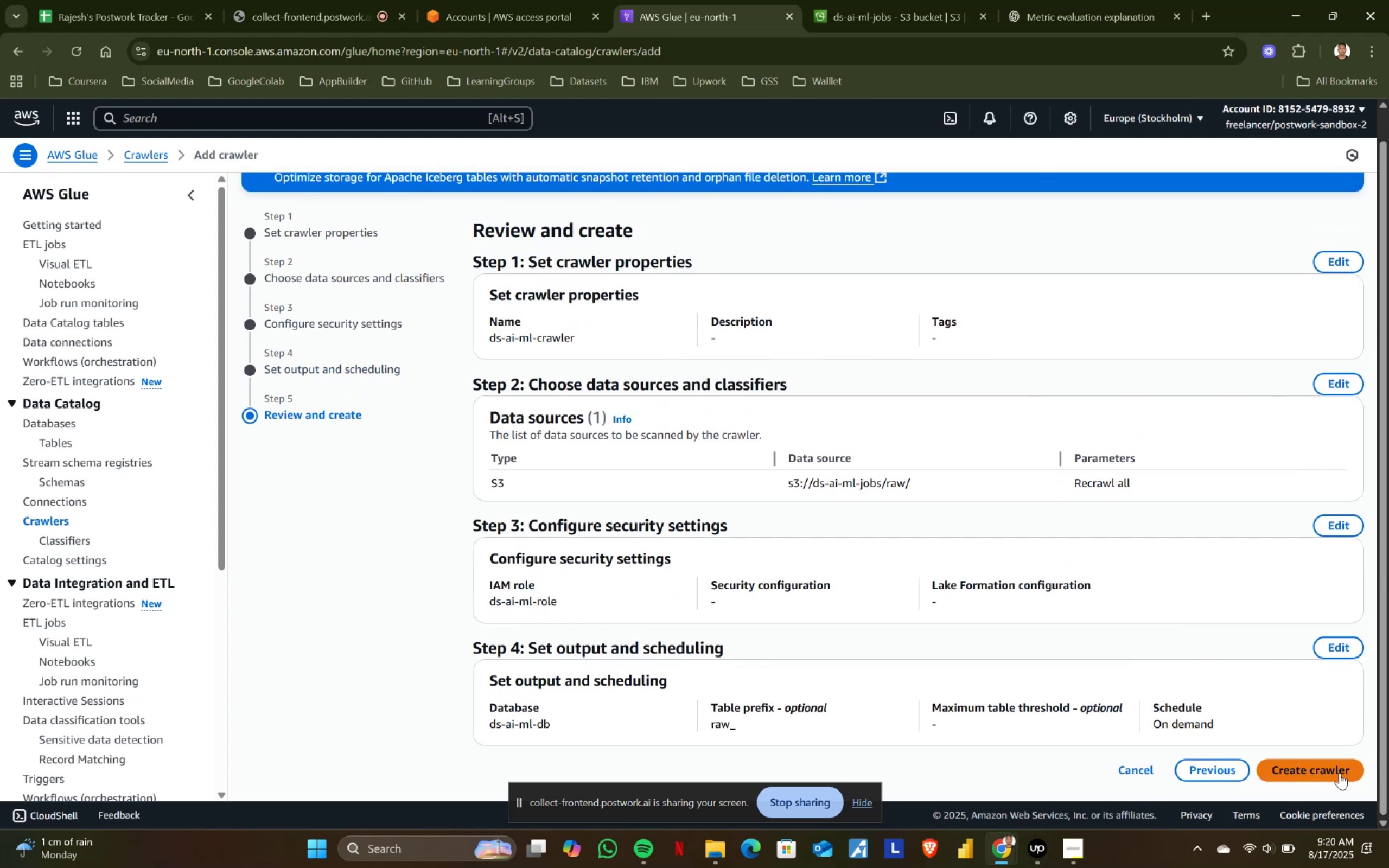 
left_click([1339, 773])
 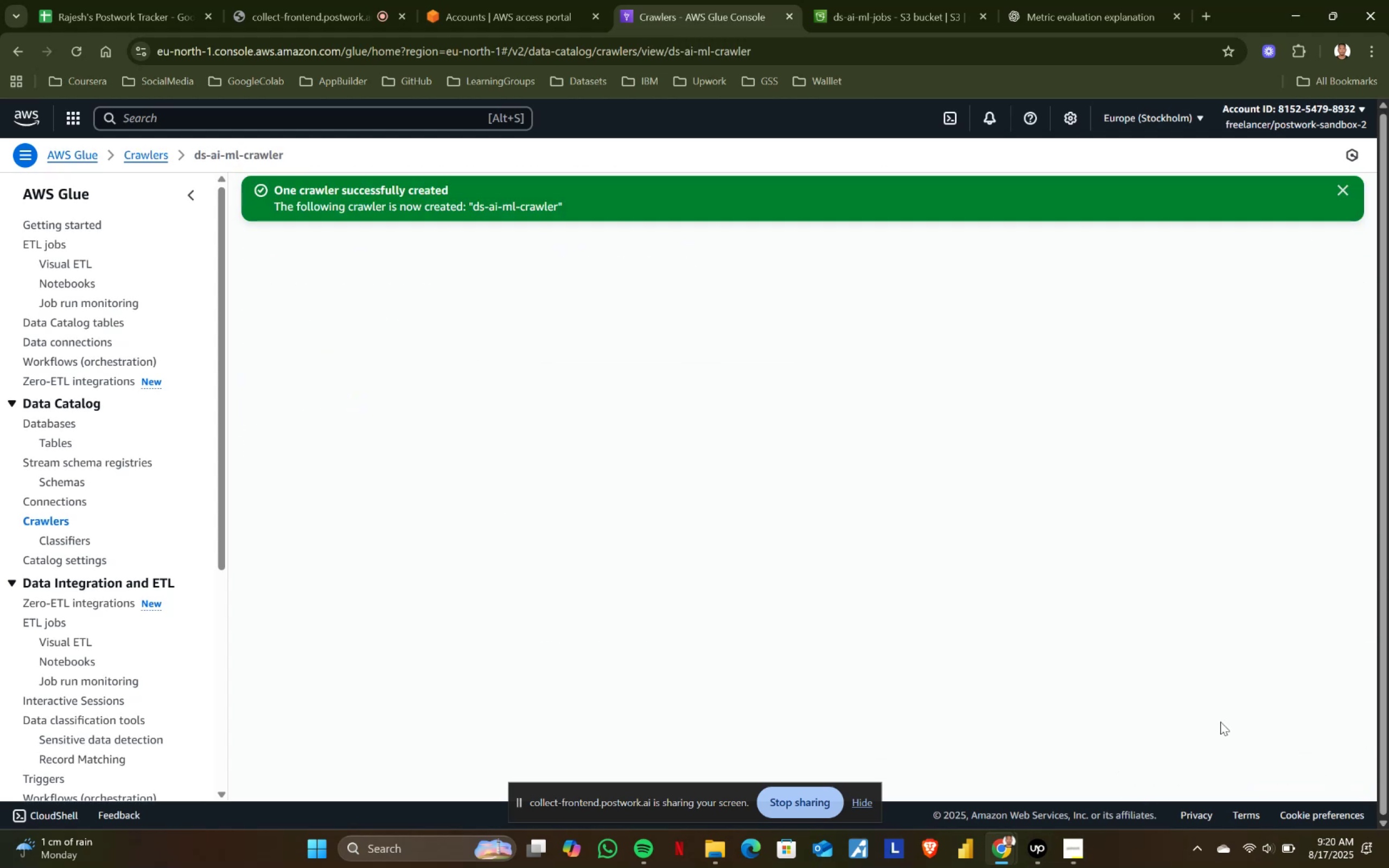 
scroll: coordinate [702, 457], scroll_direction: up, amount: 2.0
 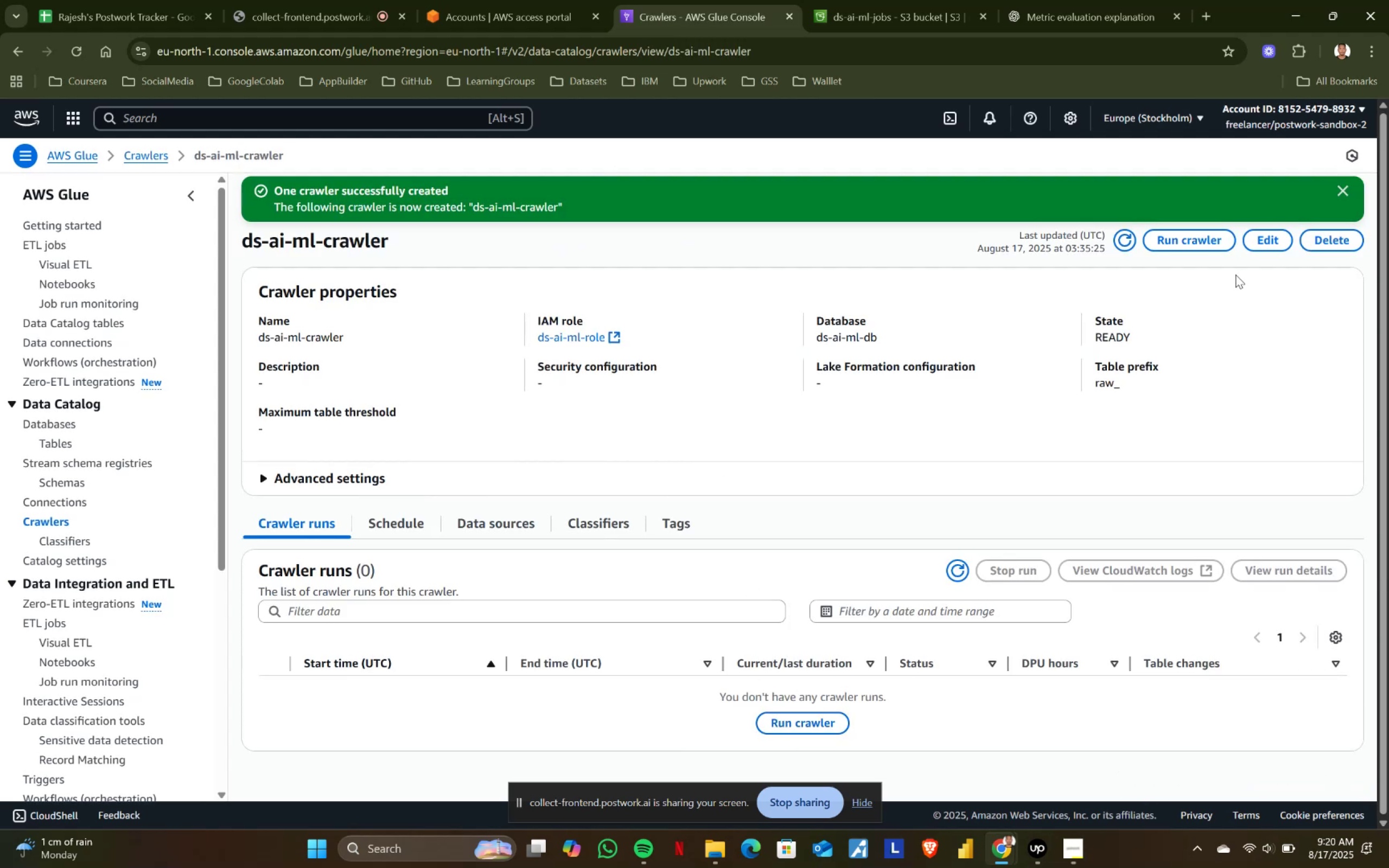 
left_click([1189, 241])
 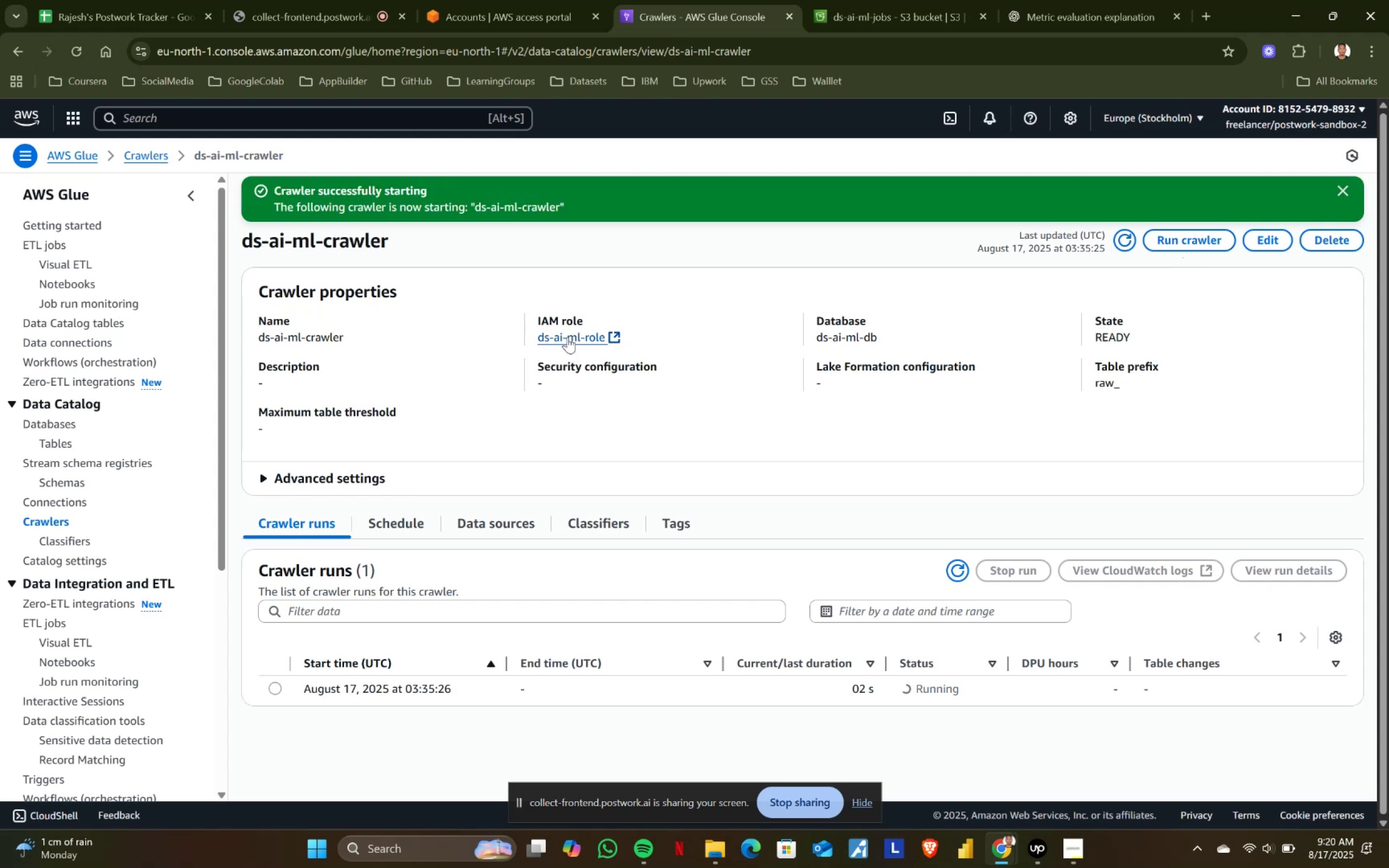 
scroll: coordinate [731, 553], scroll_direction: up, amount: 1.0
 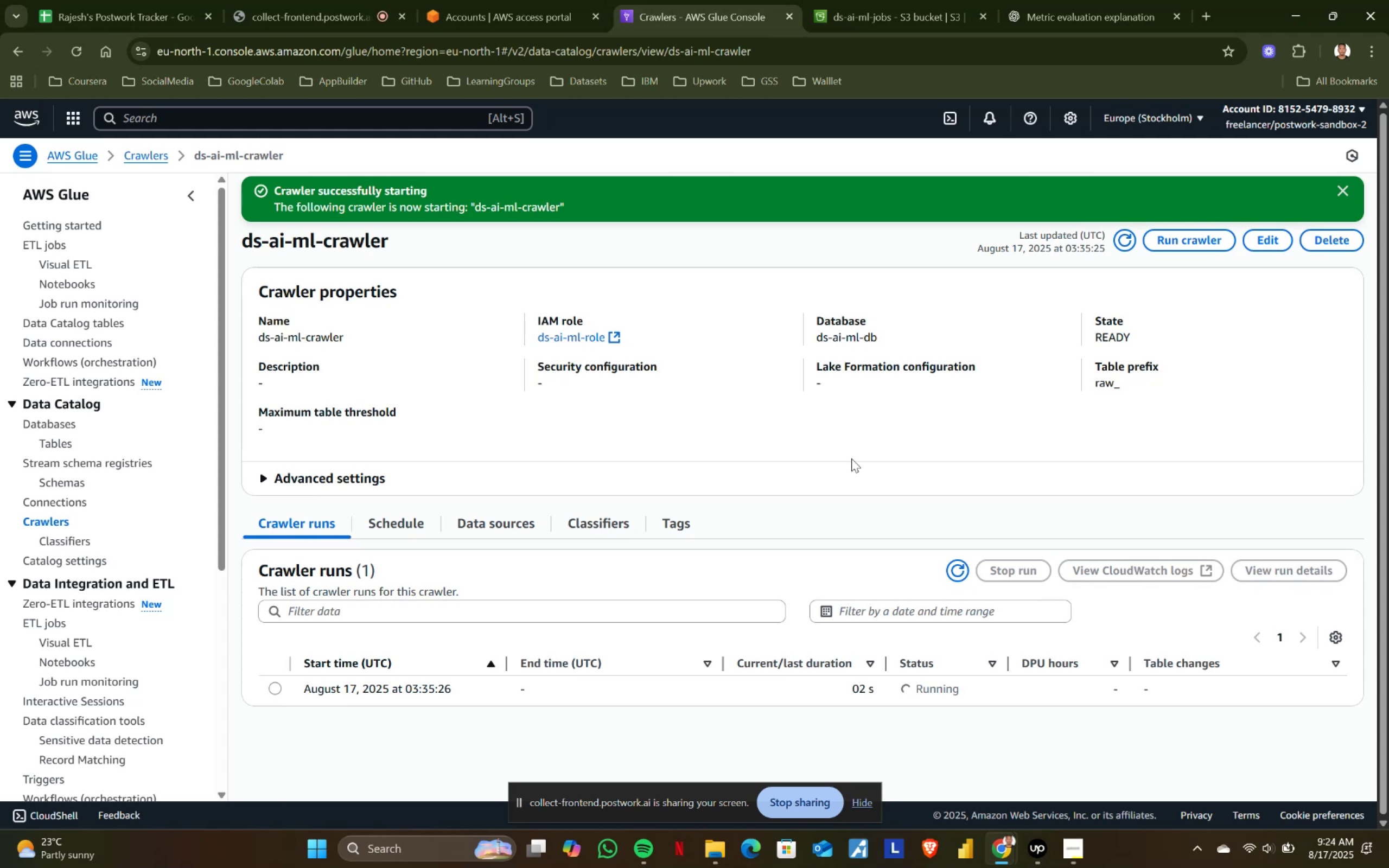 
wait(269.25)
 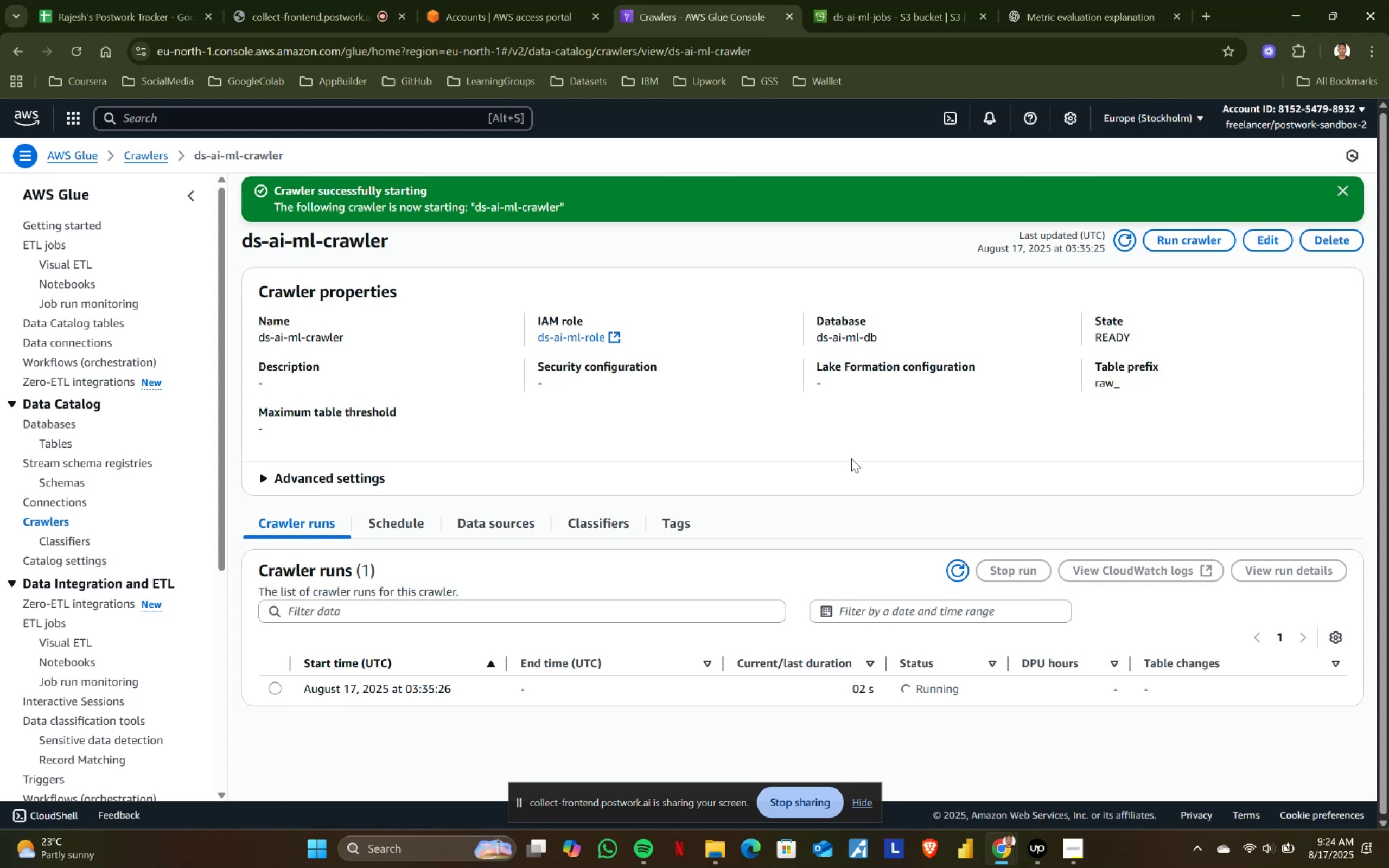 
left_click([848, 0])
 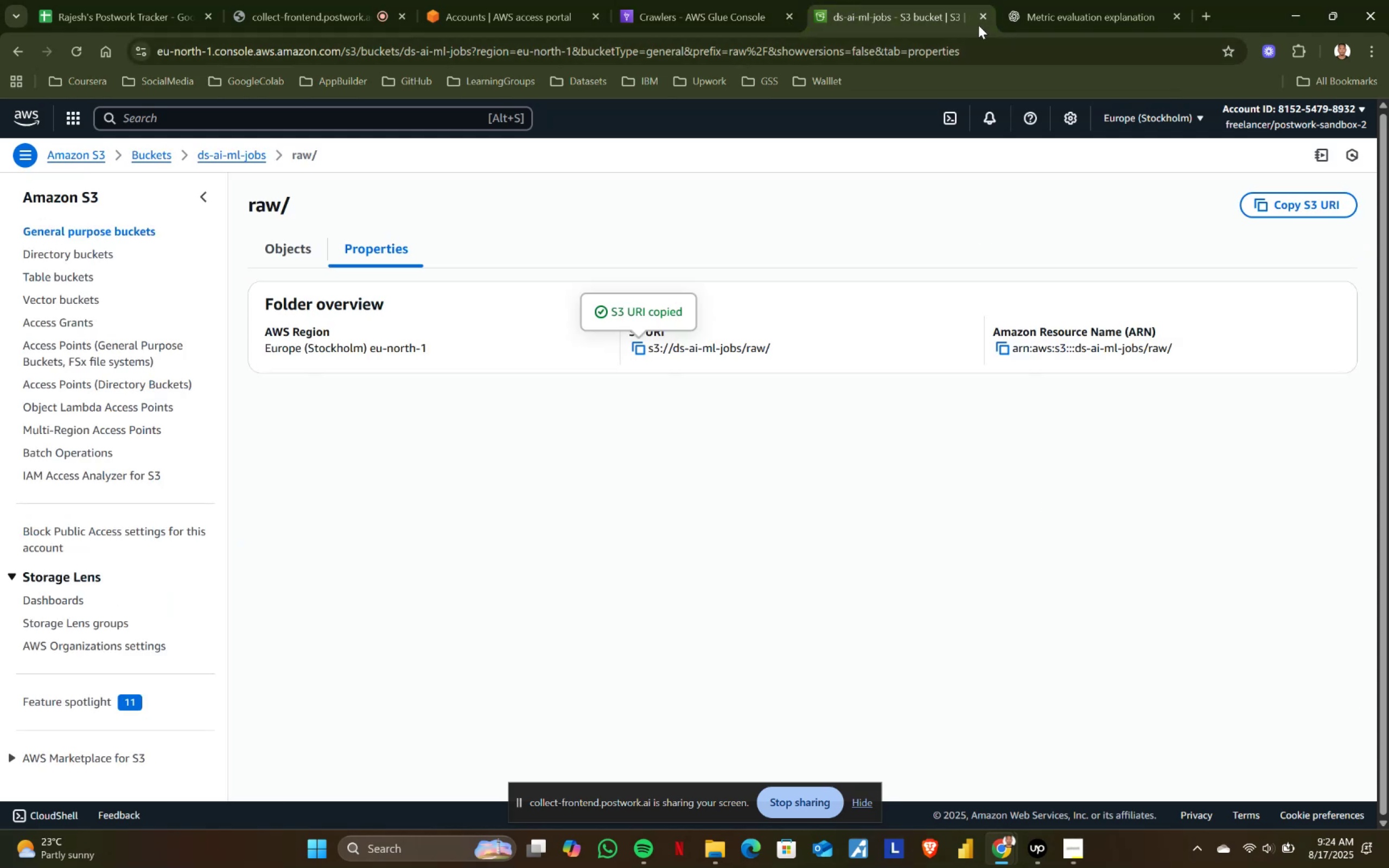 
left_click([980, 17])
 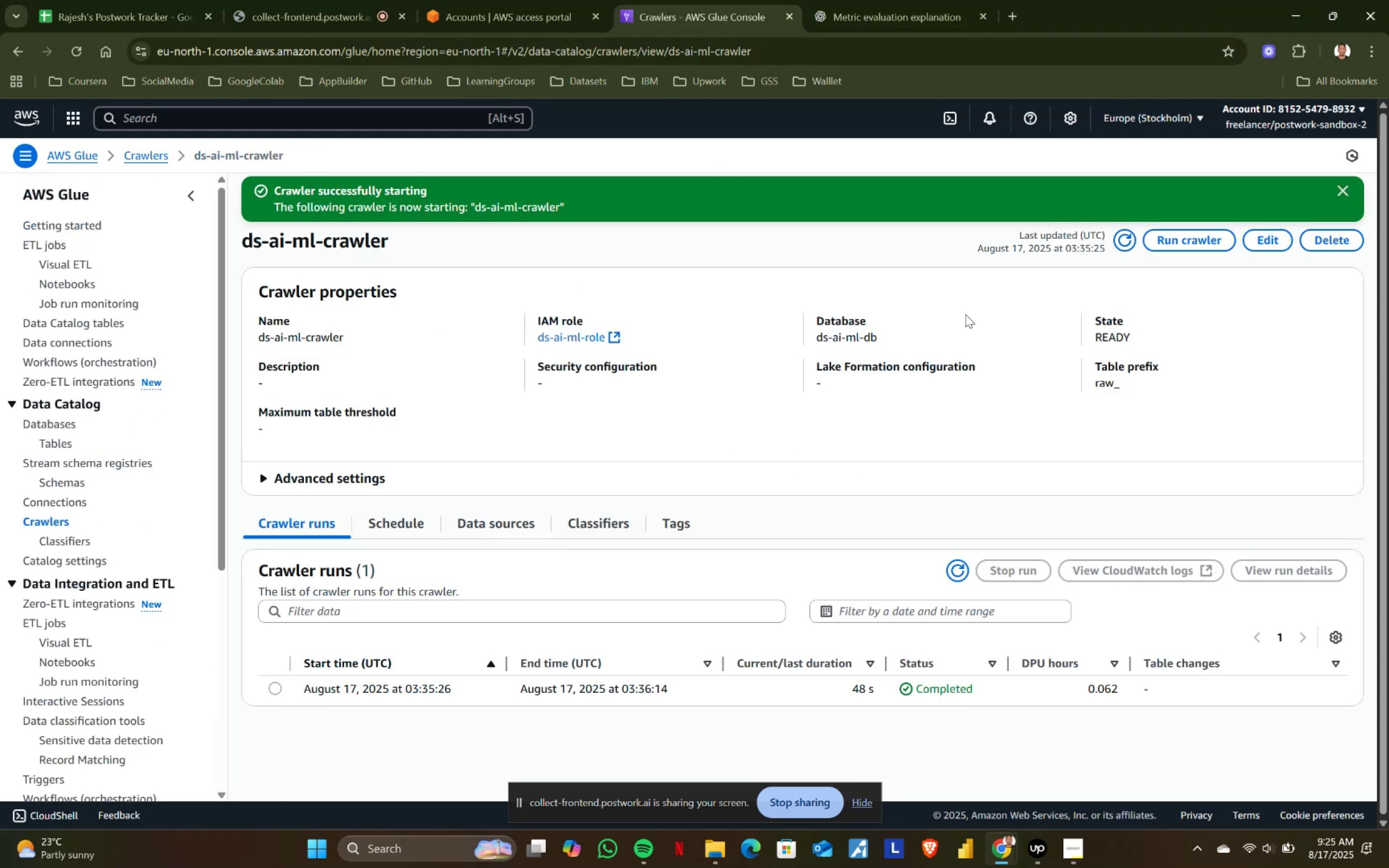 
left_click([1339, 193])
 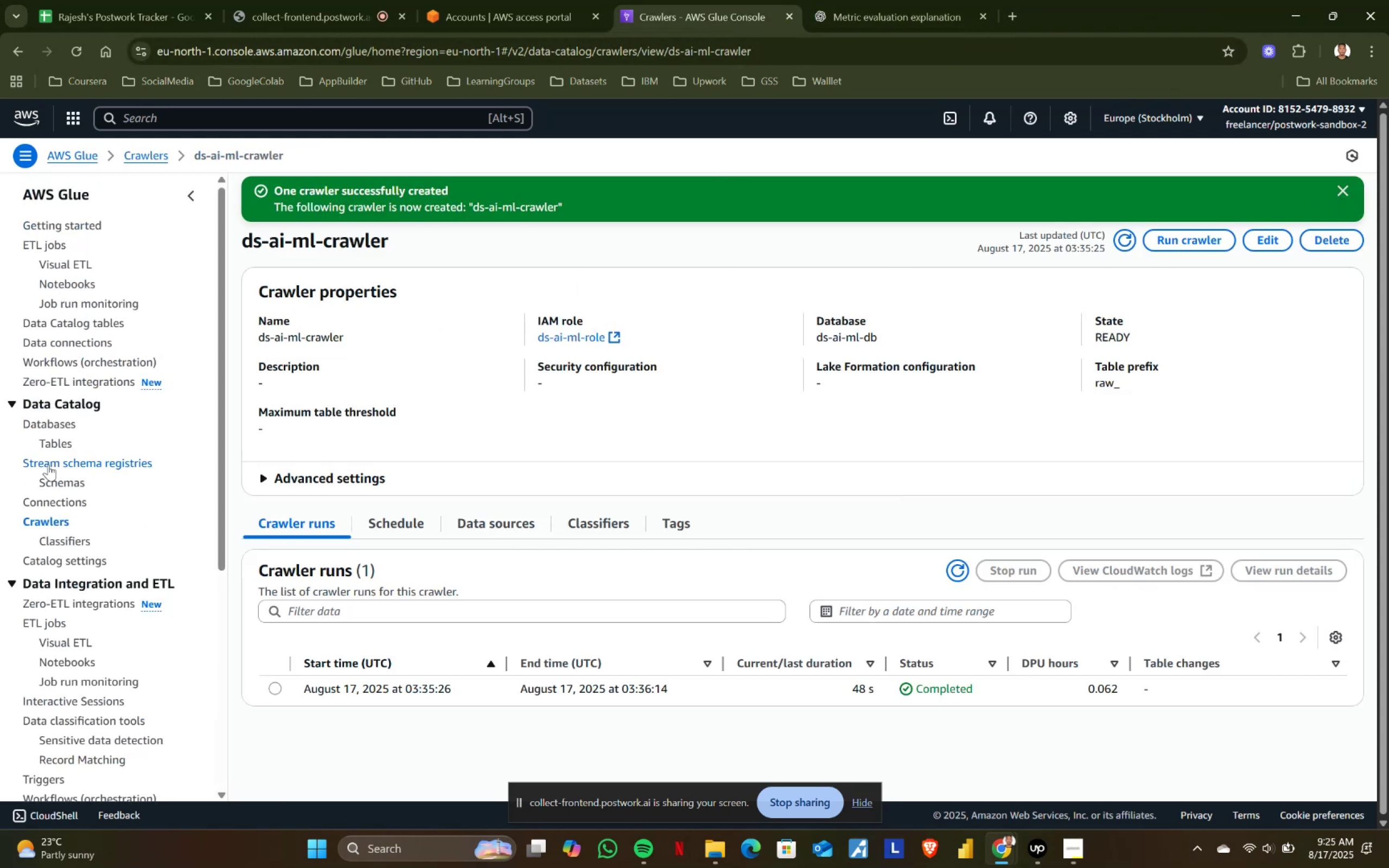 
left_click([53, 442])
 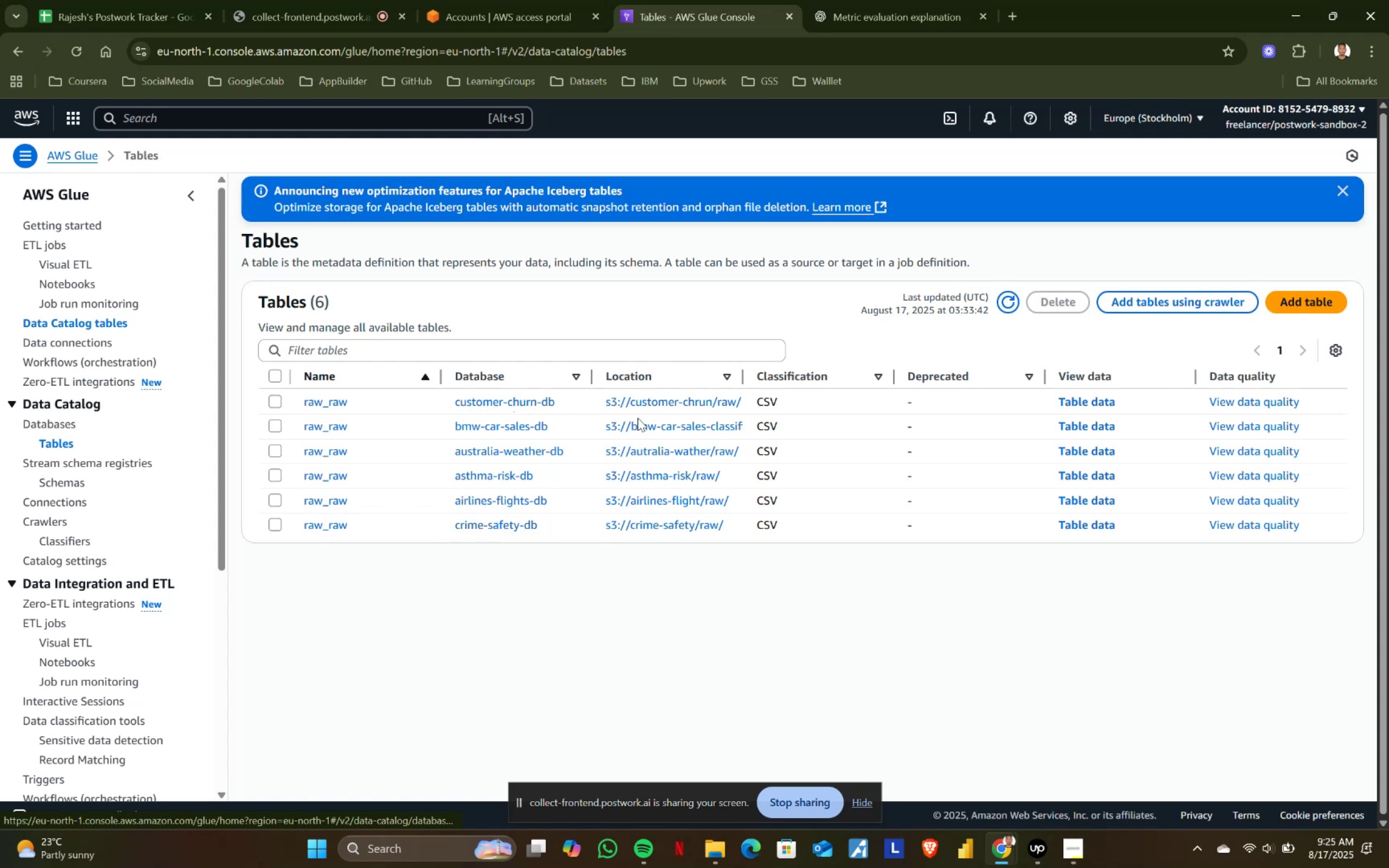 
left_click([1005, 301])
 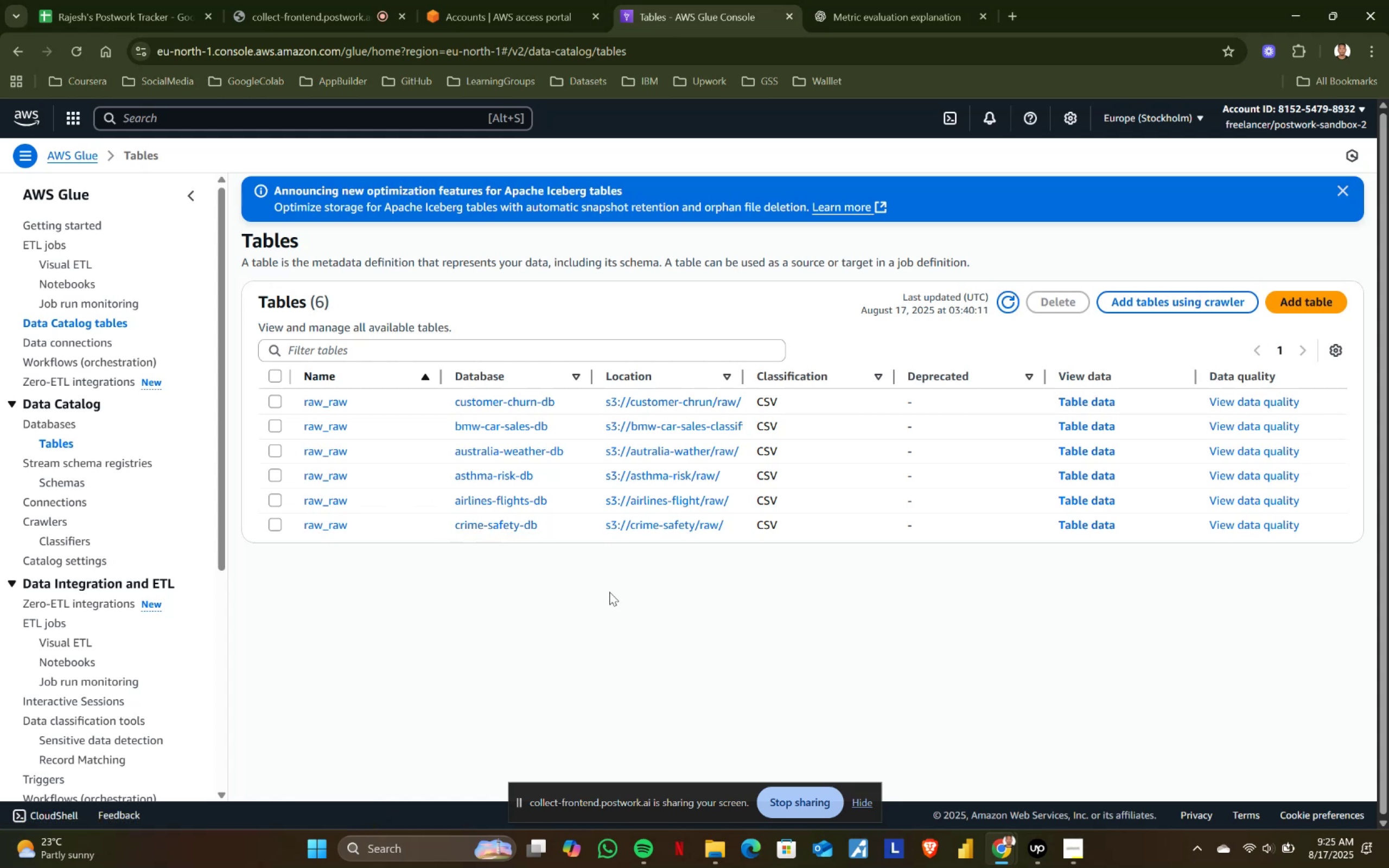 
wait(8.58)
 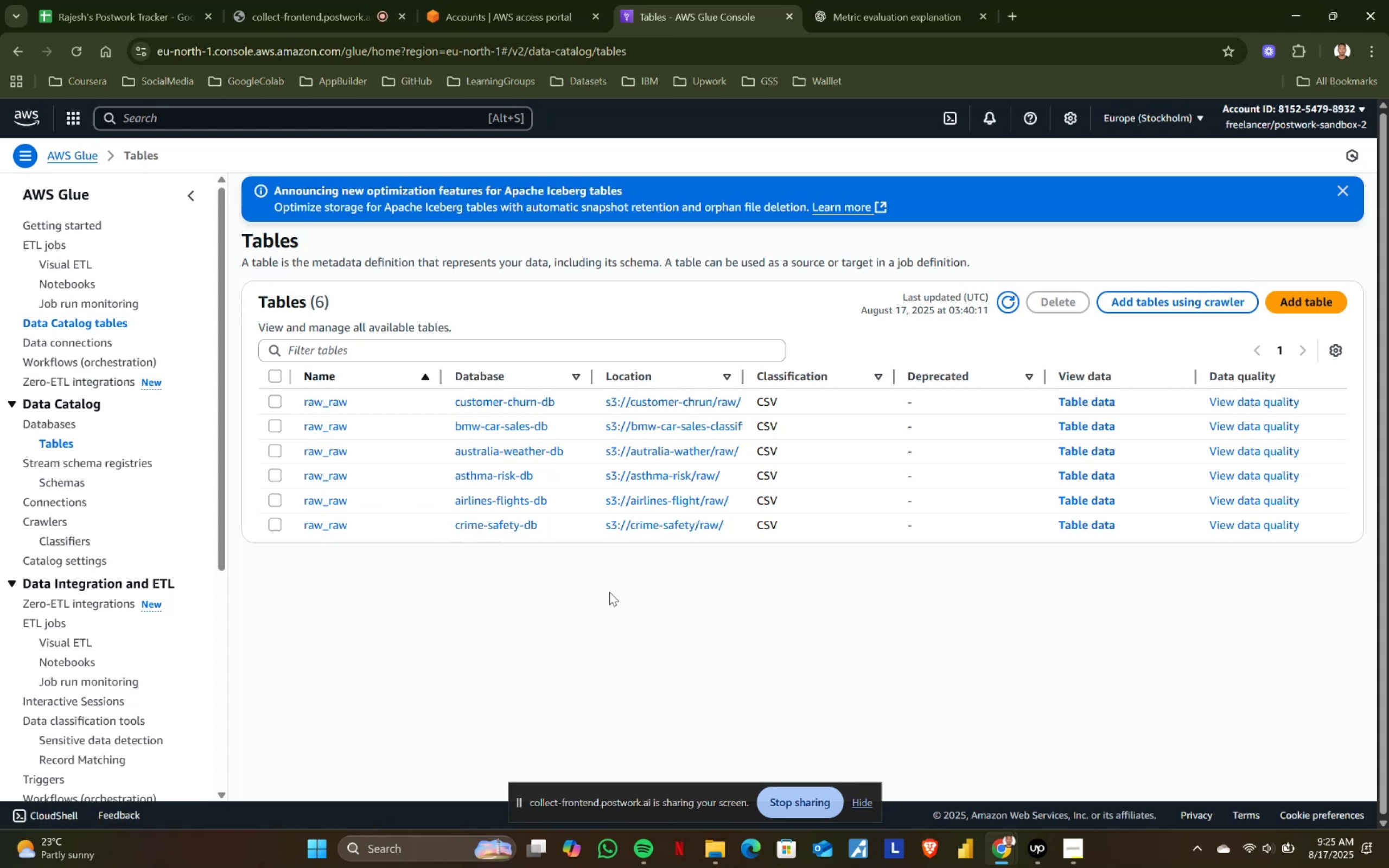 
left_click([20, 8])
 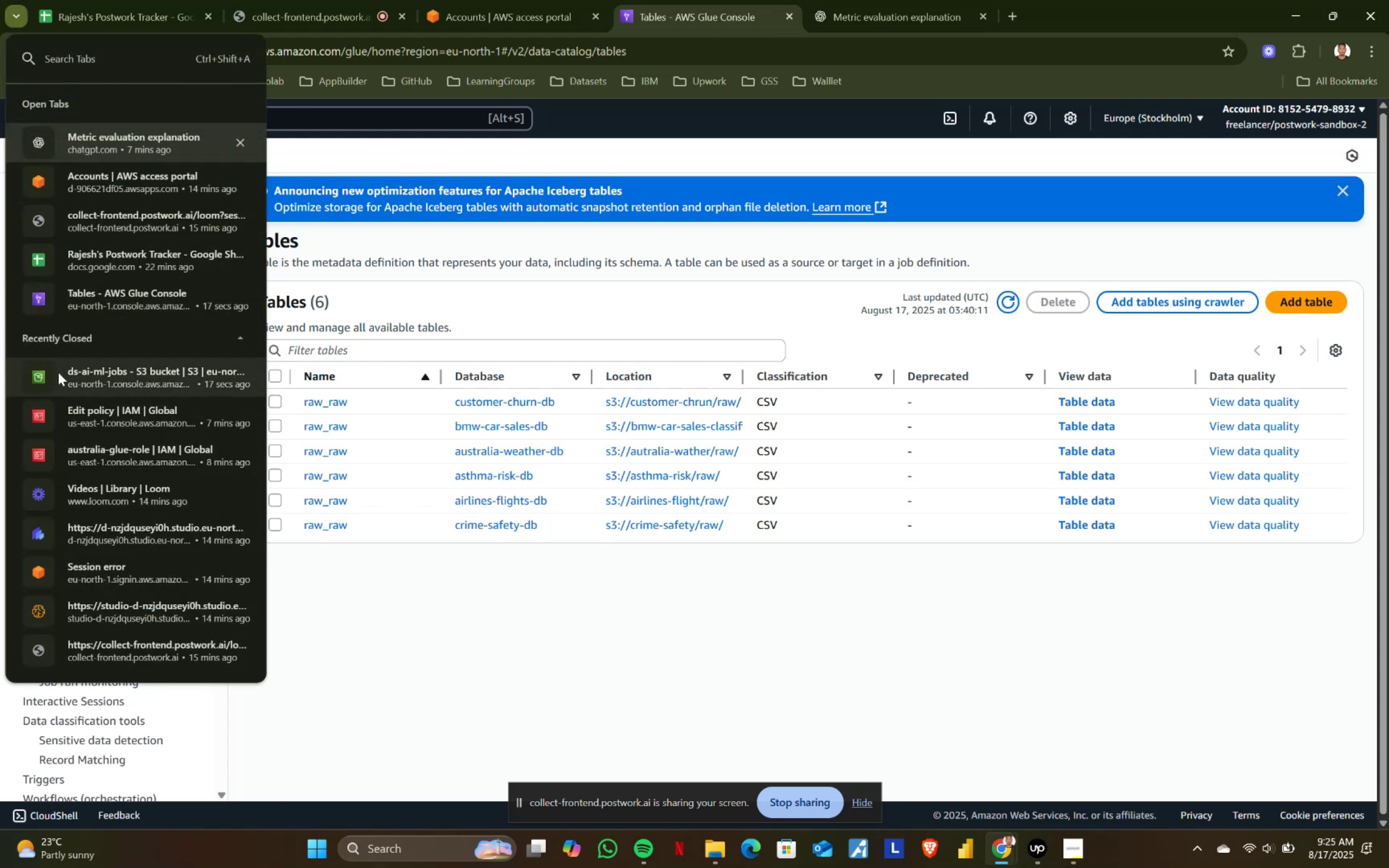 
left_click([72, 367])
 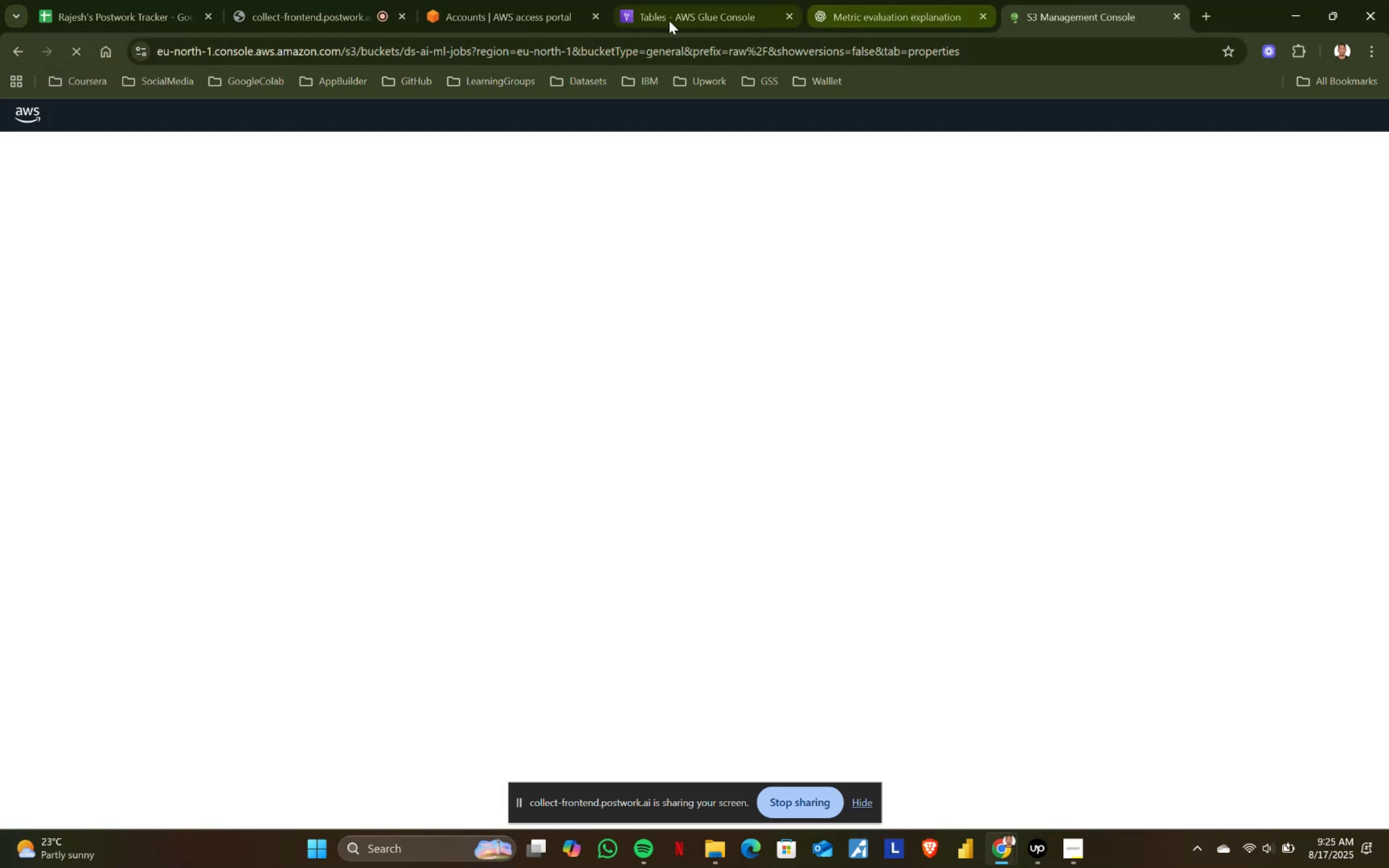 
left_click([667, 18])
 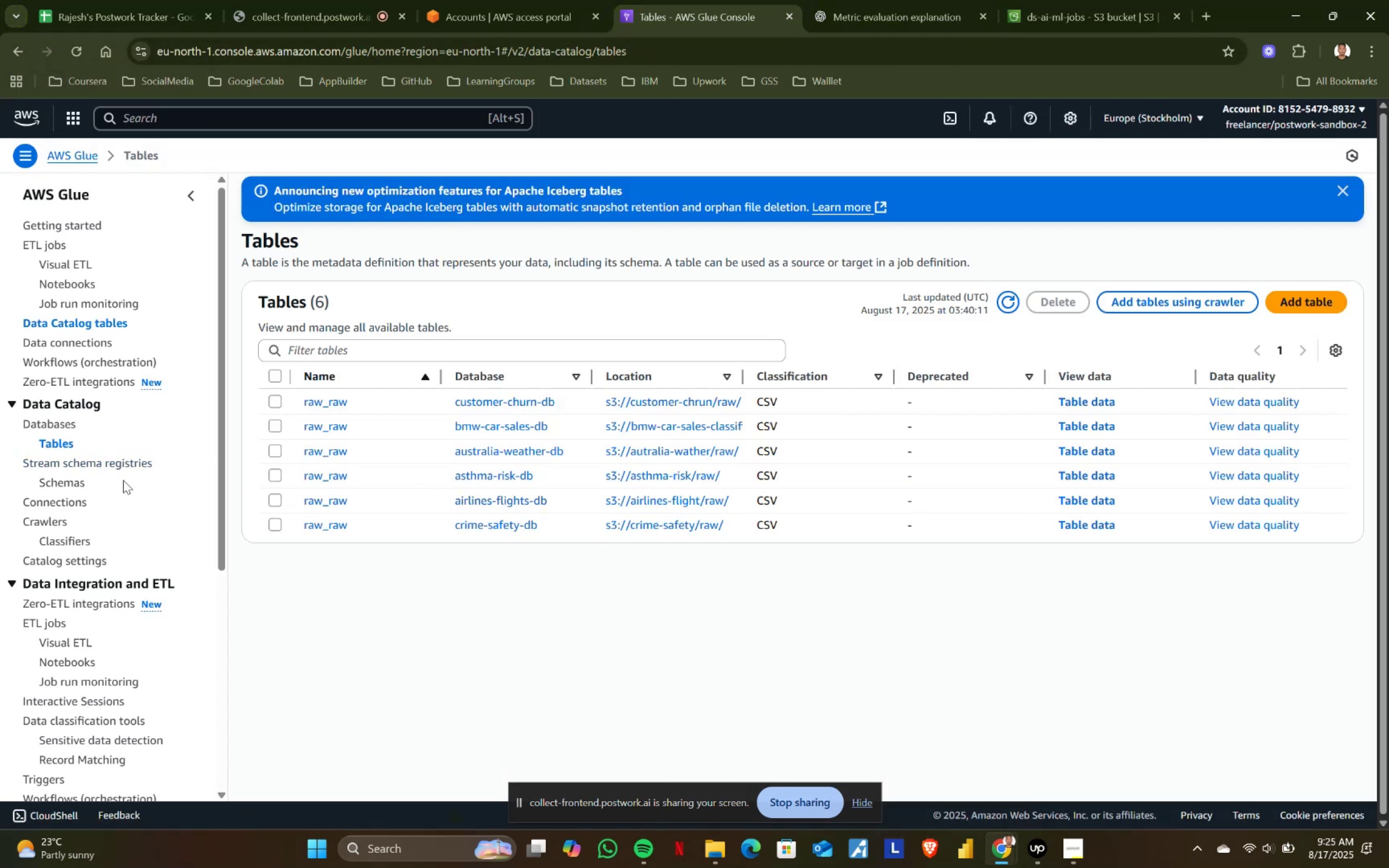 
left_click([52, 516])
 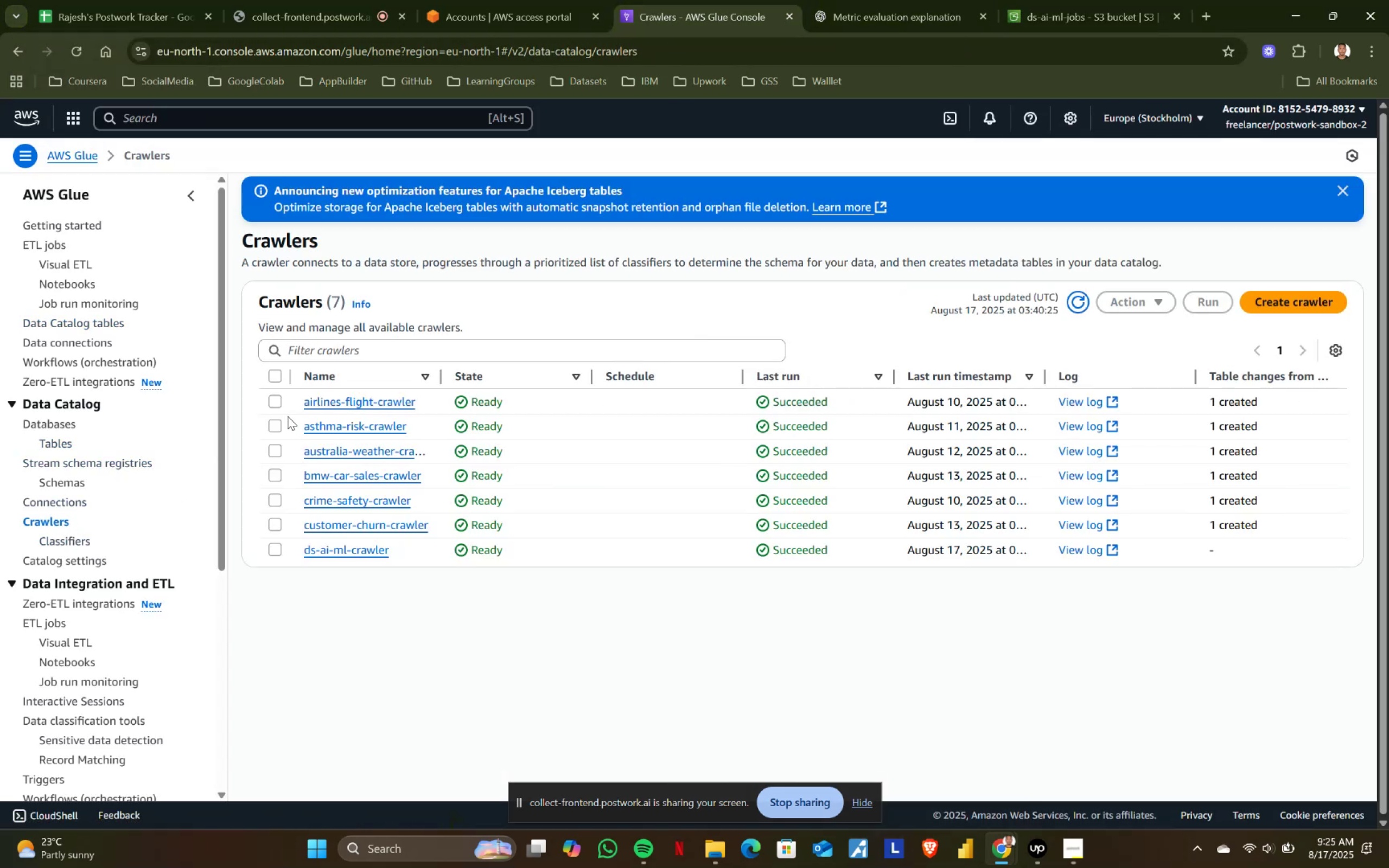 
left_click([276, 402])
 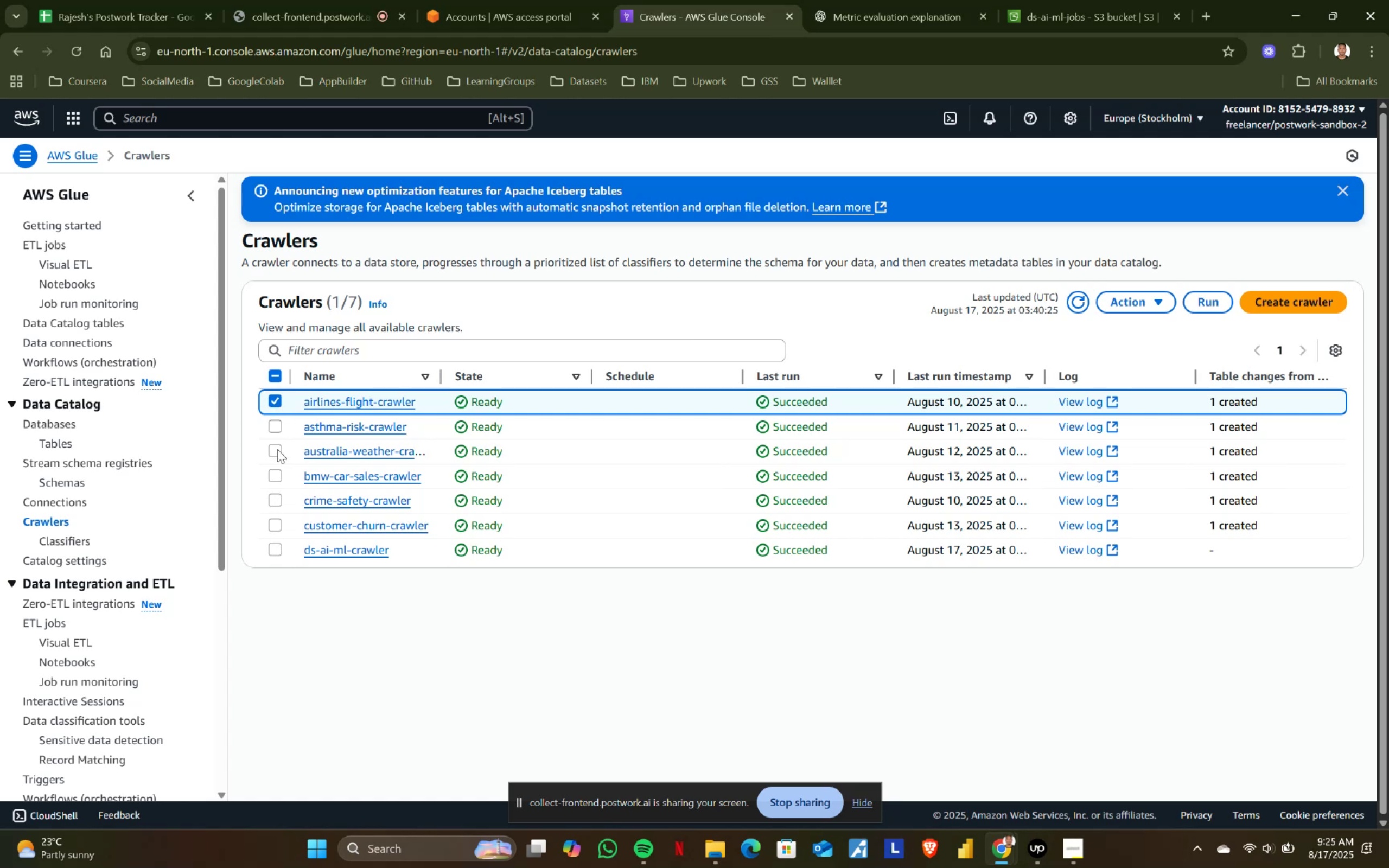 
left_click([275, 400])
 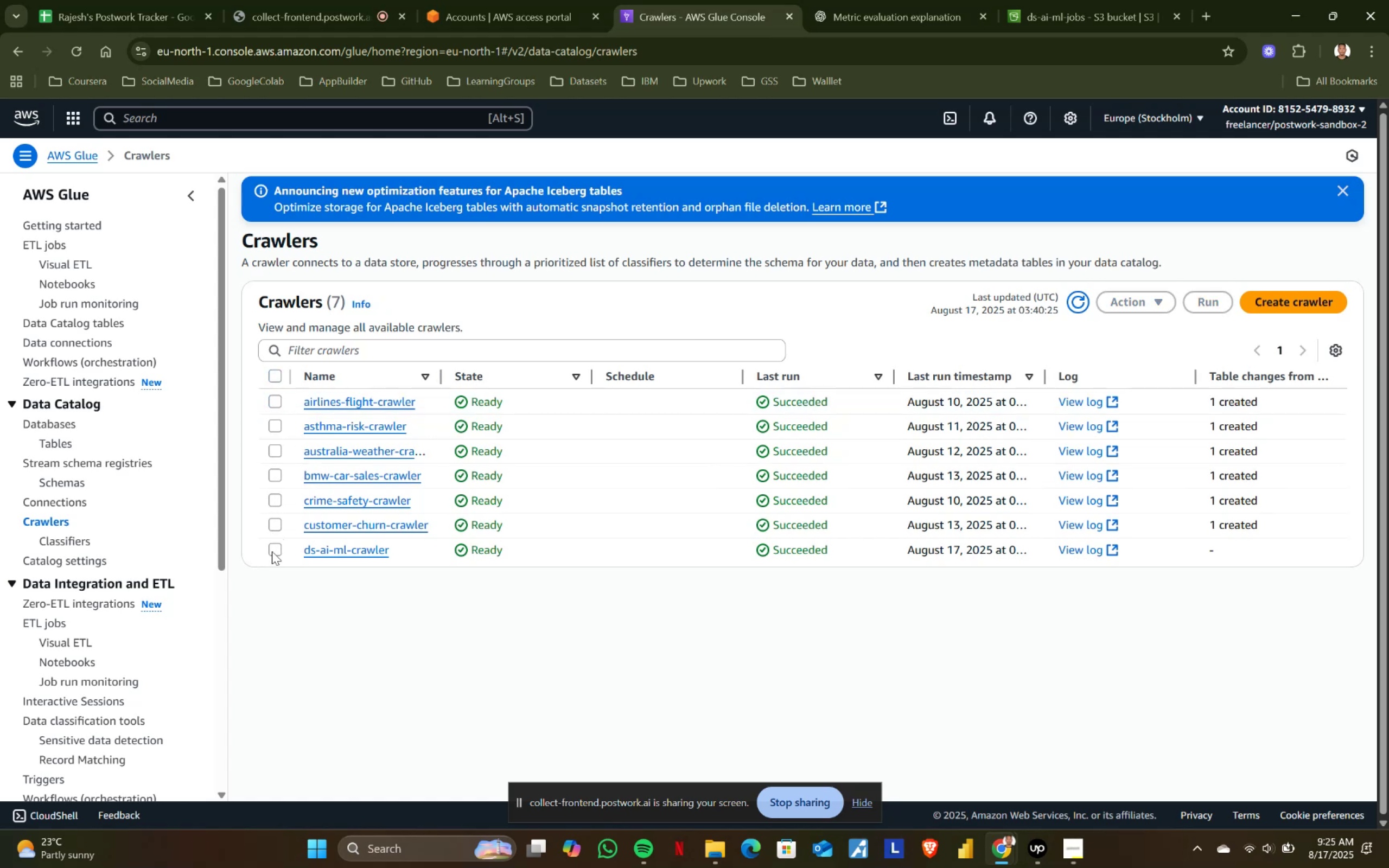 
left_click([270, 548])
 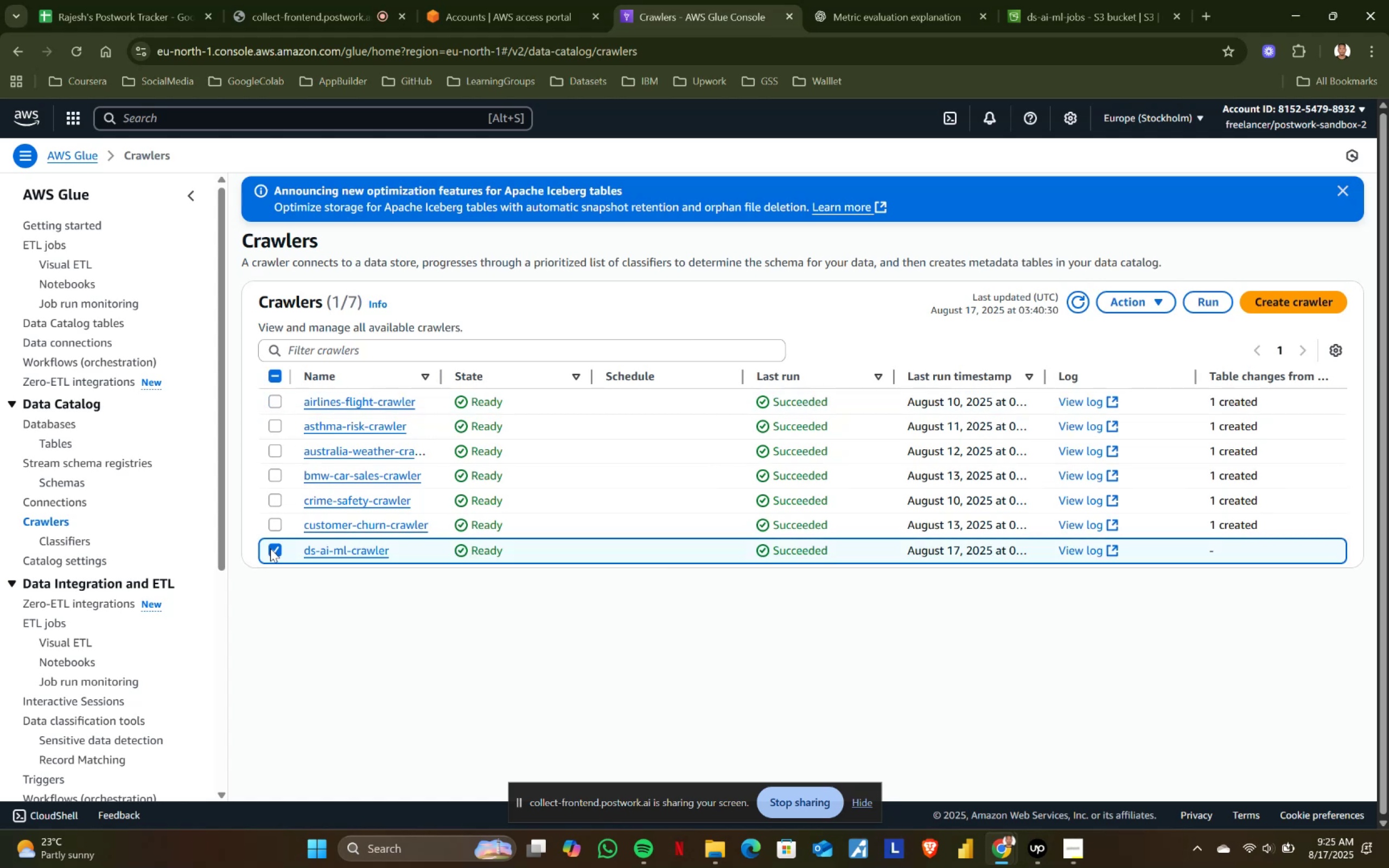 
wait(7.53)
 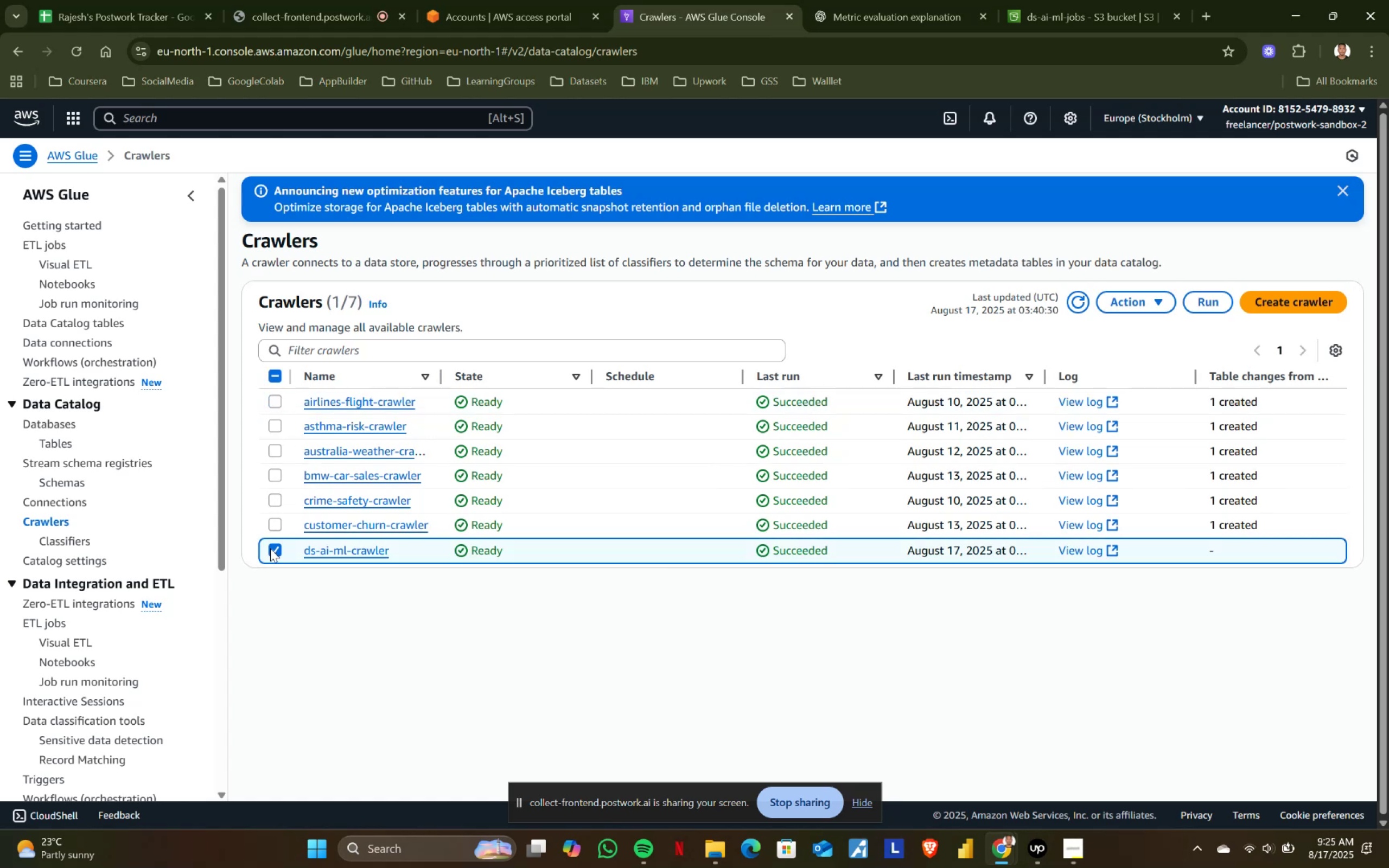 
left_click([700, 676])
 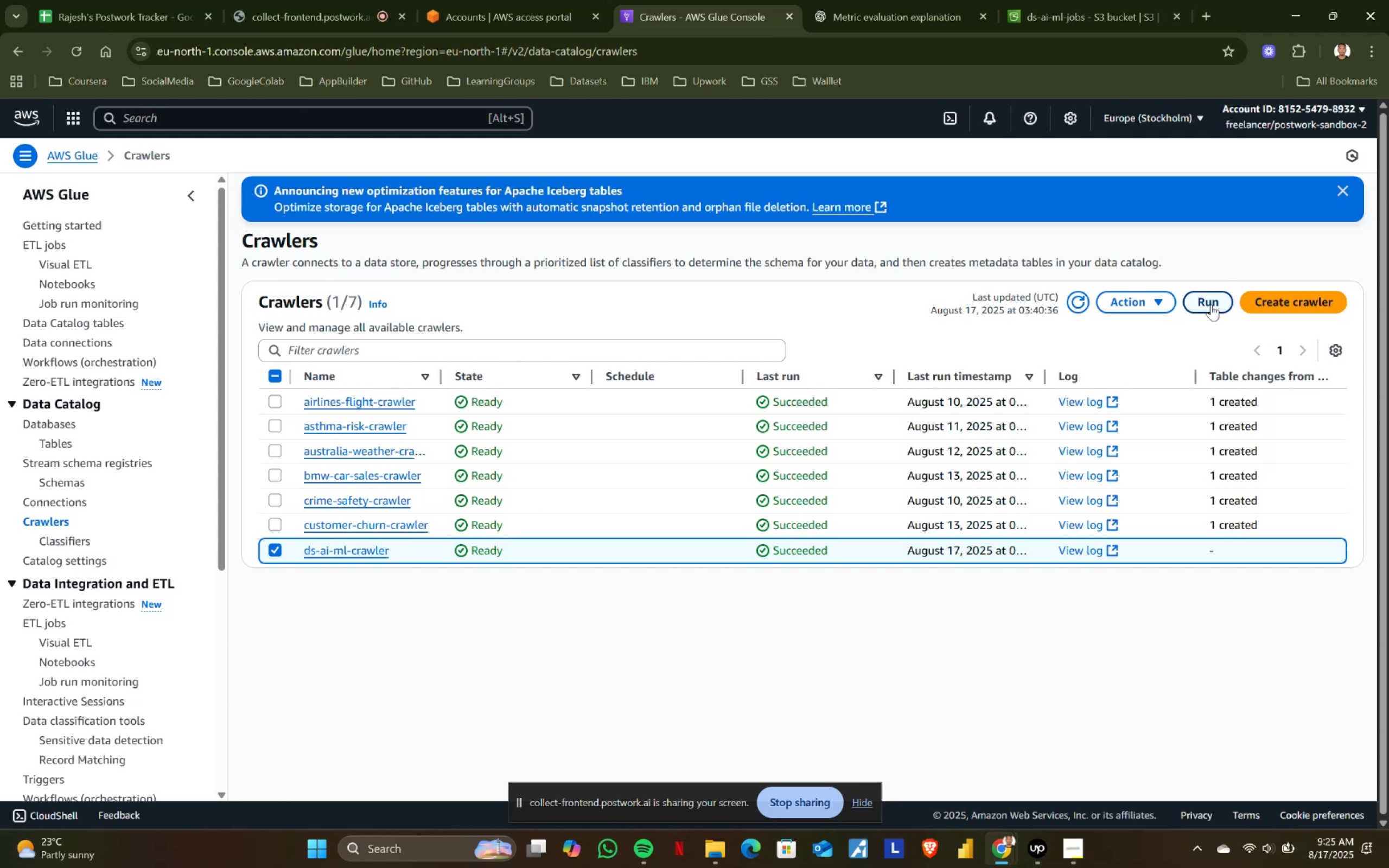 
left_click([1143, 303])
 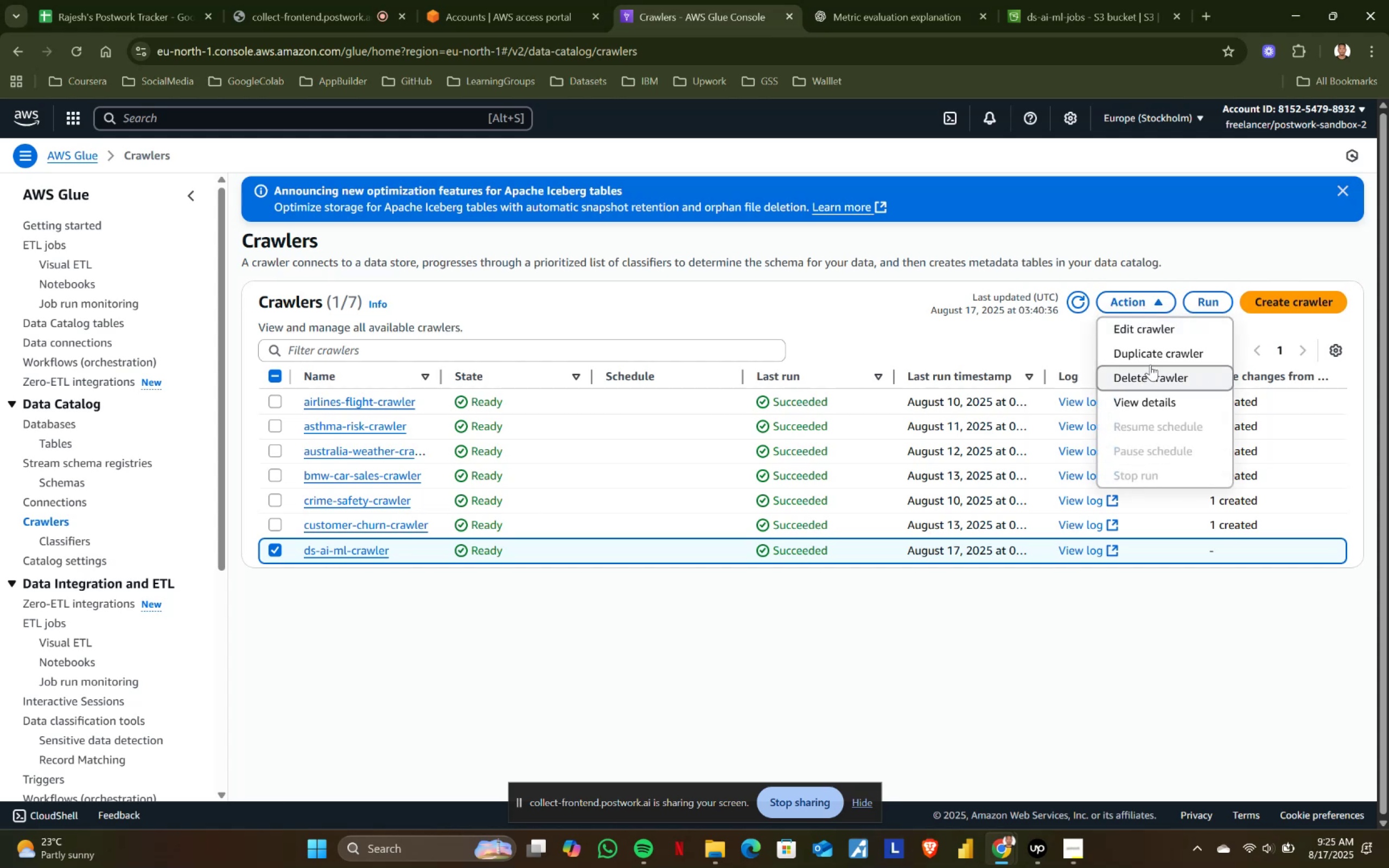 
left_click([1150, 371])
 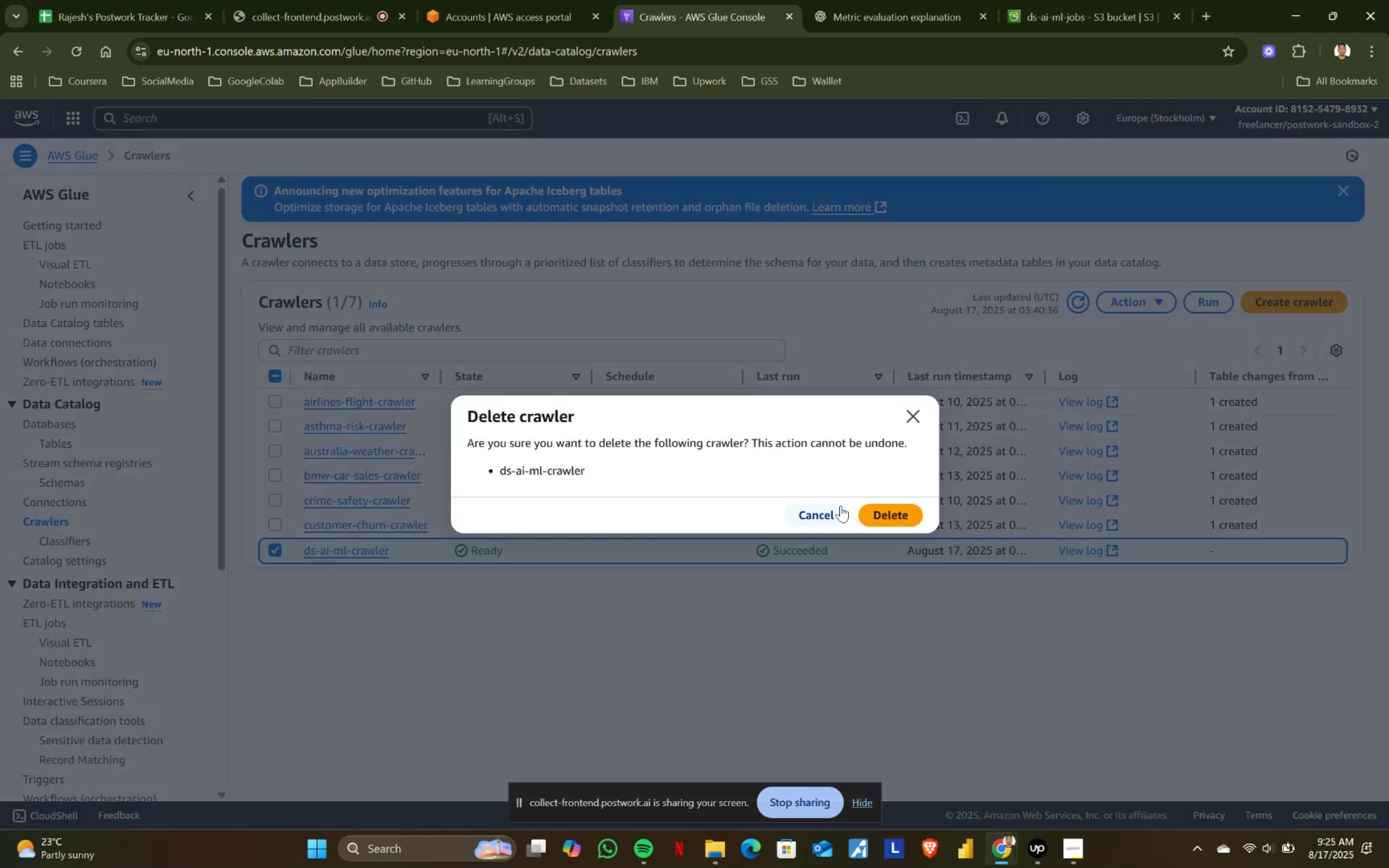 
left_click([881, 509])
 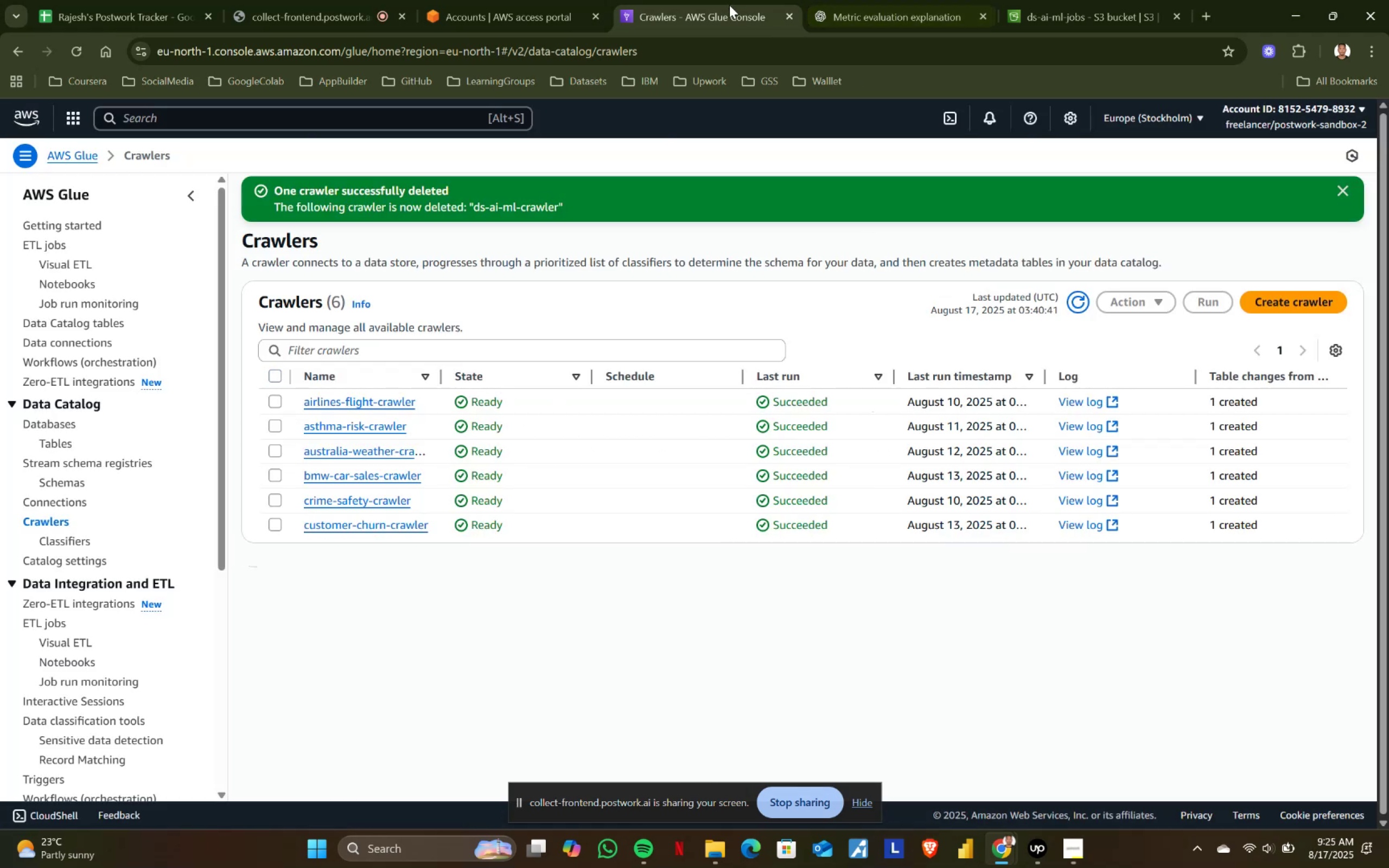 
left_click([1103, 0])
 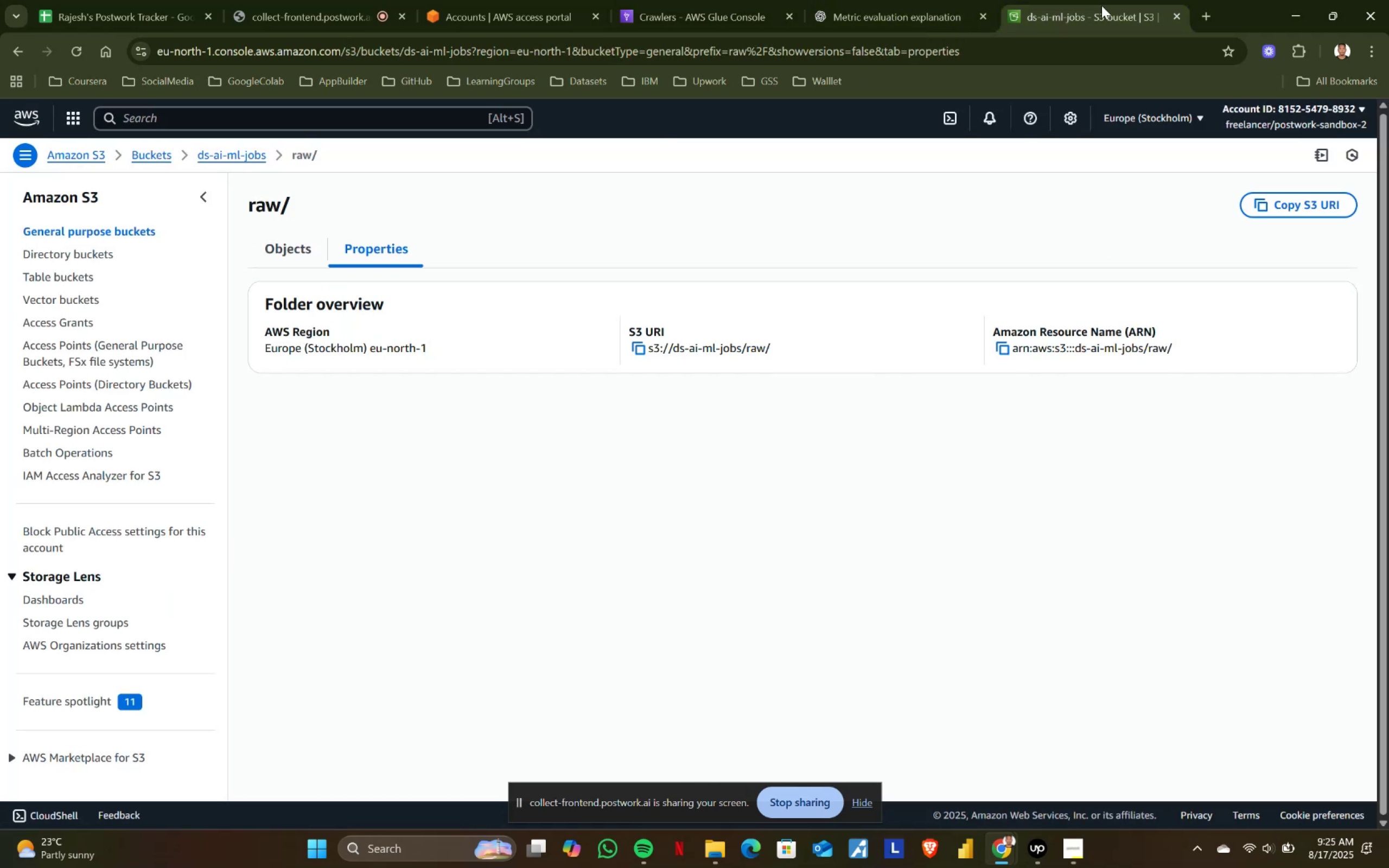 
left_click_drag(start_coordinate=[1101, 6], to_coordinate=[910, 5])
 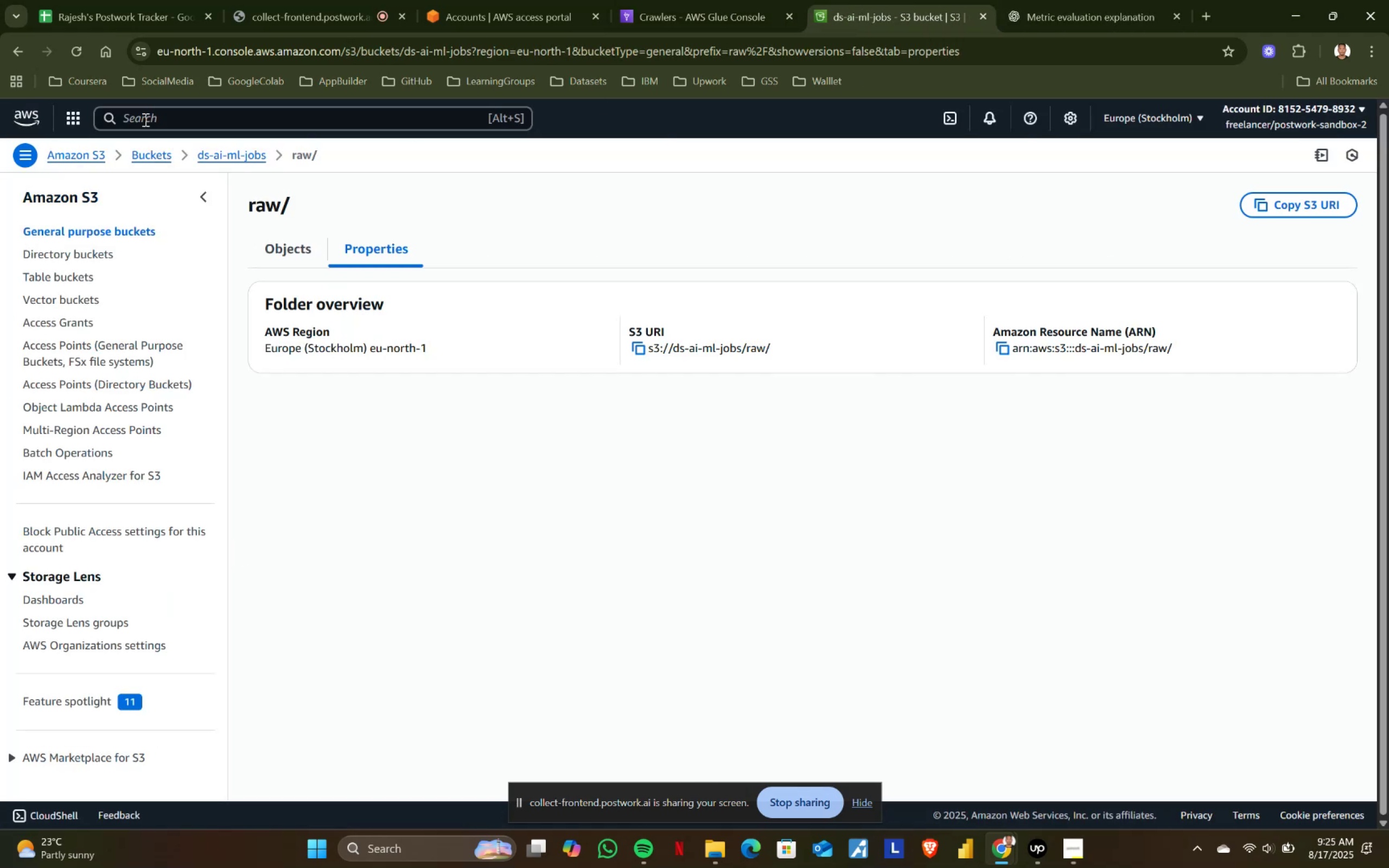 
left_click([168, 109])
 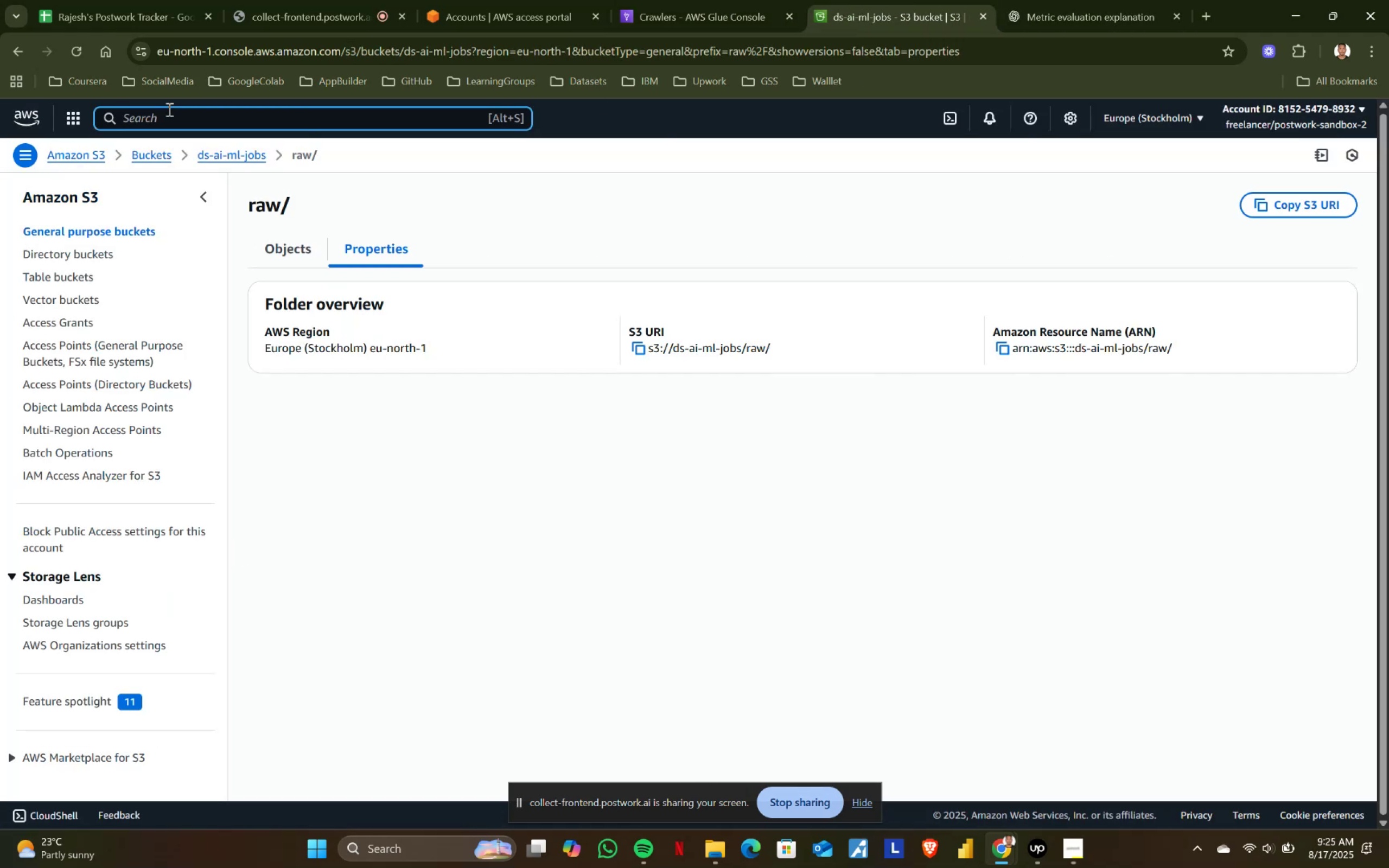 
type(ai)
key(Backspace)
key(Backspace)
type(iam)
 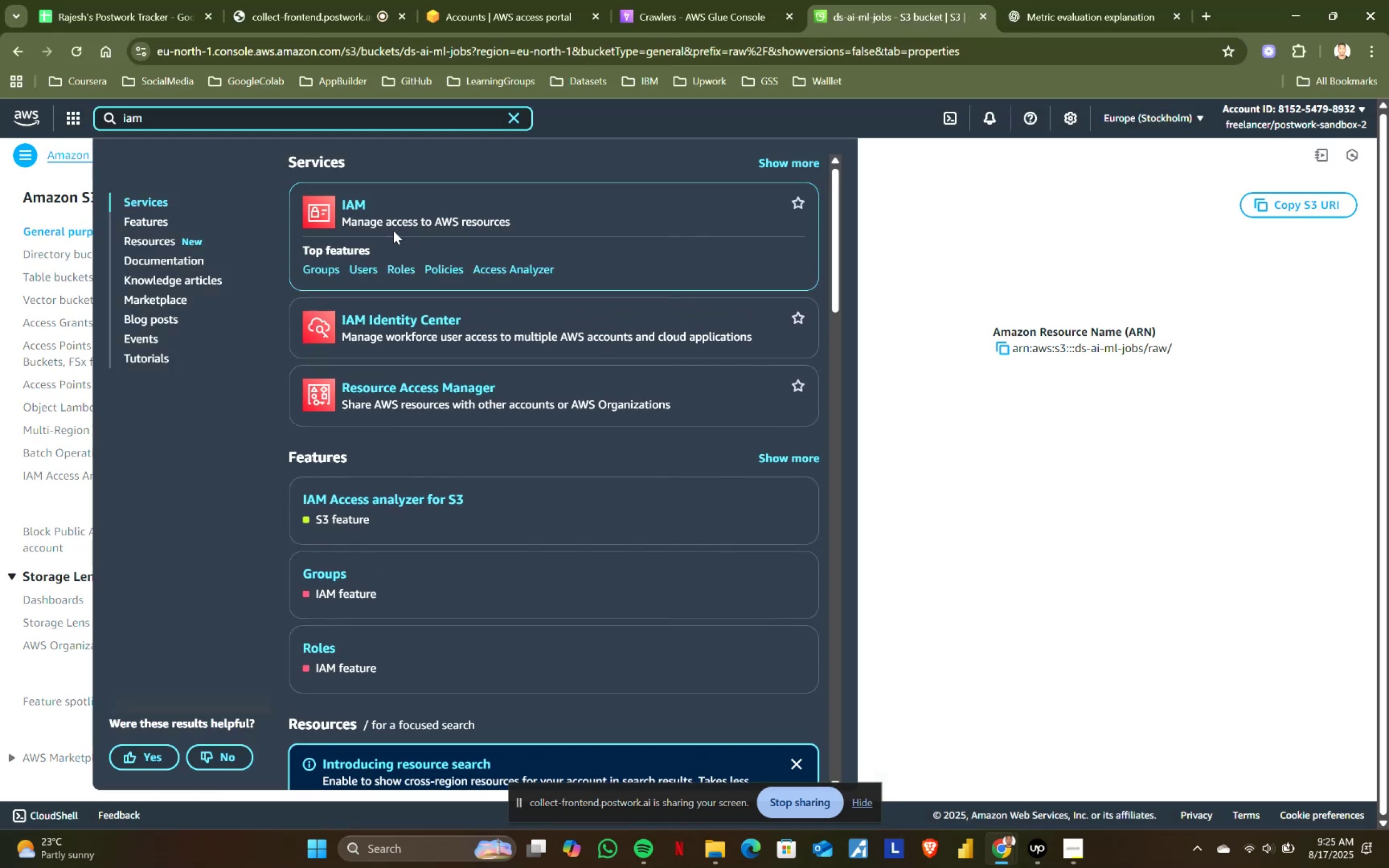 
left_click([409, 267])
 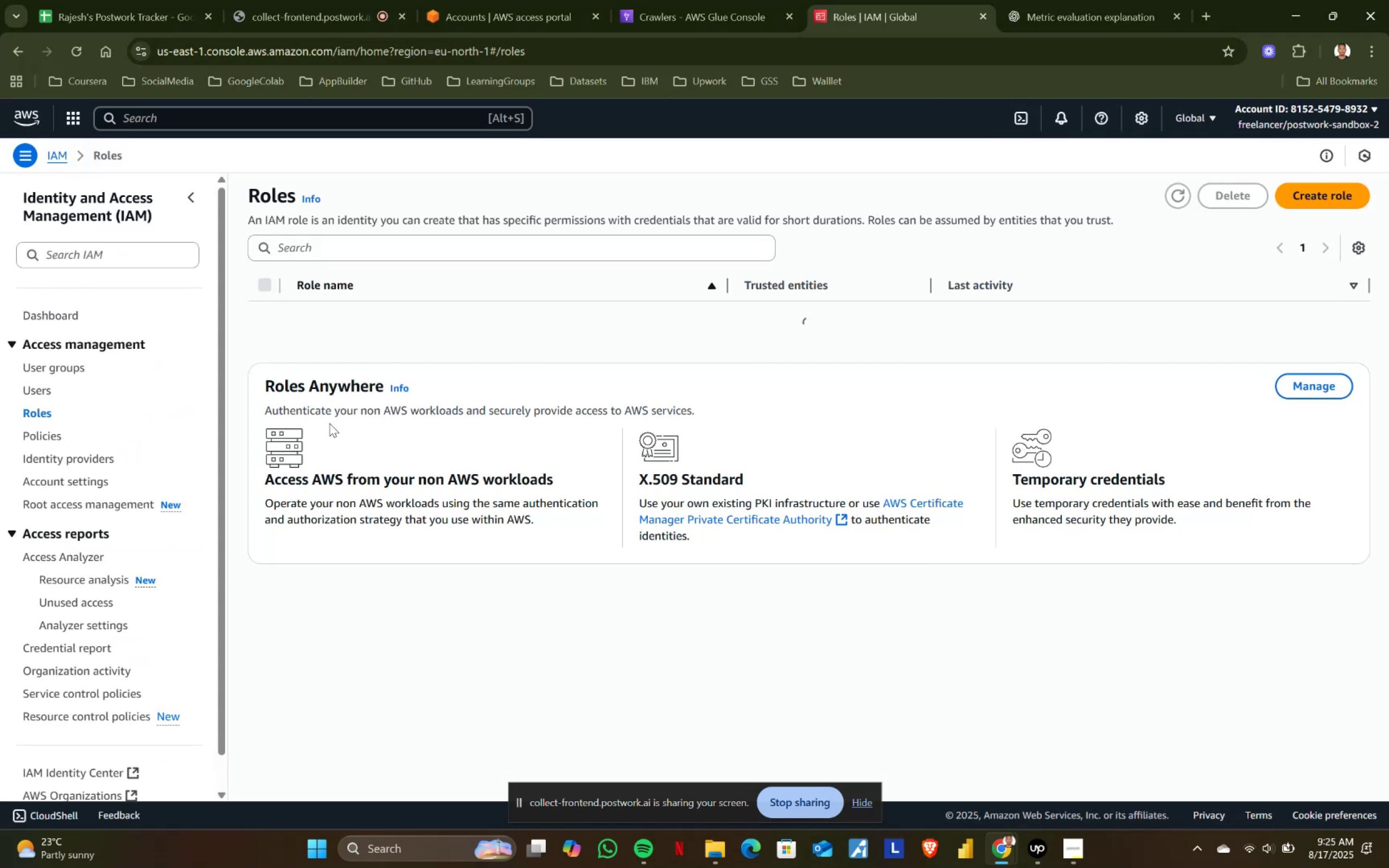 
scroll: coordinate [390, 523], scroll_direction: down, amount: 2.0
 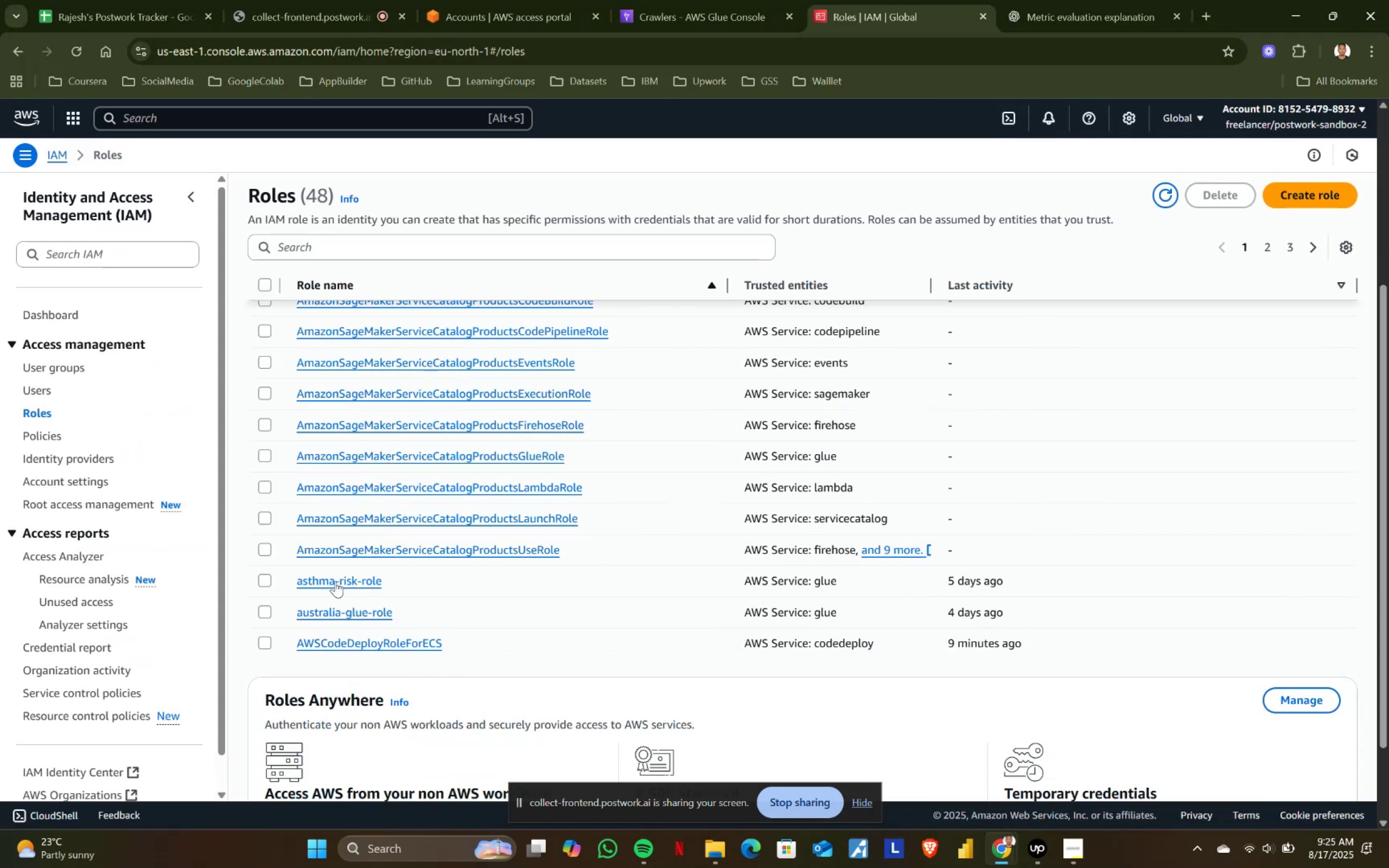 
scroll: coordinate [413, 591], scroll_direction: up, amount: 3.0
 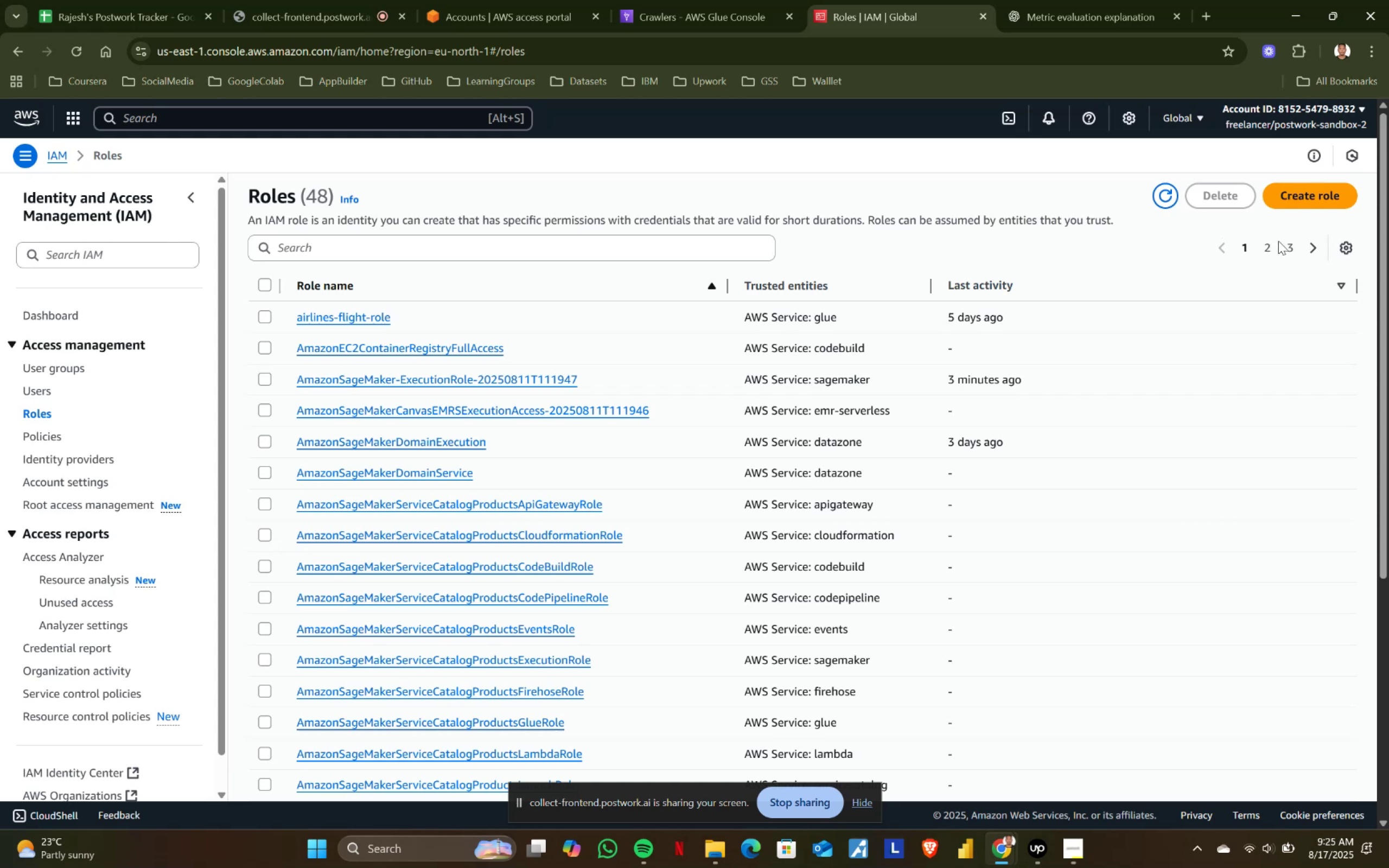 
left_click([1265, 246])
 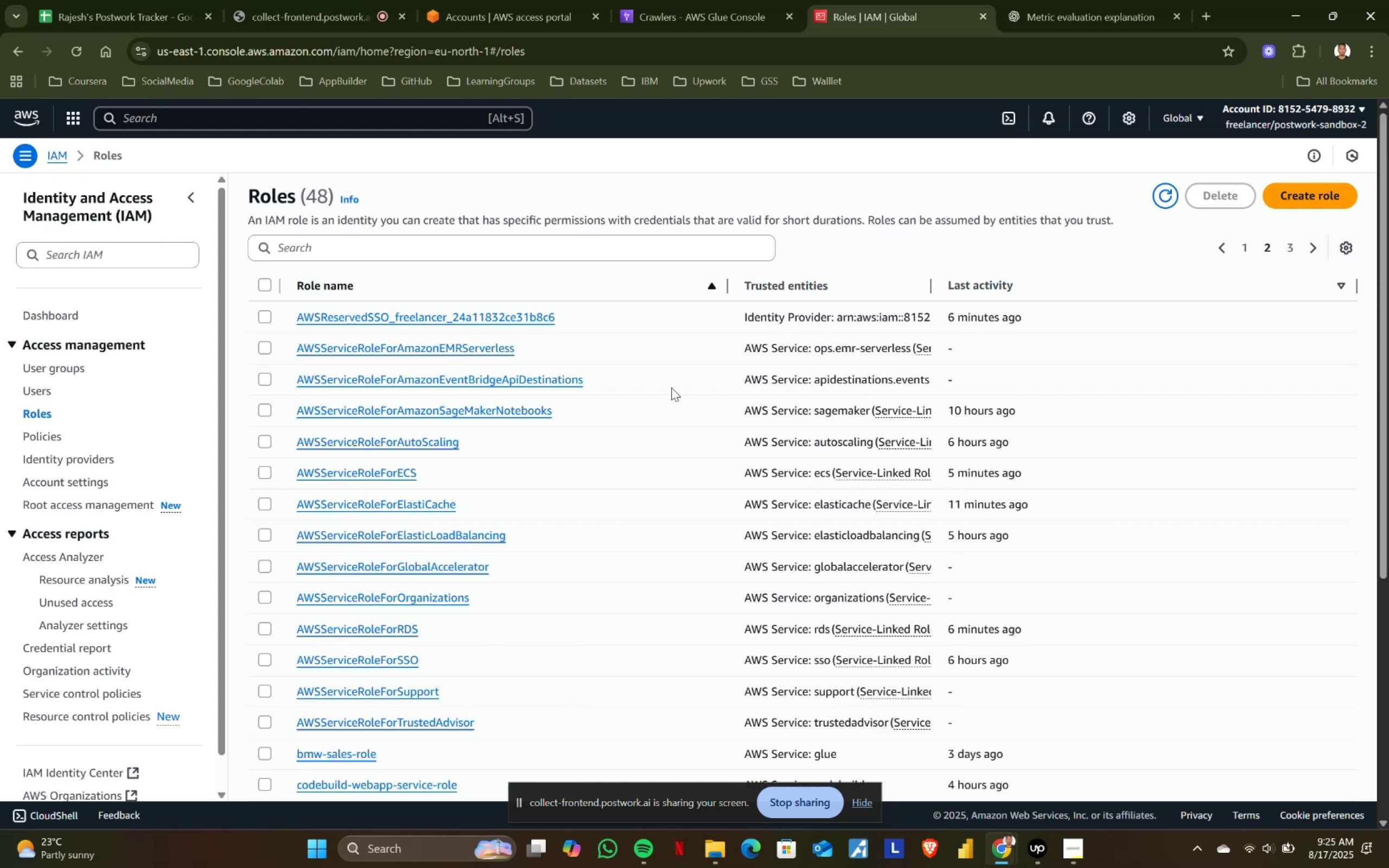 
scroll: coordinate [440, 510], scroll_direction: down, amount: 2.0
 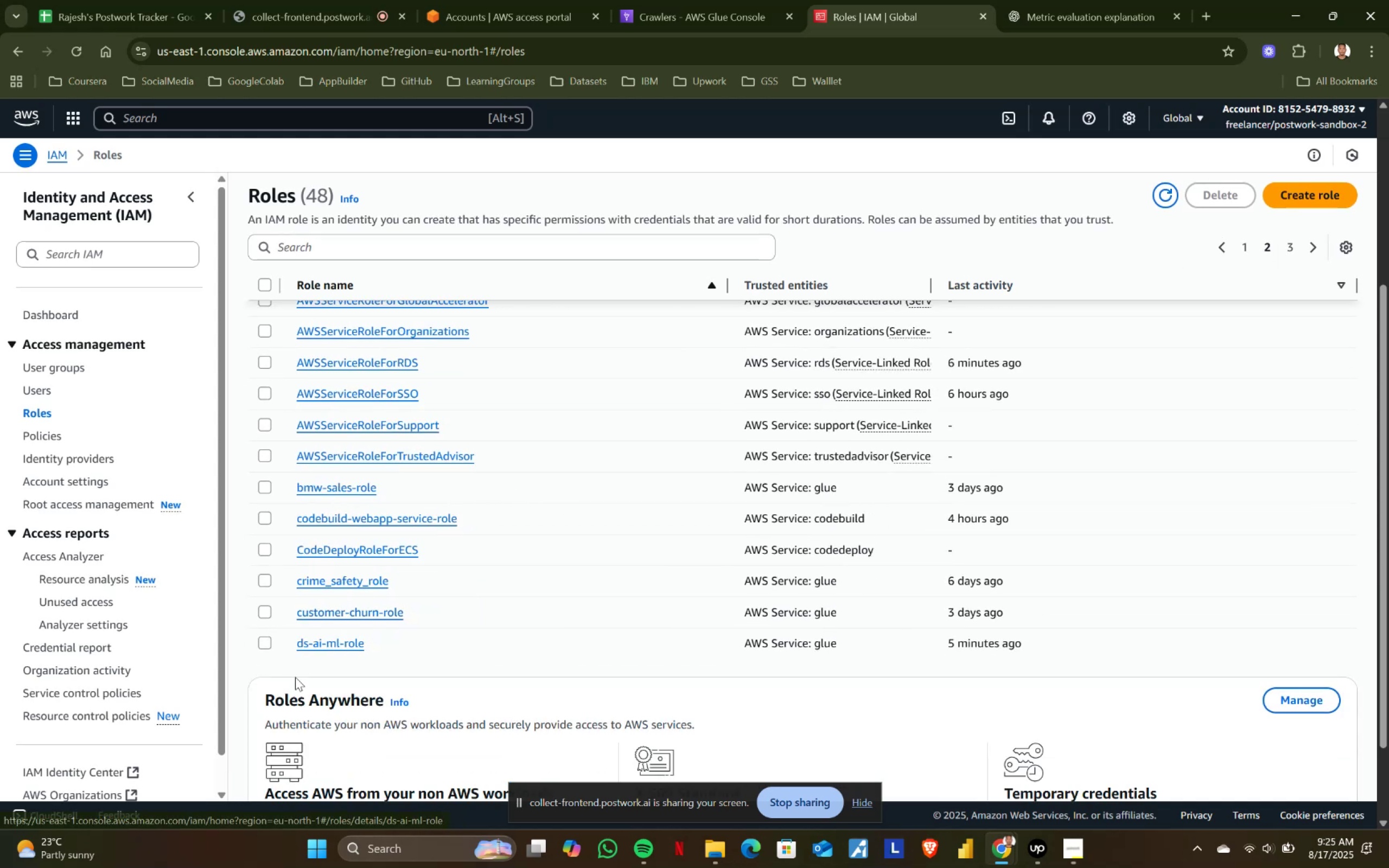 
left_click([345, 646])
 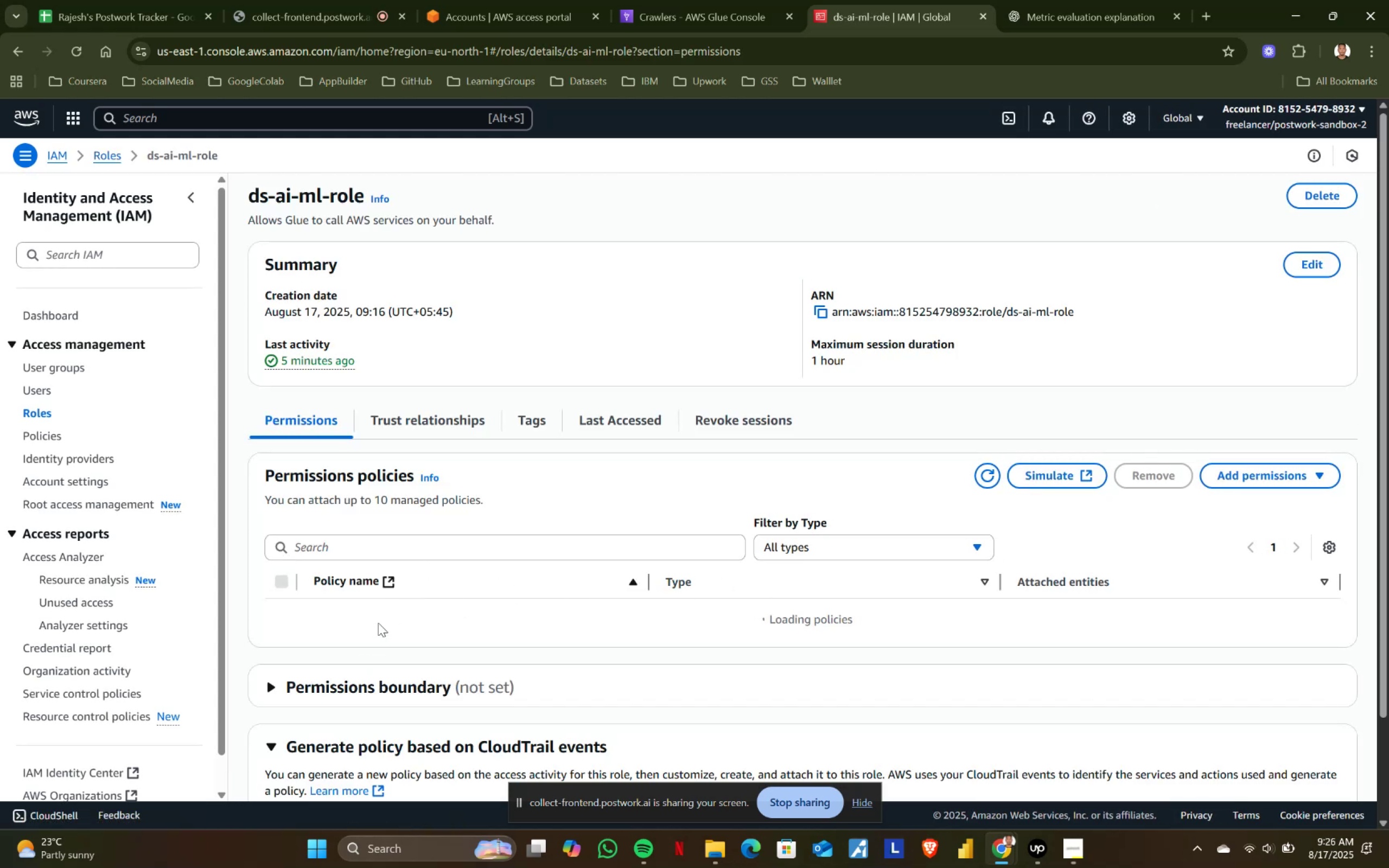 
wait(5.62)
 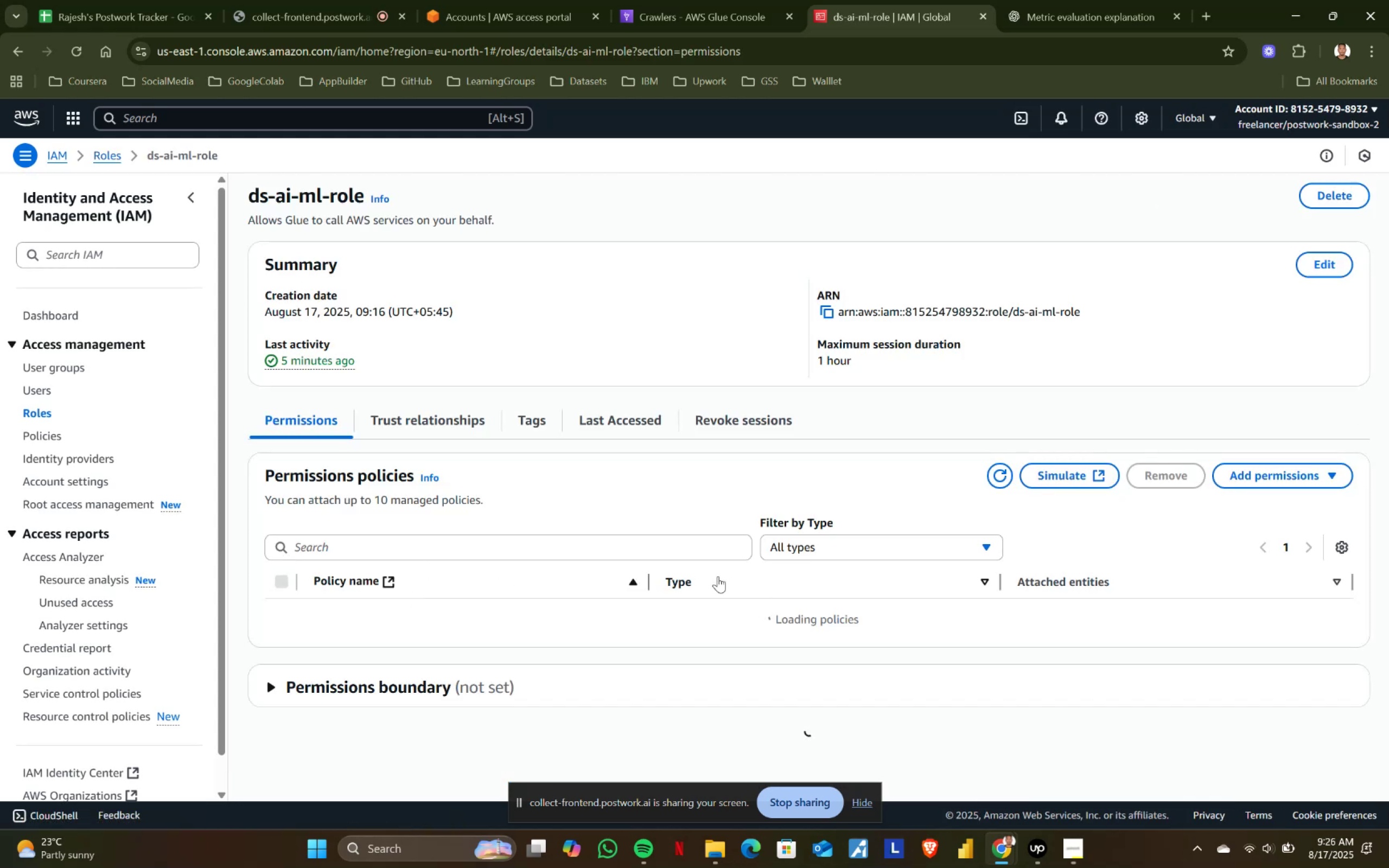 
left_click([370, 648])
 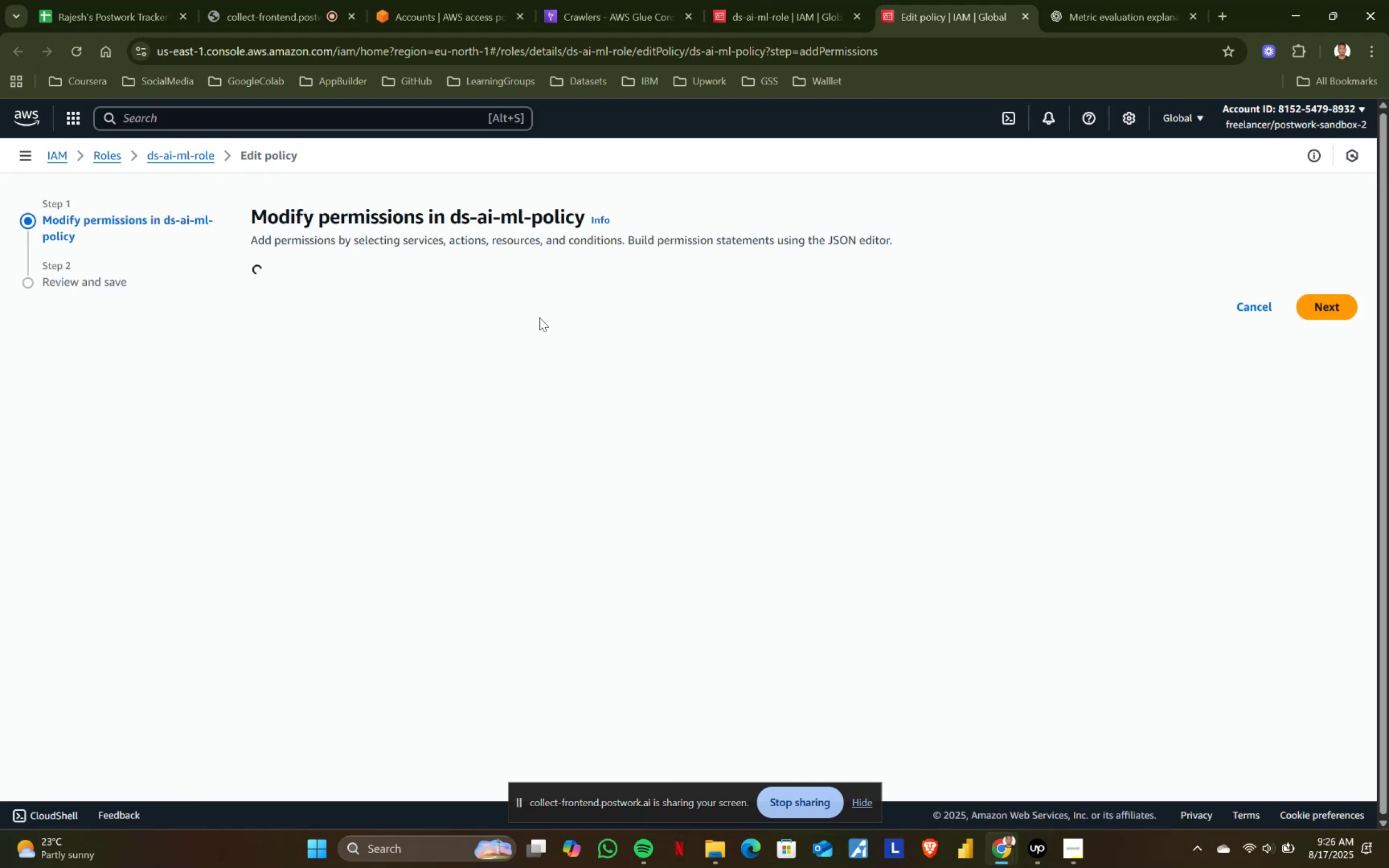 
wait(8.17)
 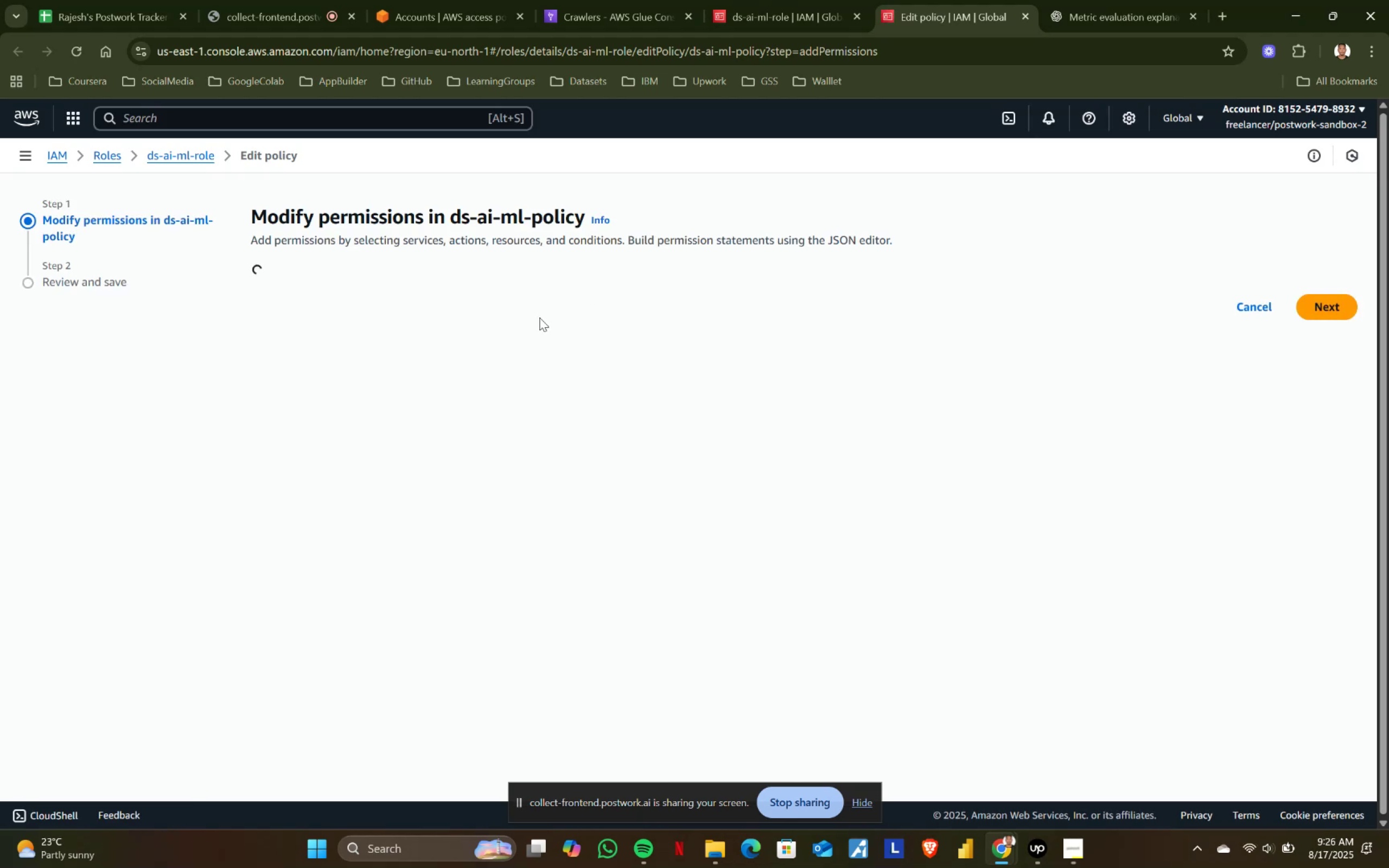 
left_click([524, 508])
 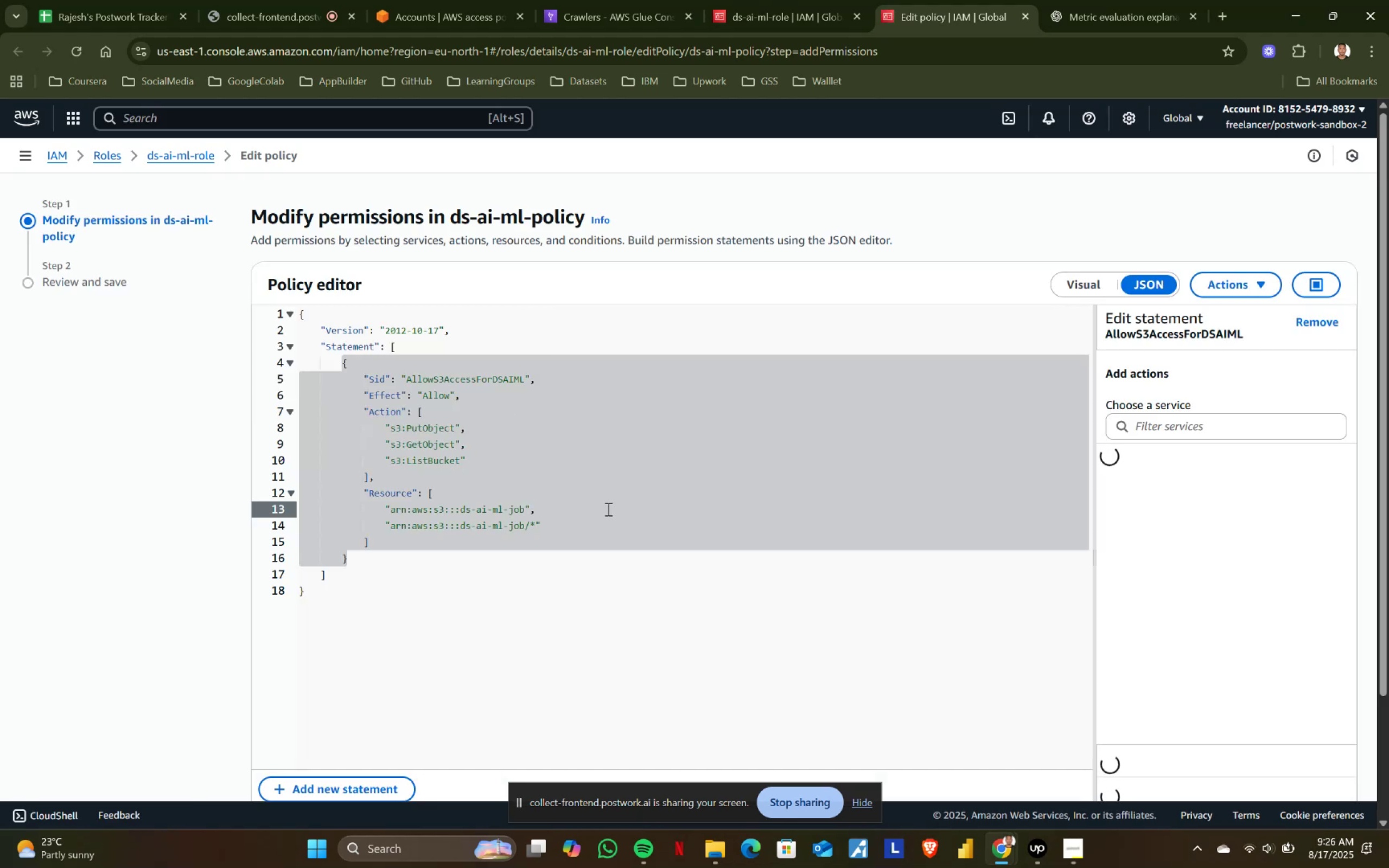 
key(S)
 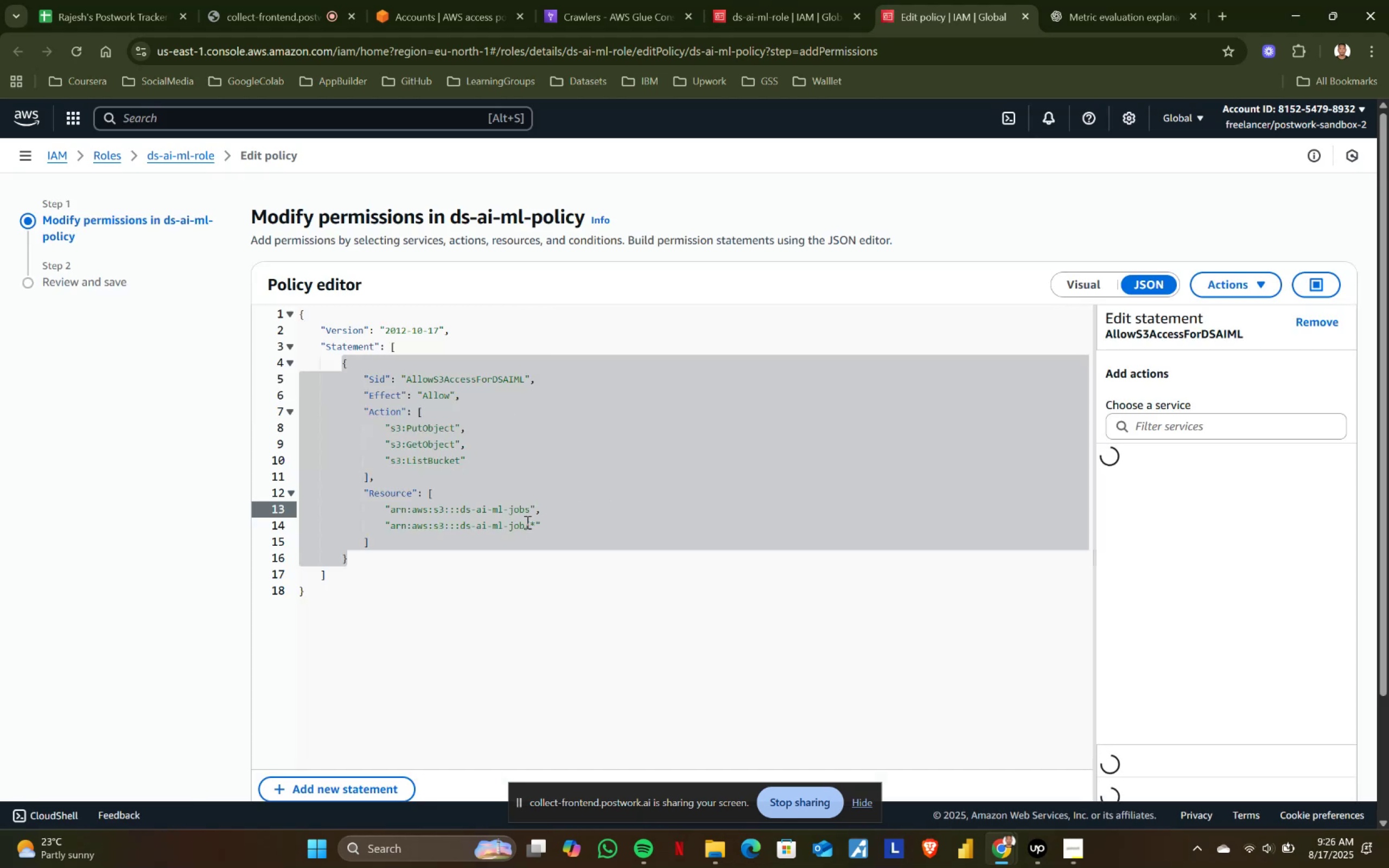 
left_click([524, 522])
 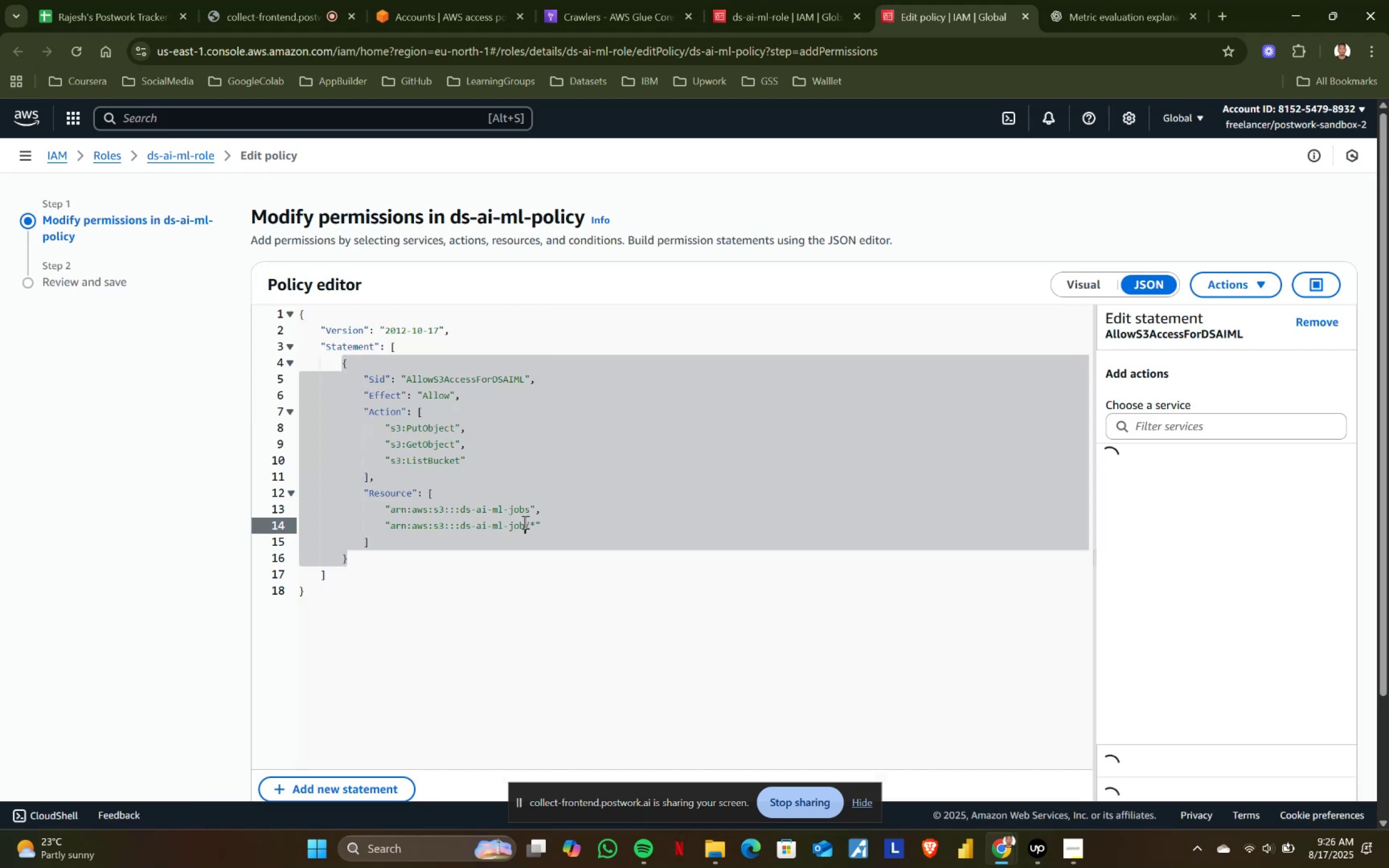 
key(S)
 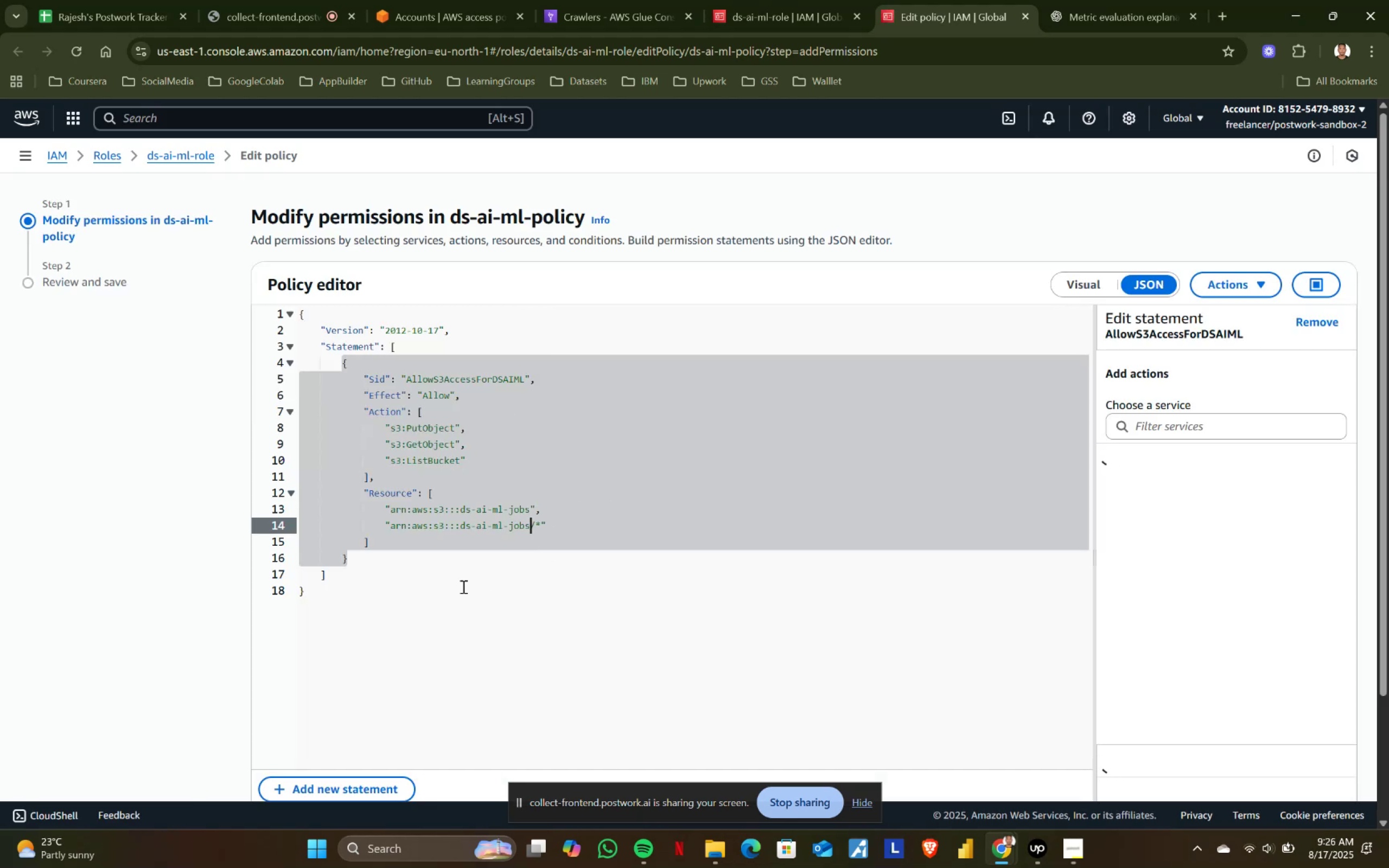 
left_click([462, 586])
 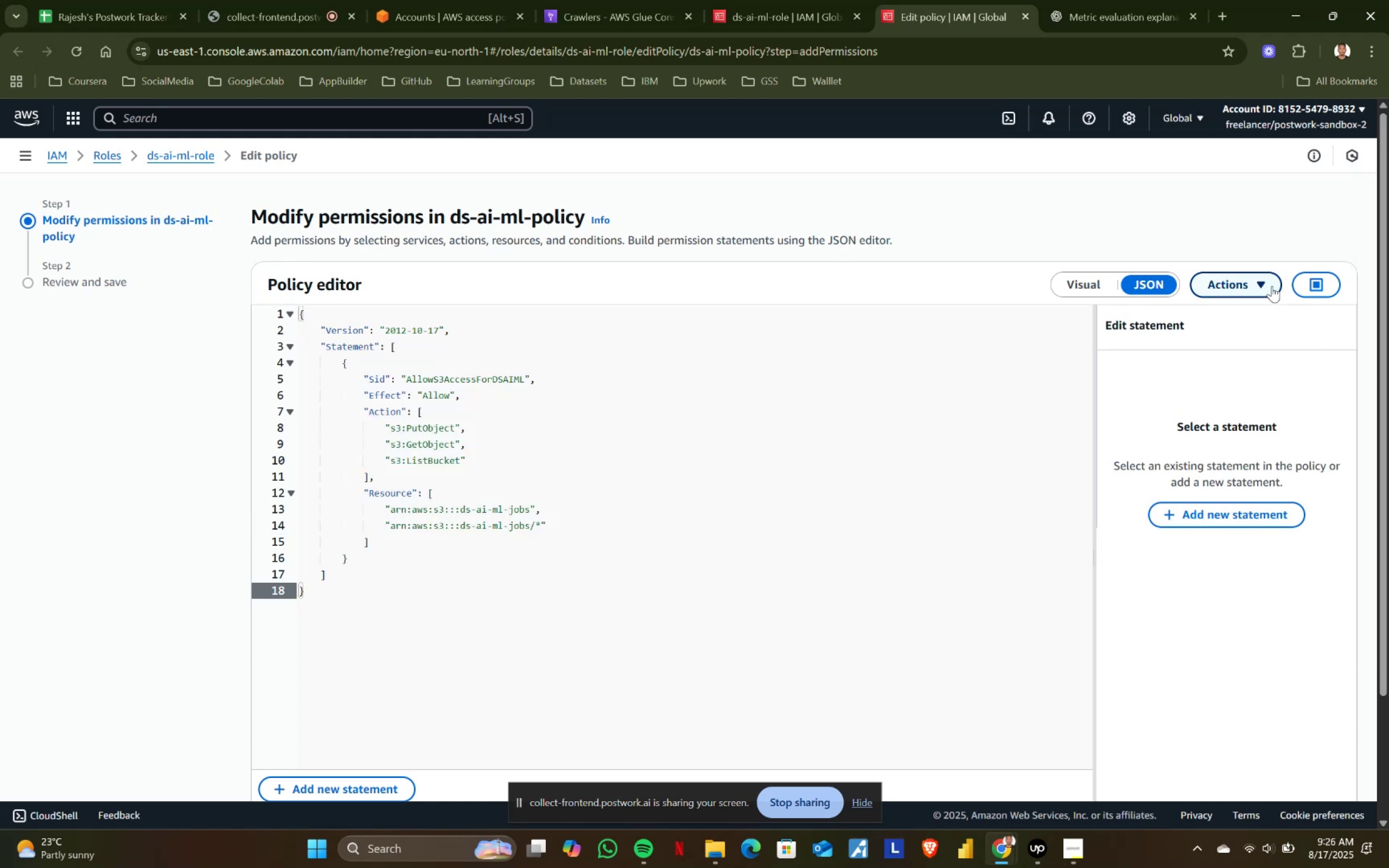 
scroll: coordinate [1231, 547], scroll_direction: down, amount: 6.0
 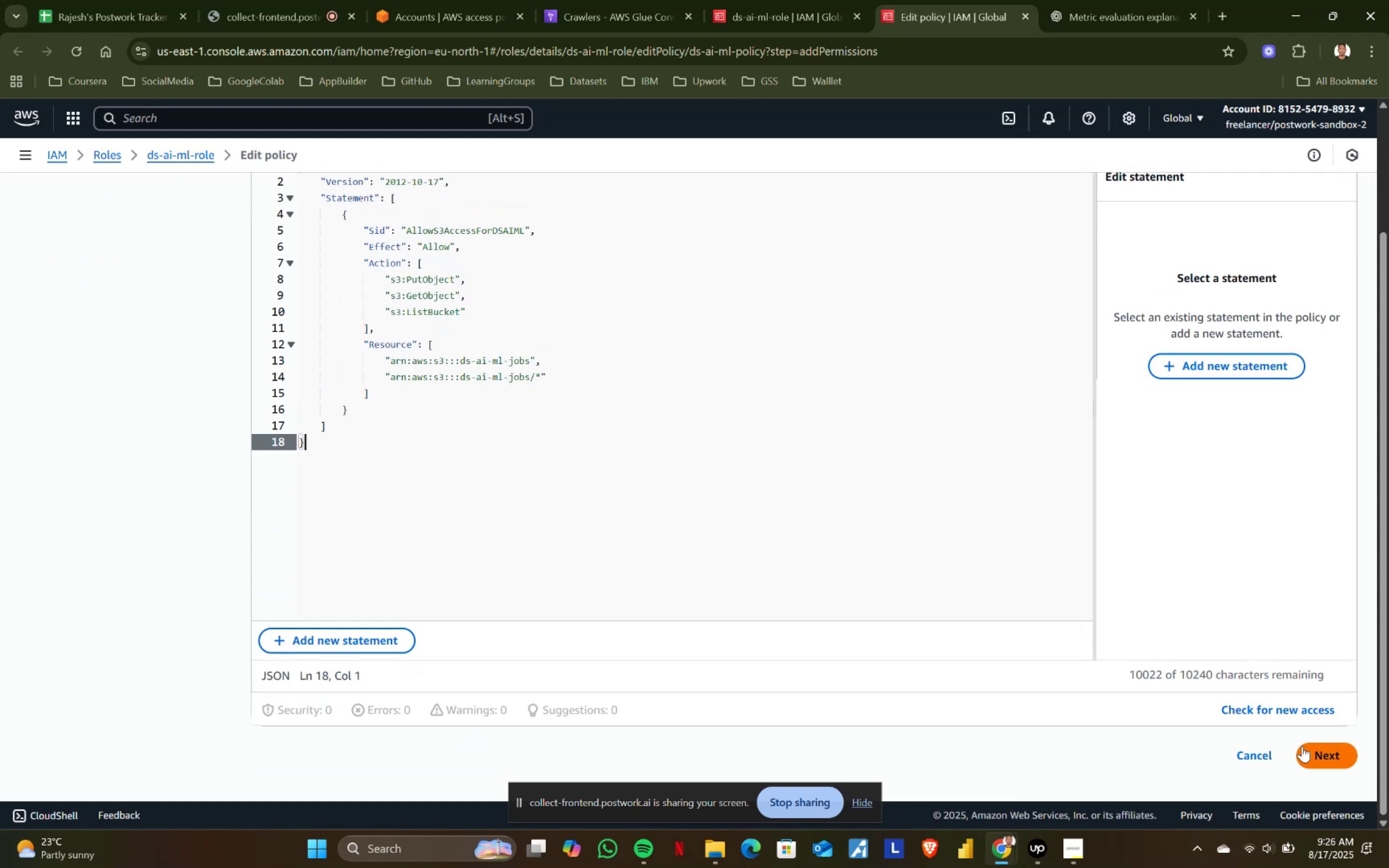 
left_click([1319, 754])
 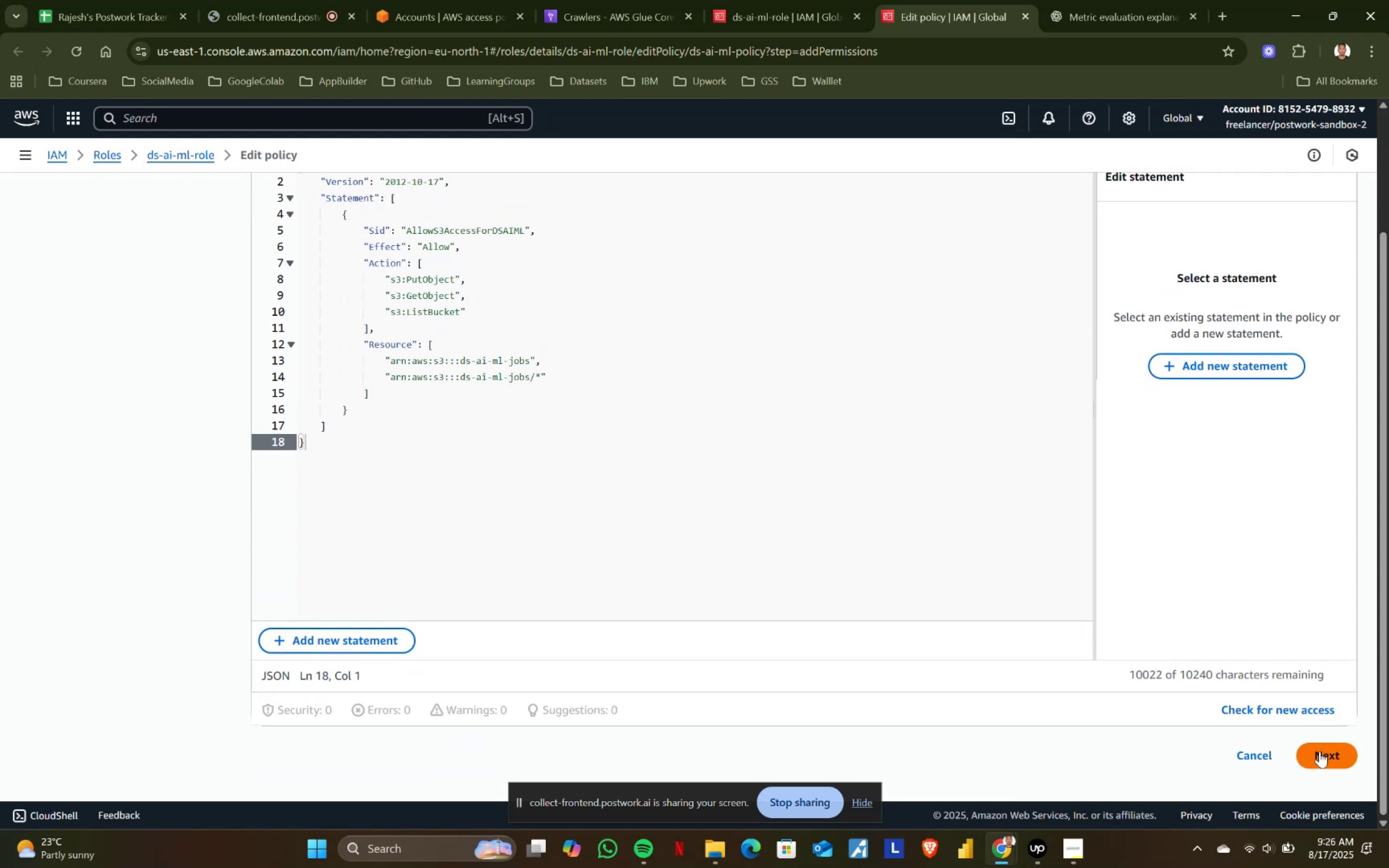 
scroll: coordinate [1049, 546], scroll_direction: up, amount: 2.0
 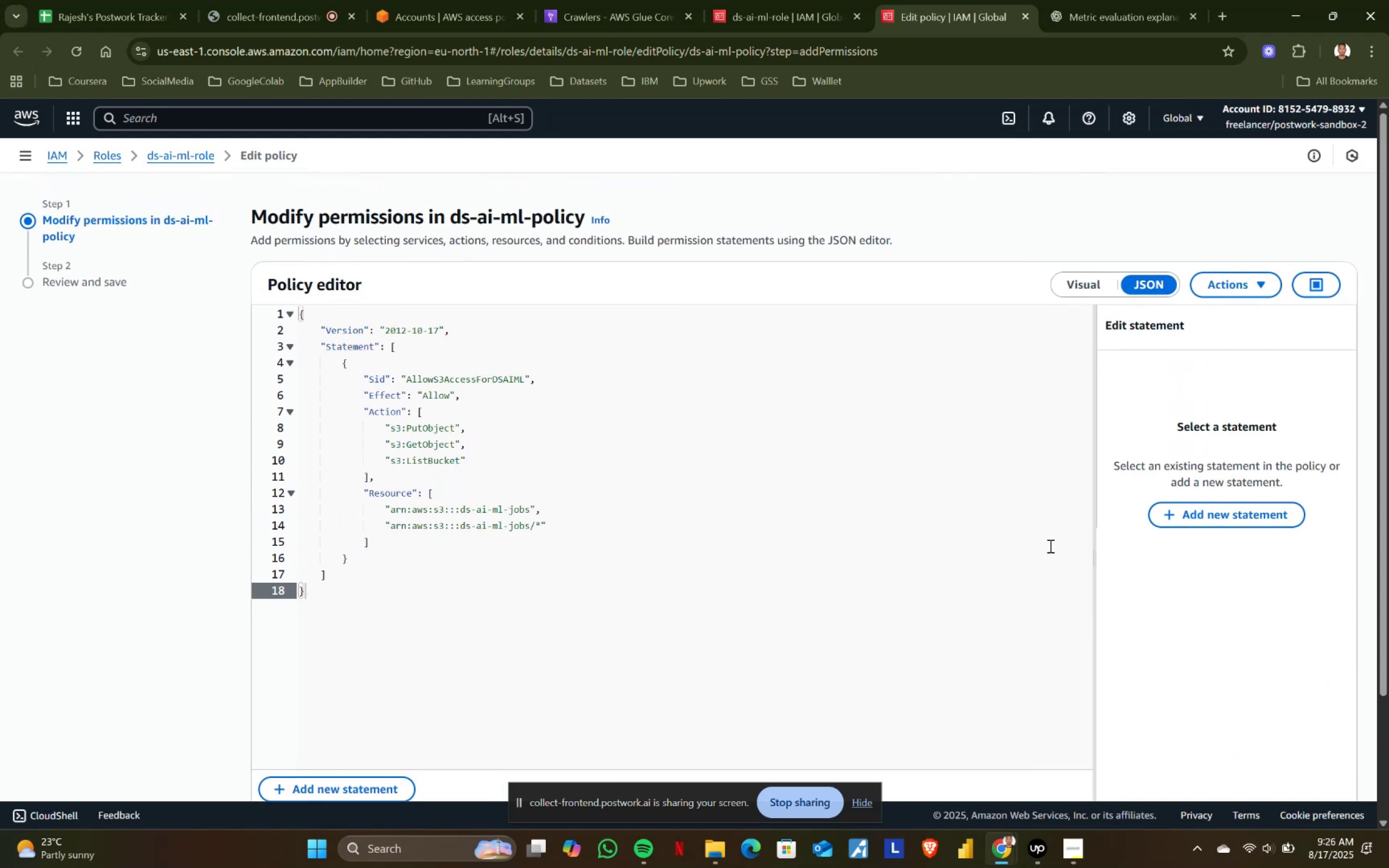 
scroll: coordinate [1060, 546], scroll_direction: down, amount: 5.0
 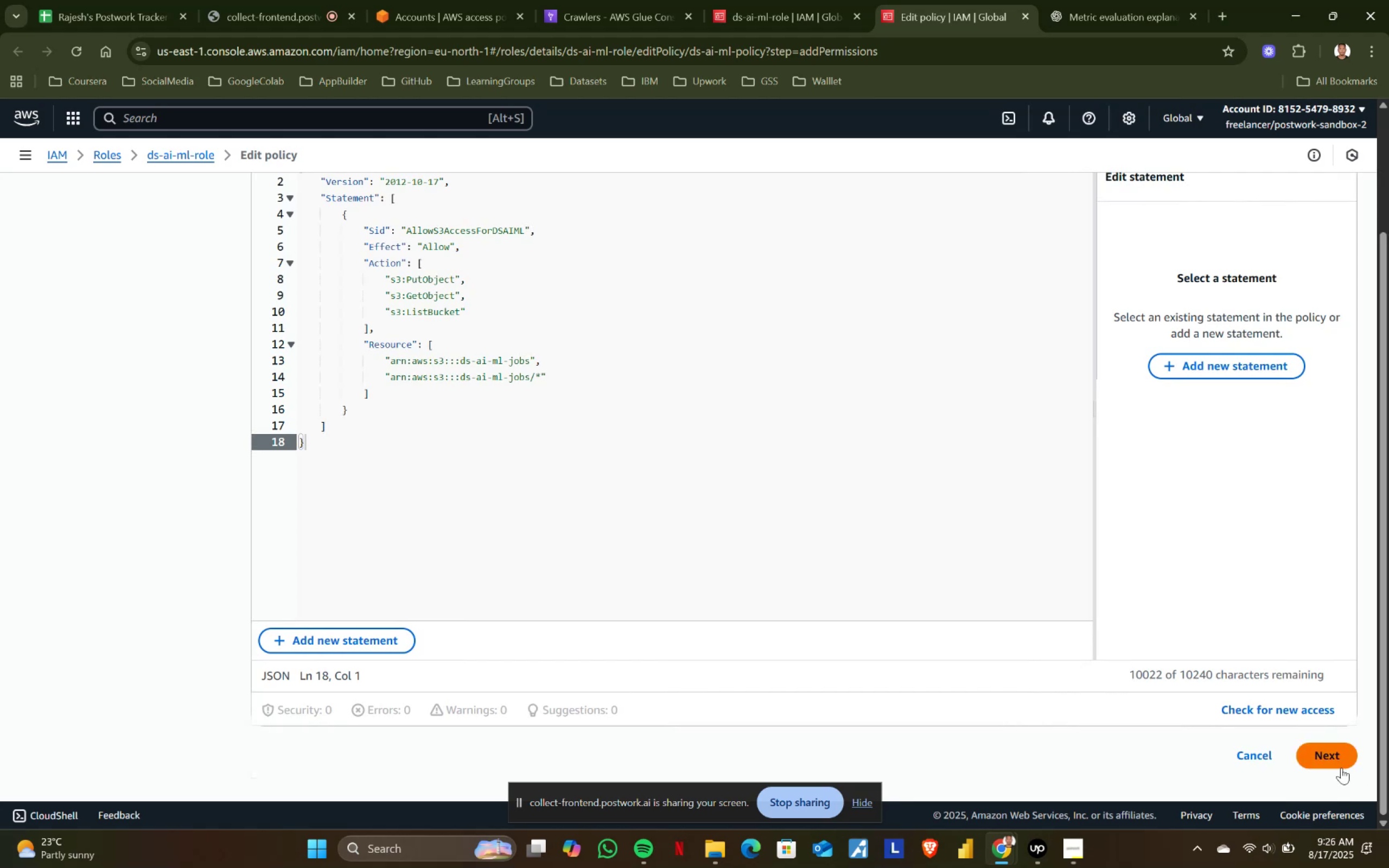 
left_click([1349, 751])
 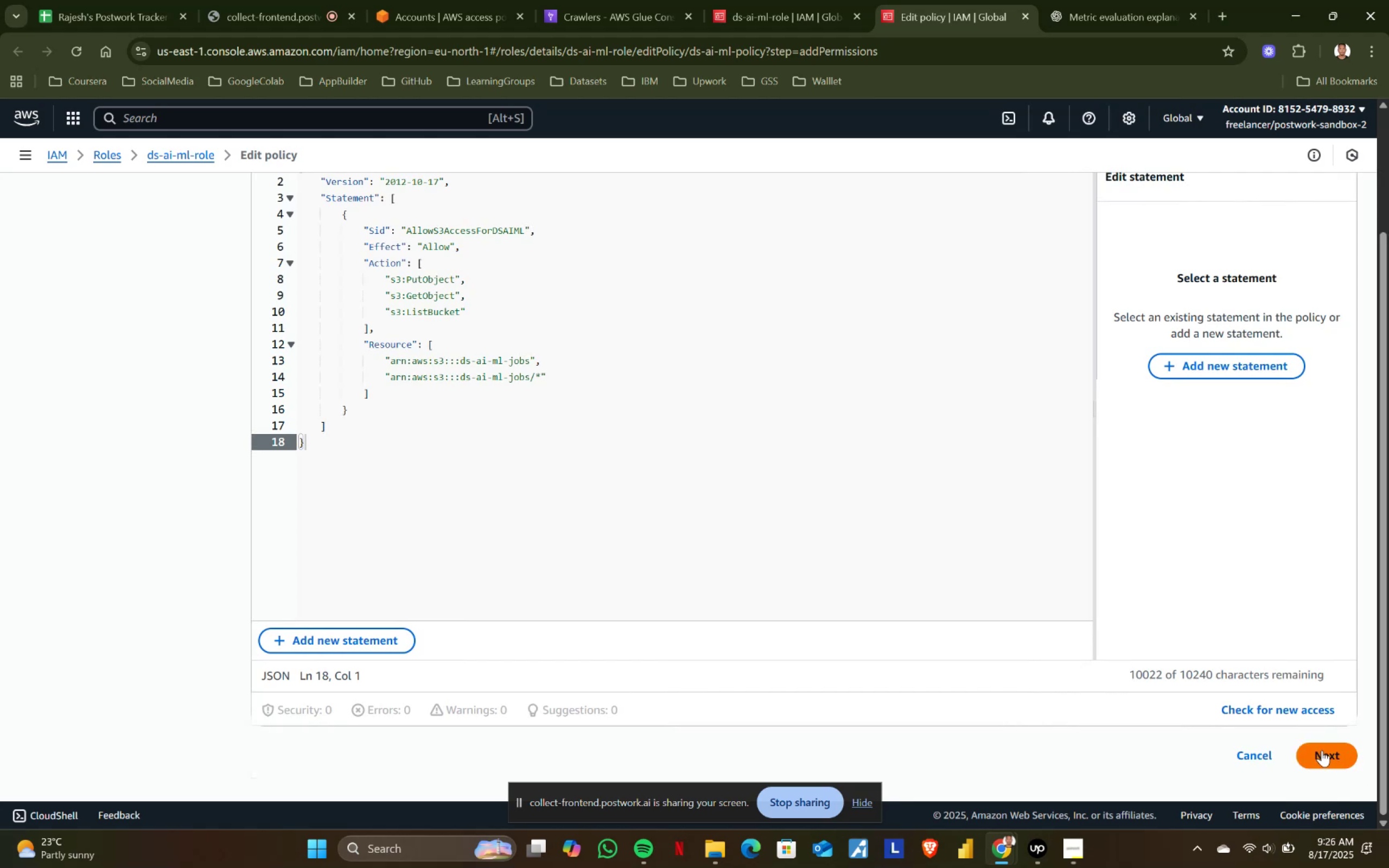 
scroll: coordinate [998, 596], scroll_direction: up, amount: 5.0
 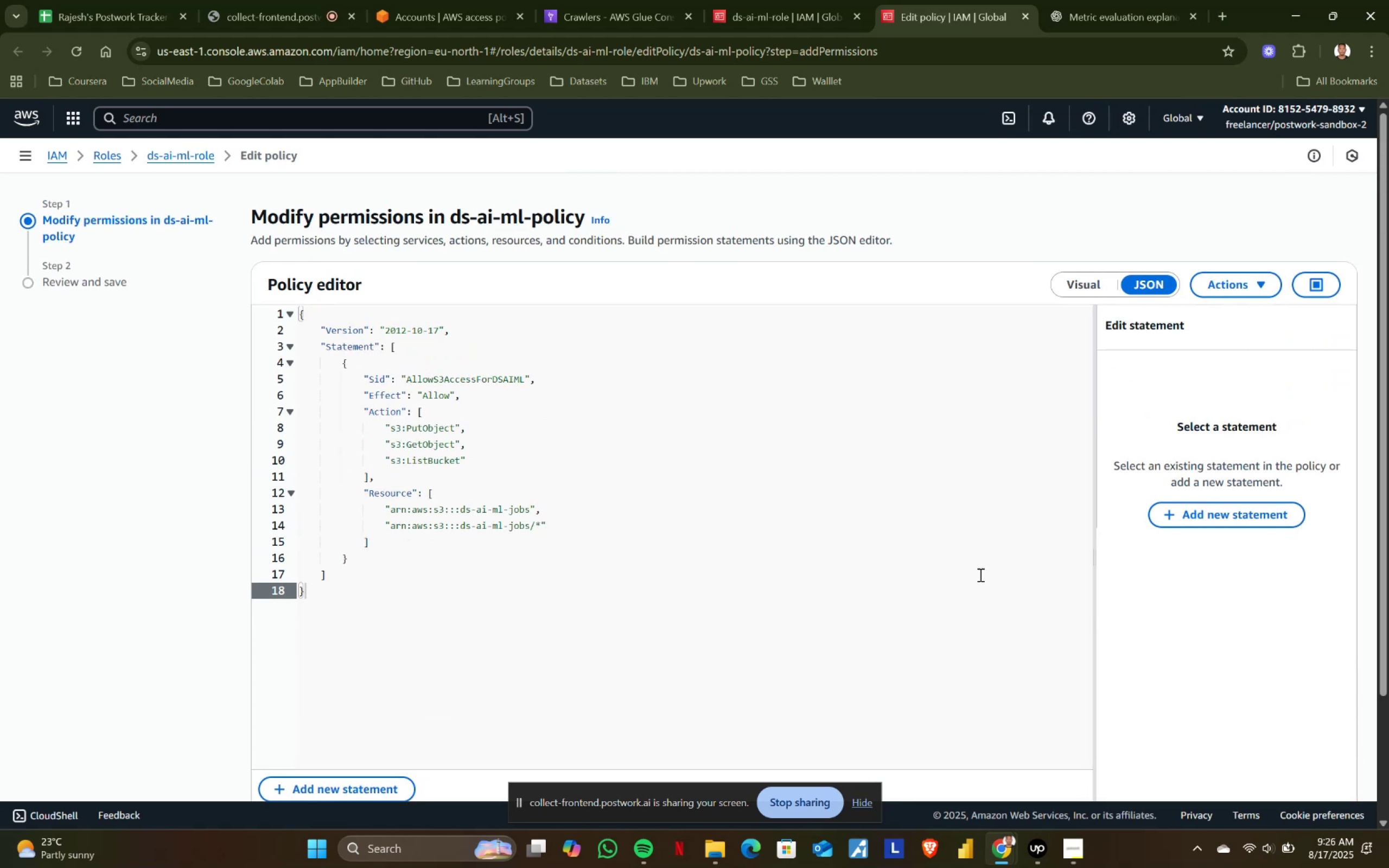 
left_click([975, 570])
 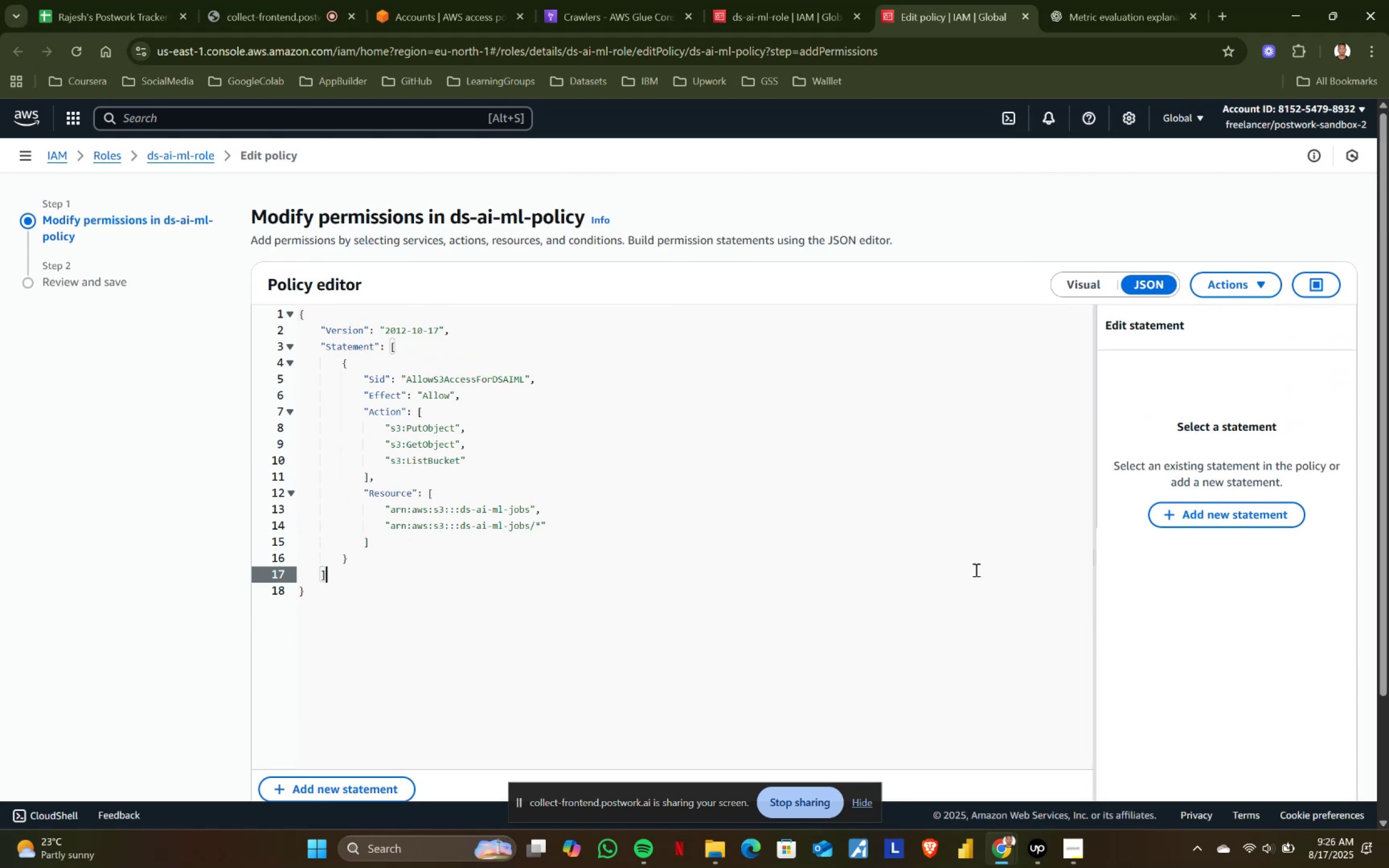 
scroll: coordinate [975, 570], scroll_direction: down, amount: 5.0
 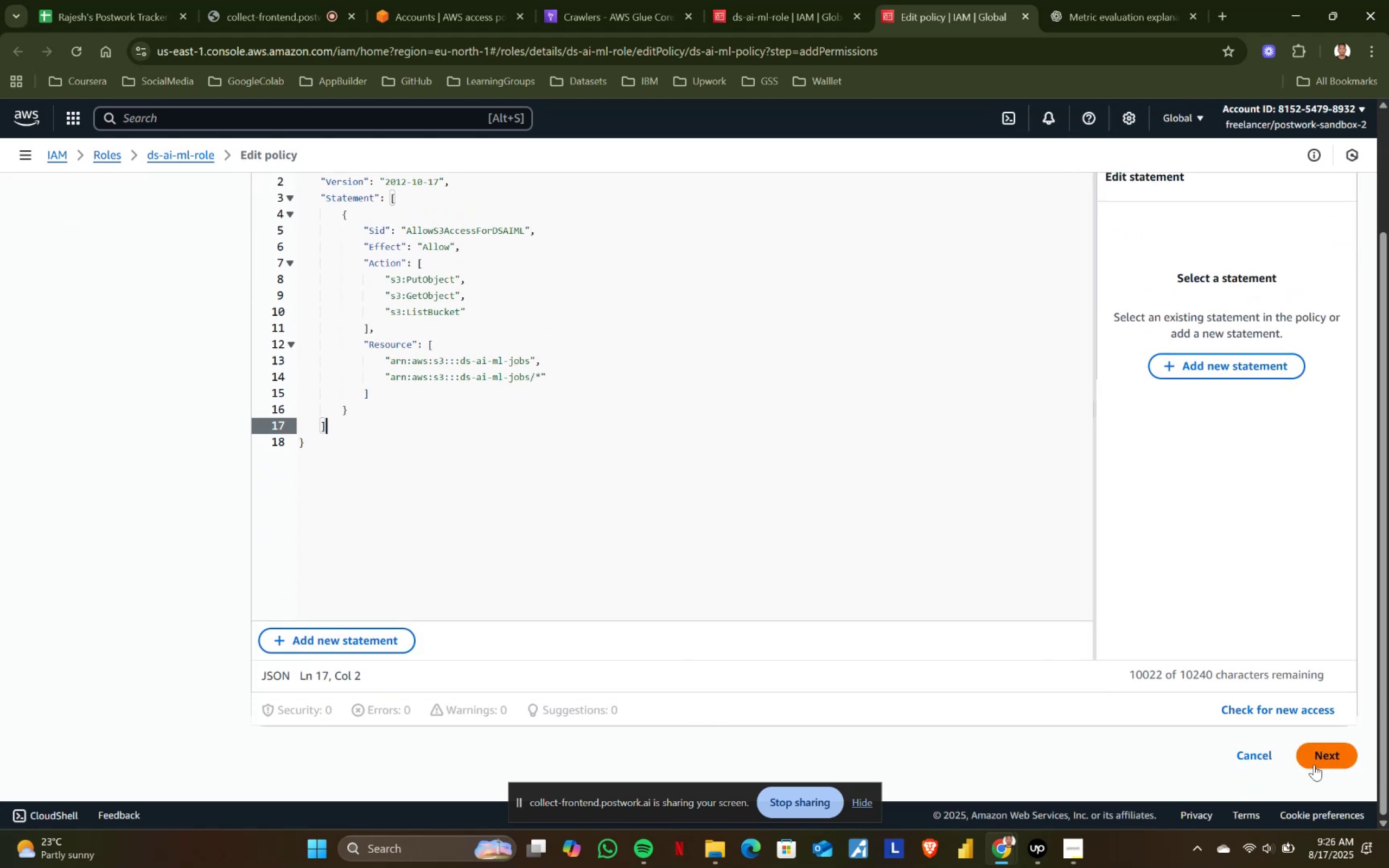 
left_click([1318, 752])
 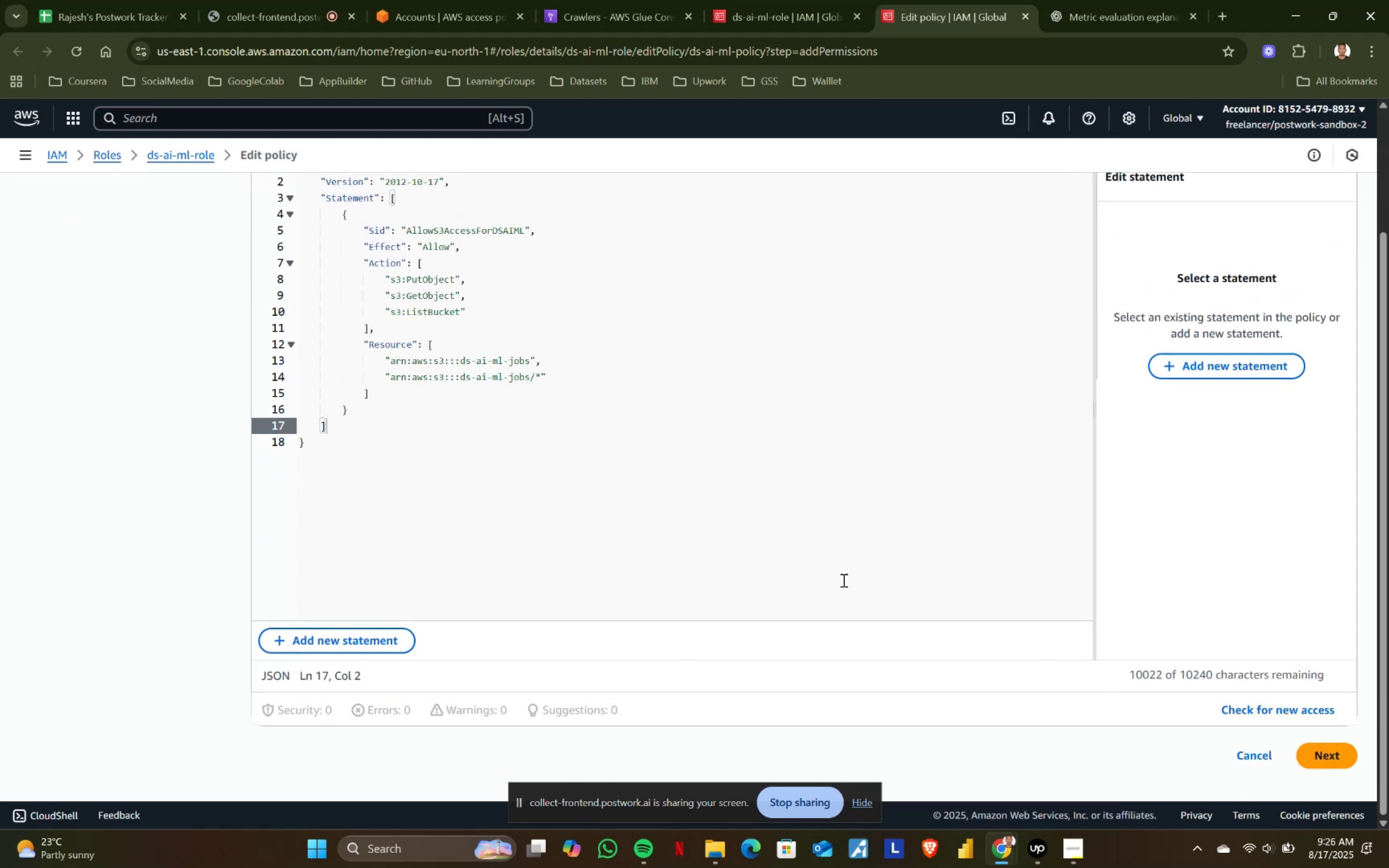 
left_click([730, 519])
 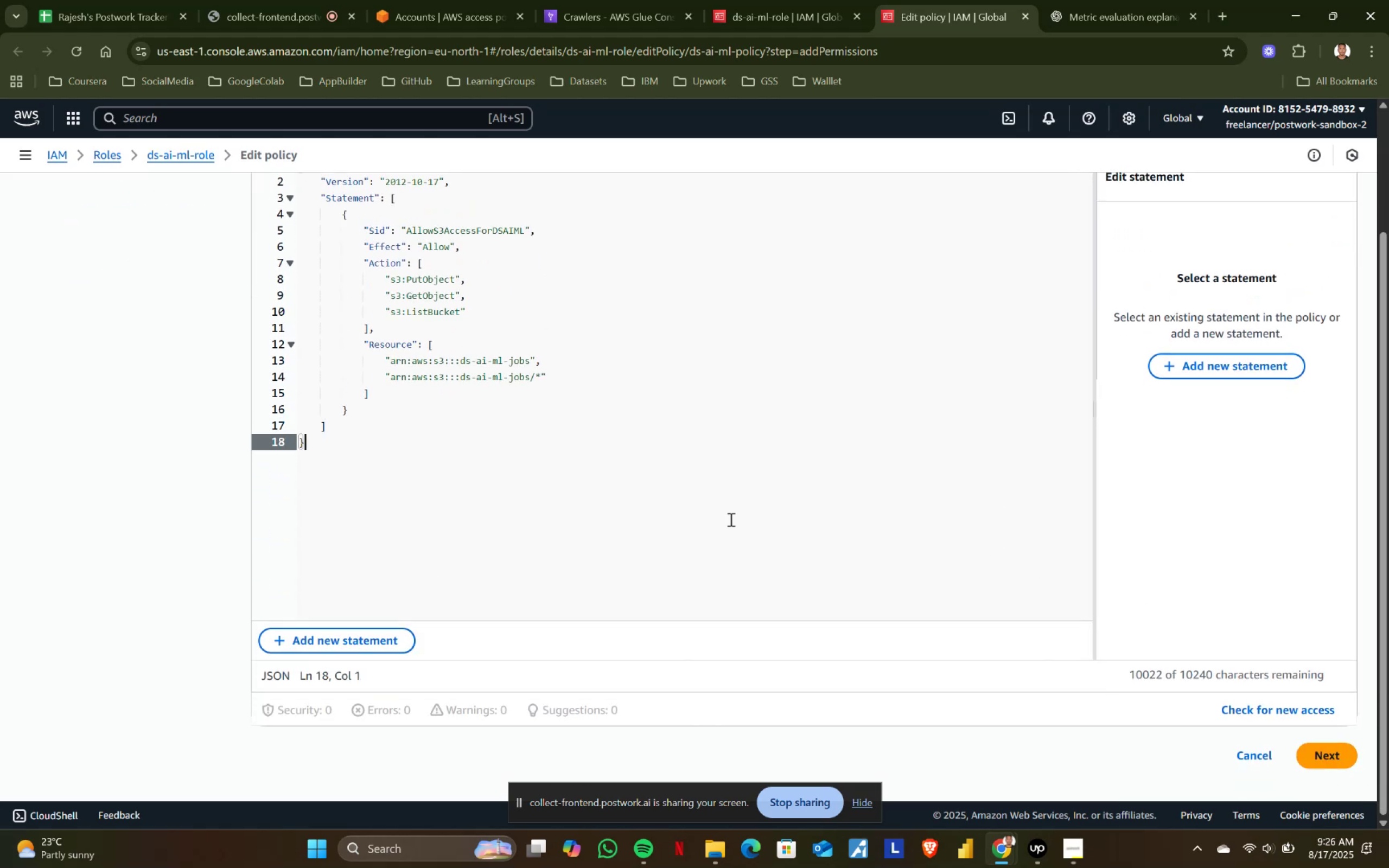 
scroll: coordinate [730, 519], scroll_direction: up, amount: 2.0
 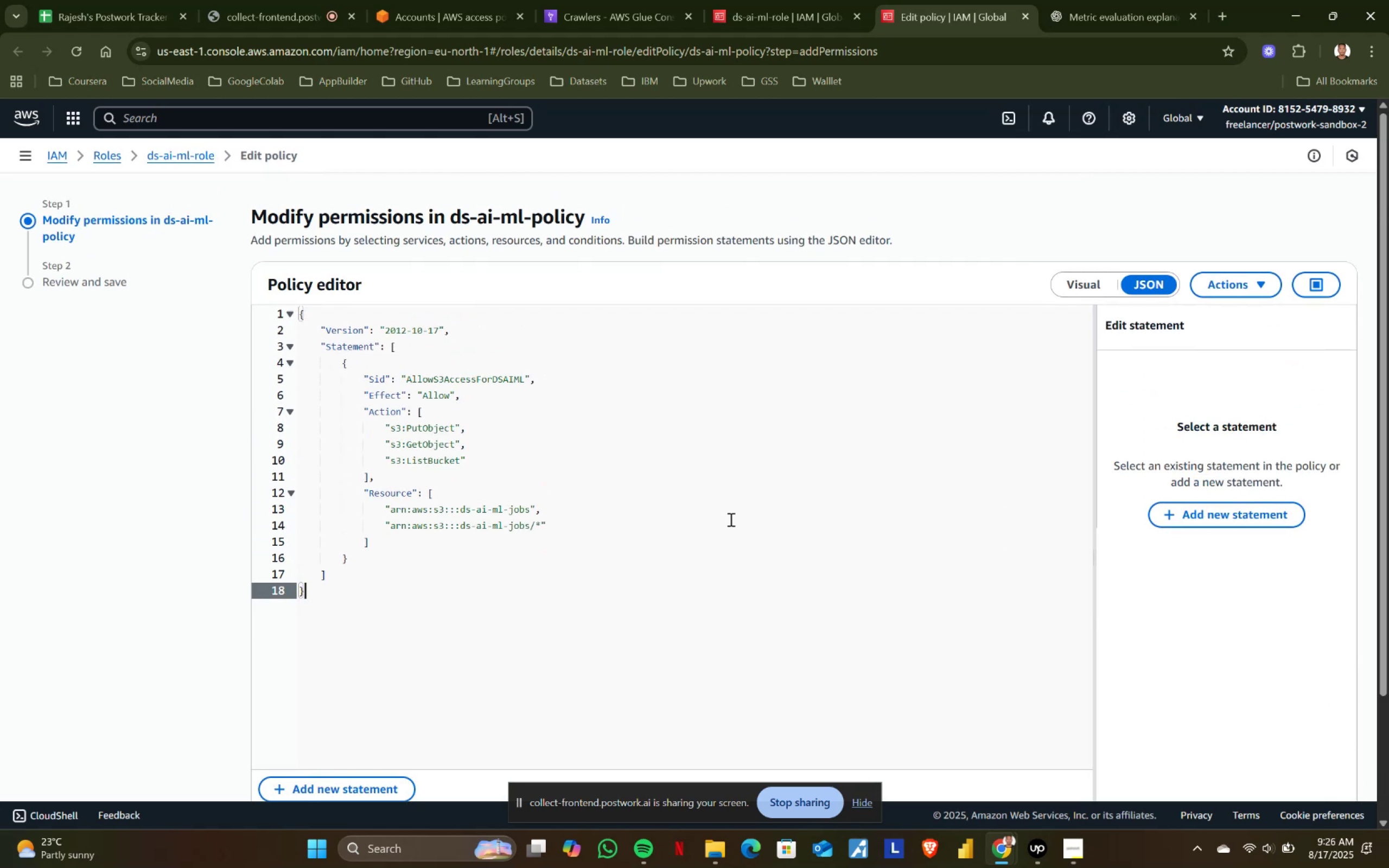 
scroll: coordinate [730, 519], scroll_direction: down, amount: 5.0
 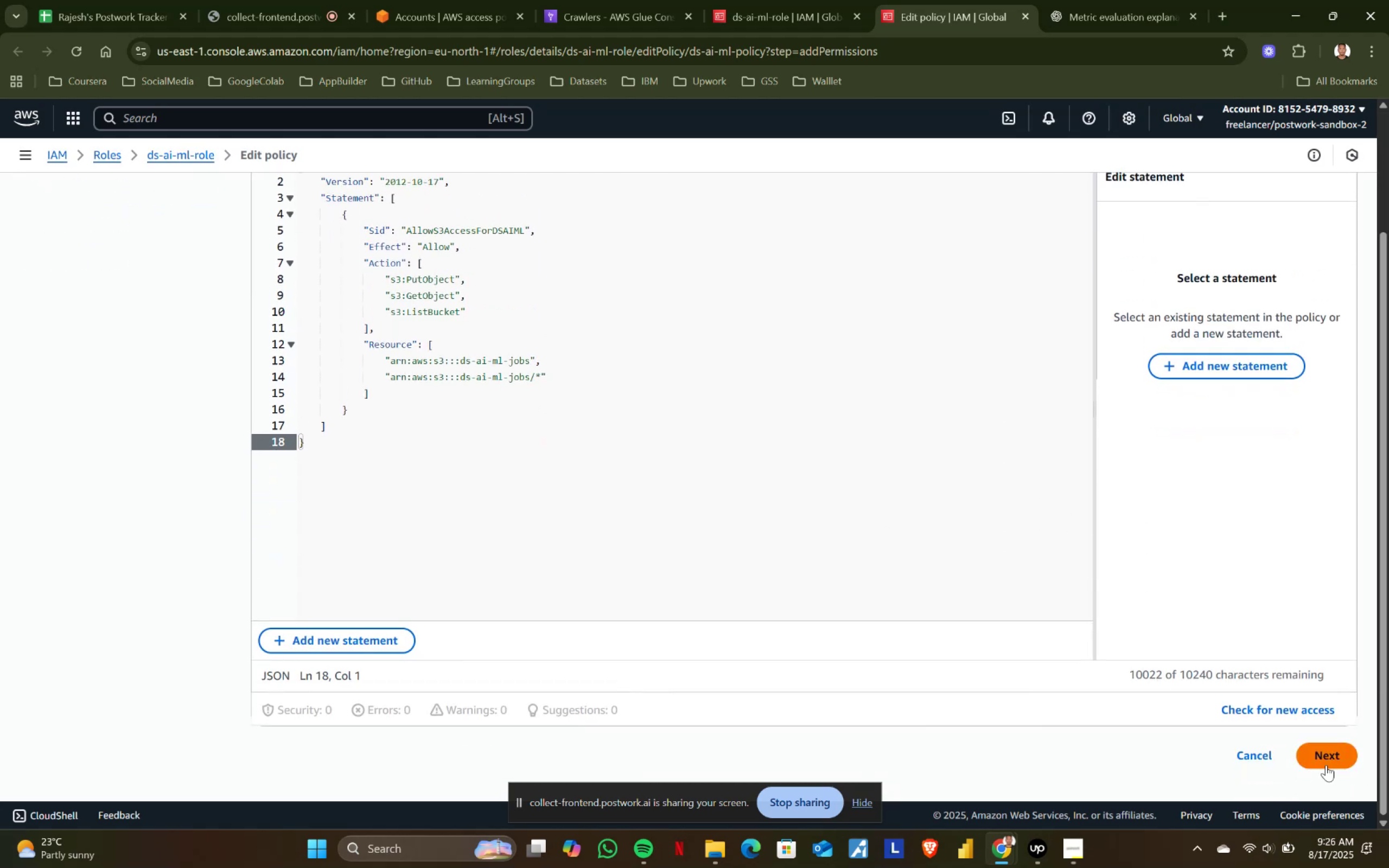 
double_click([1326, 753])
 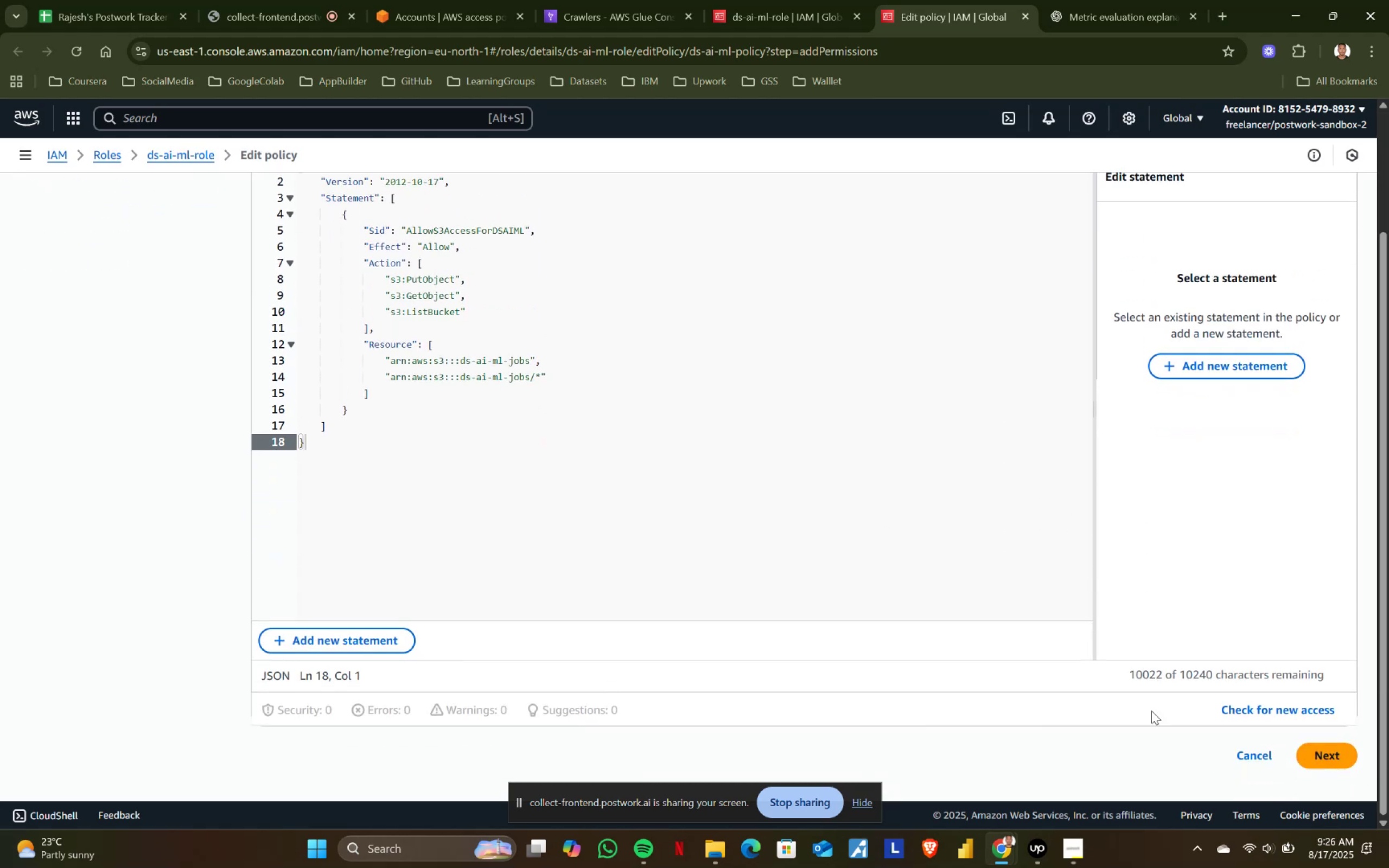 
scroll: coordinate [752, 558], scroll_direction: up, amount: 4.0
 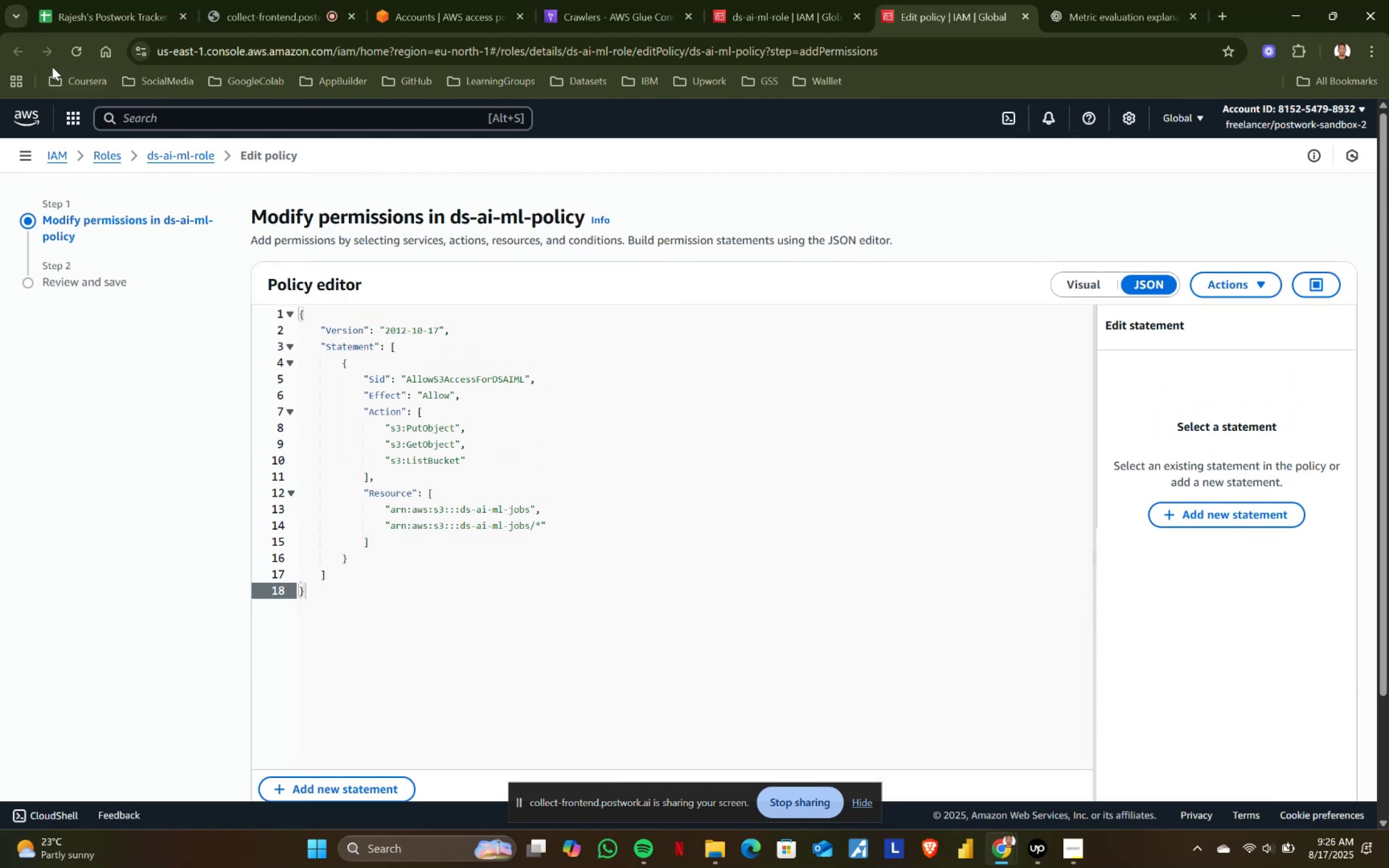 
left_click([75, 51])
 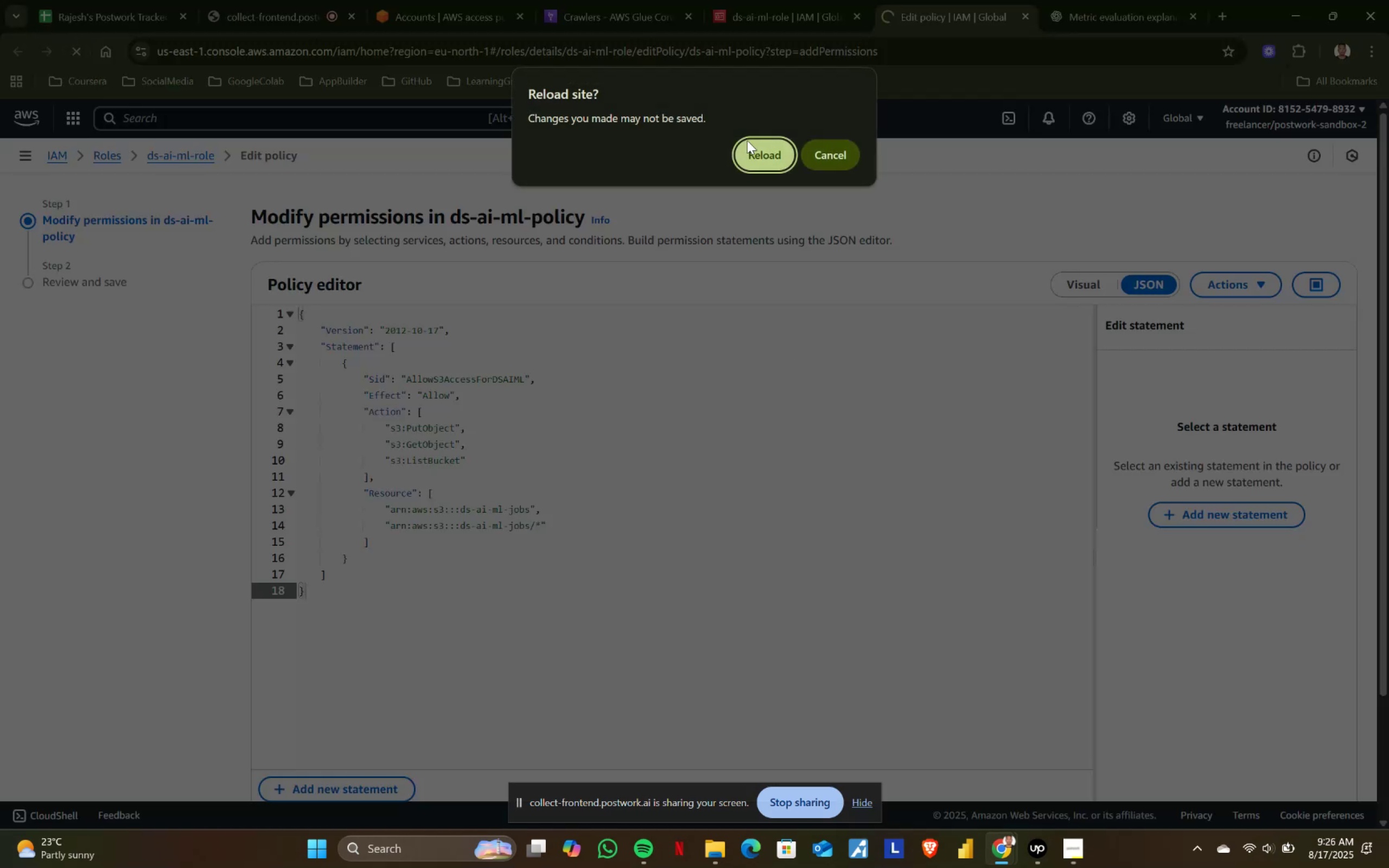 
left_click([766, 152])
 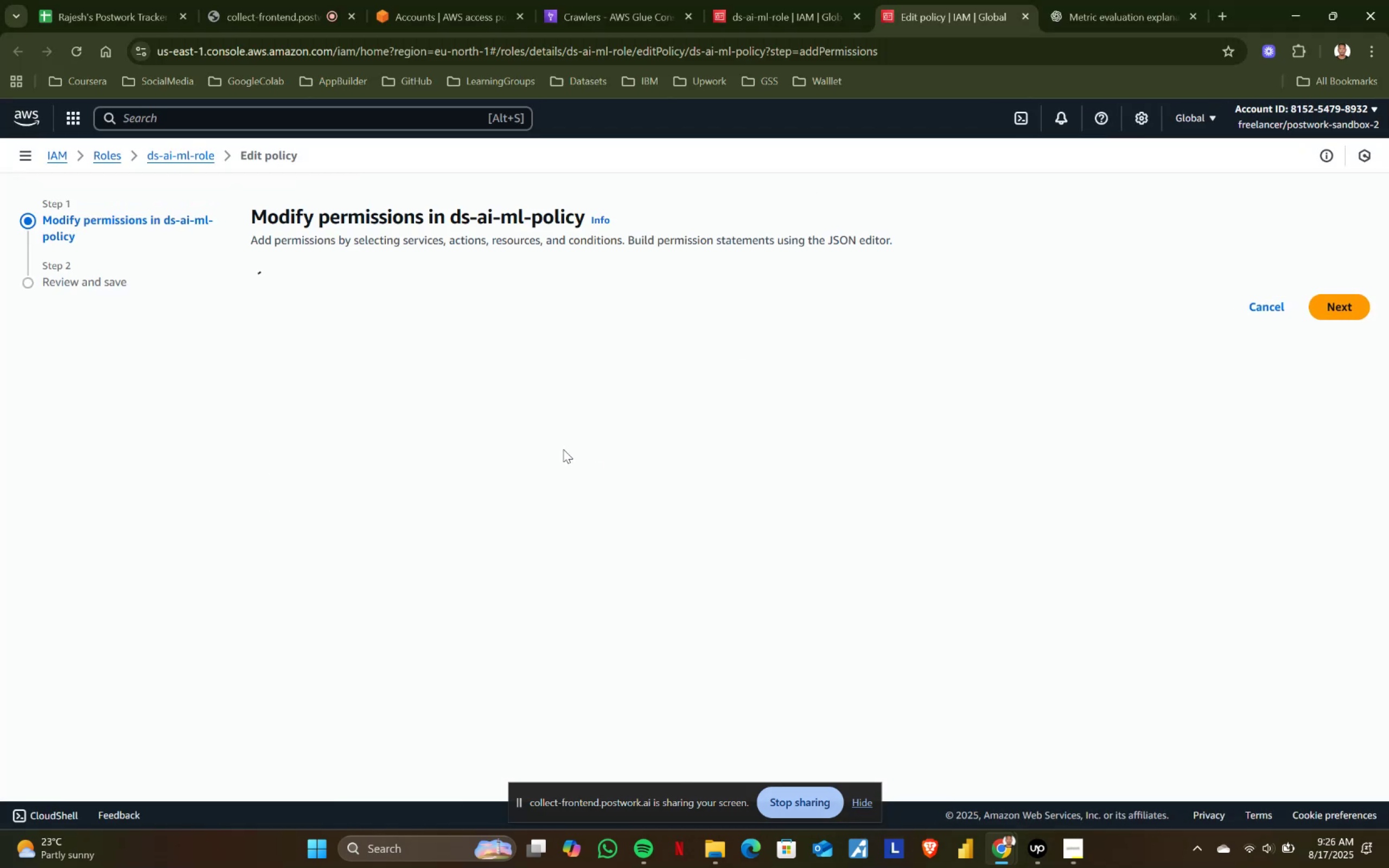 
wait(5.32)
 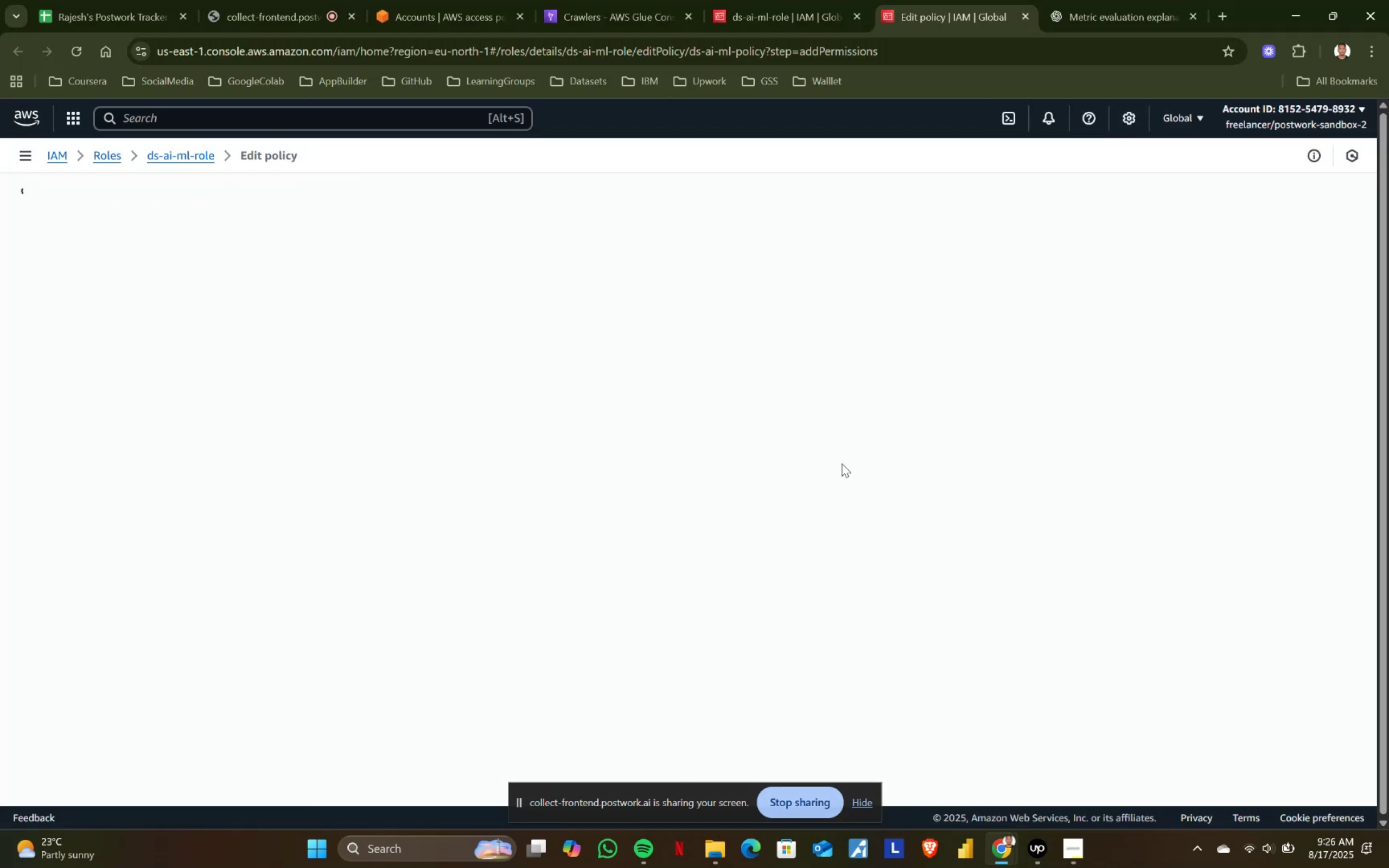 
left_click([545, 513])
 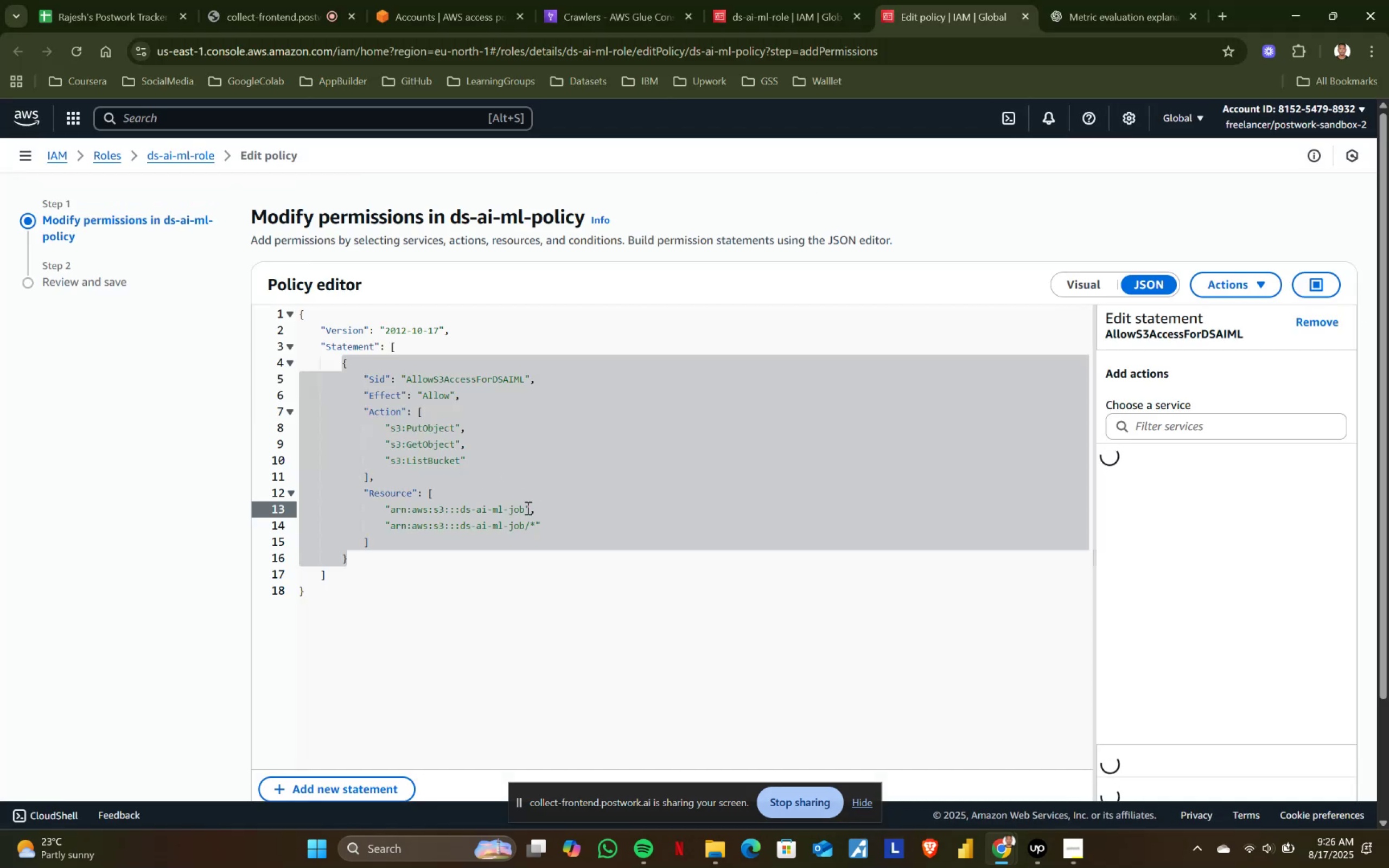 
left_click([524, 507])
 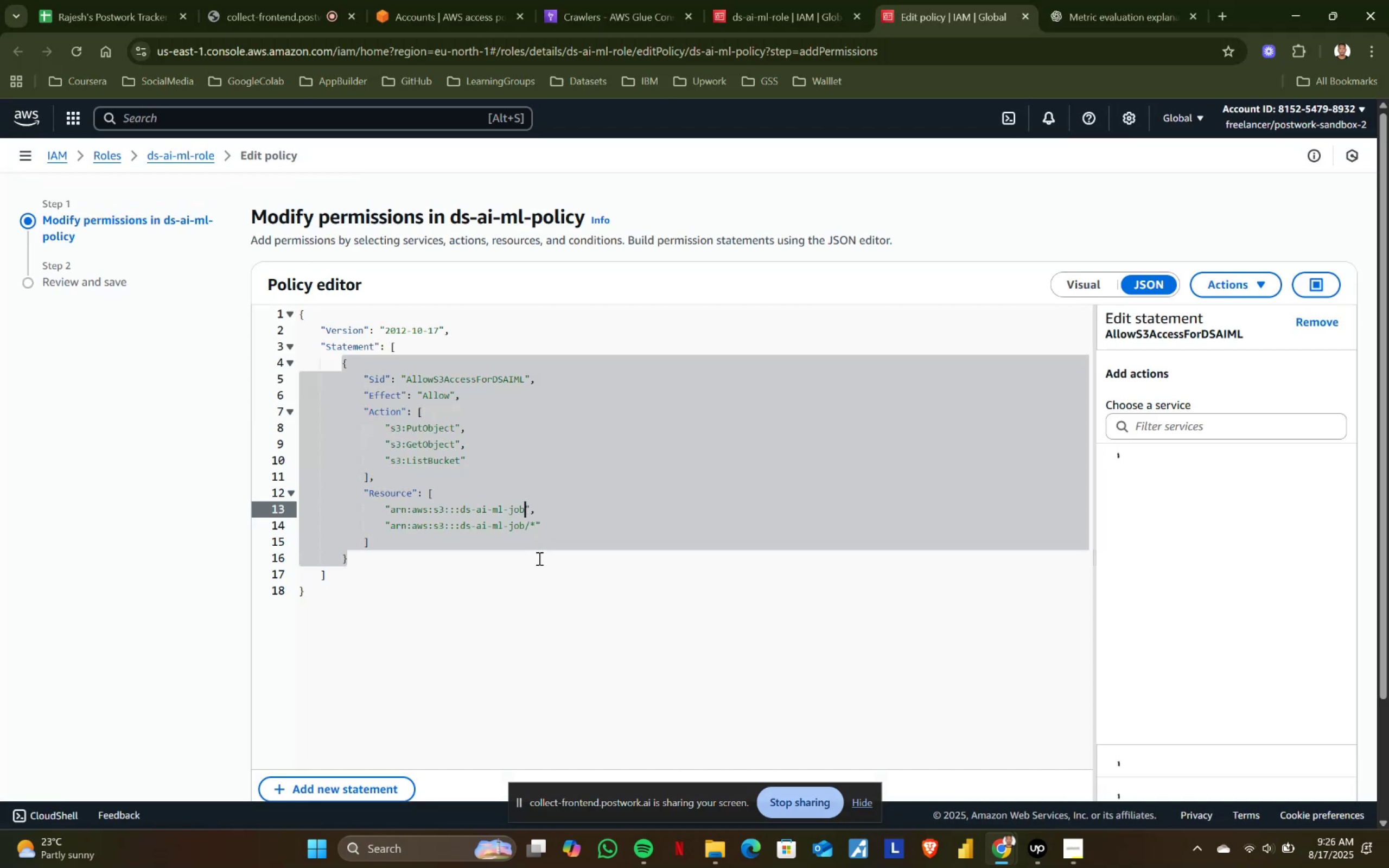 
key(S)
 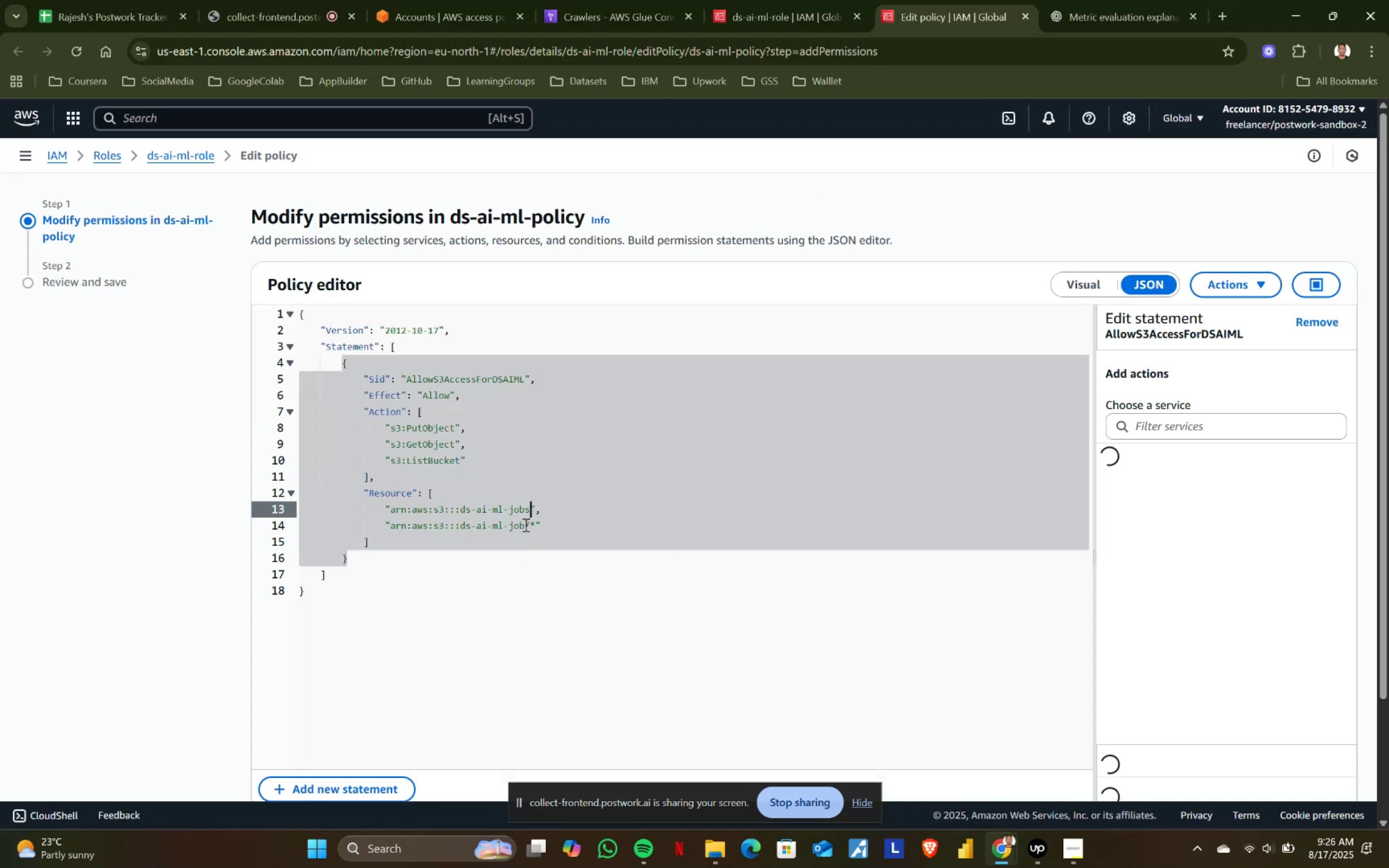 
left_click([524, 523])
 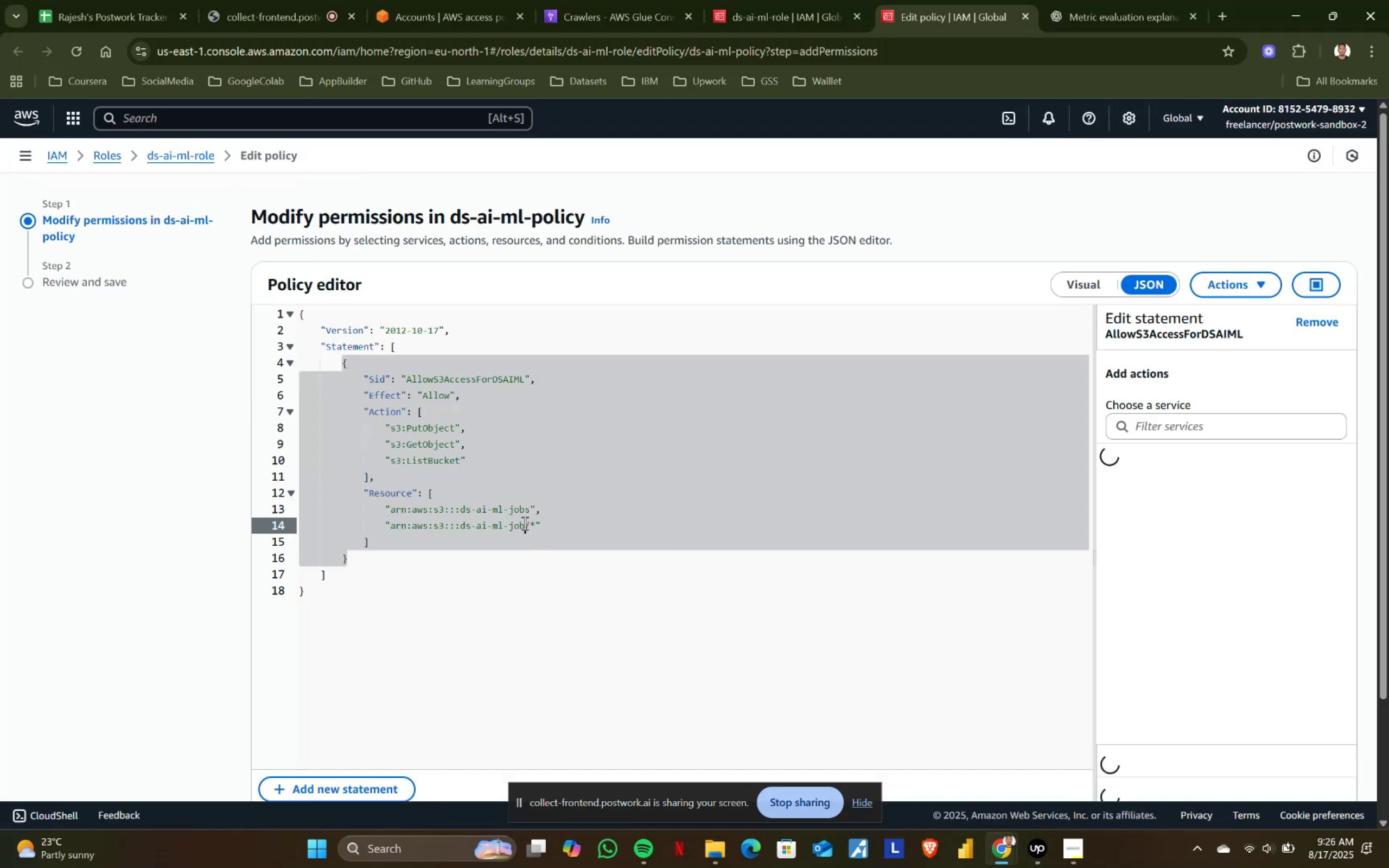 
key(S)
 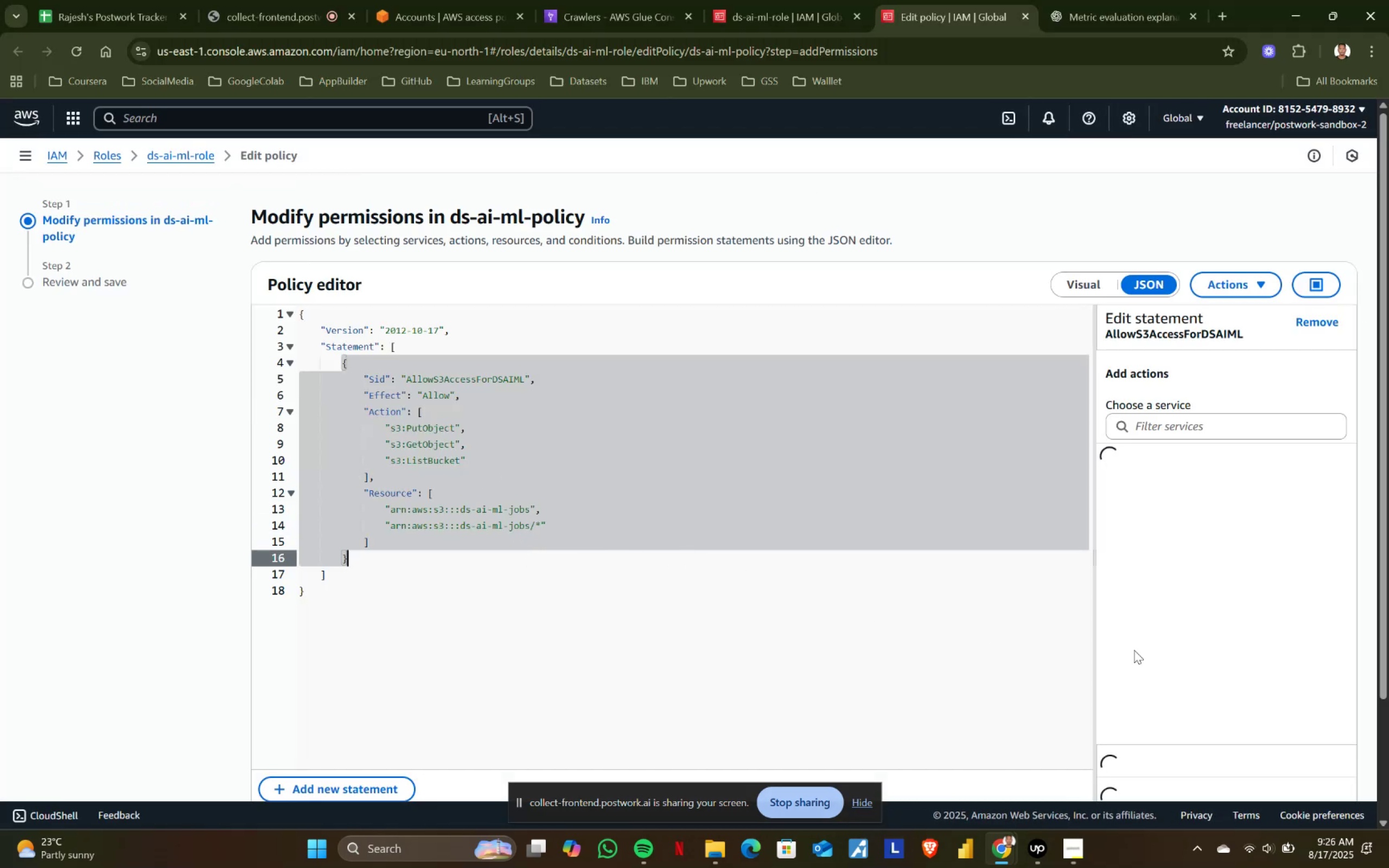 
scroll: coordinate [1137, 608], scroll_direction: down, amount: 1.0
 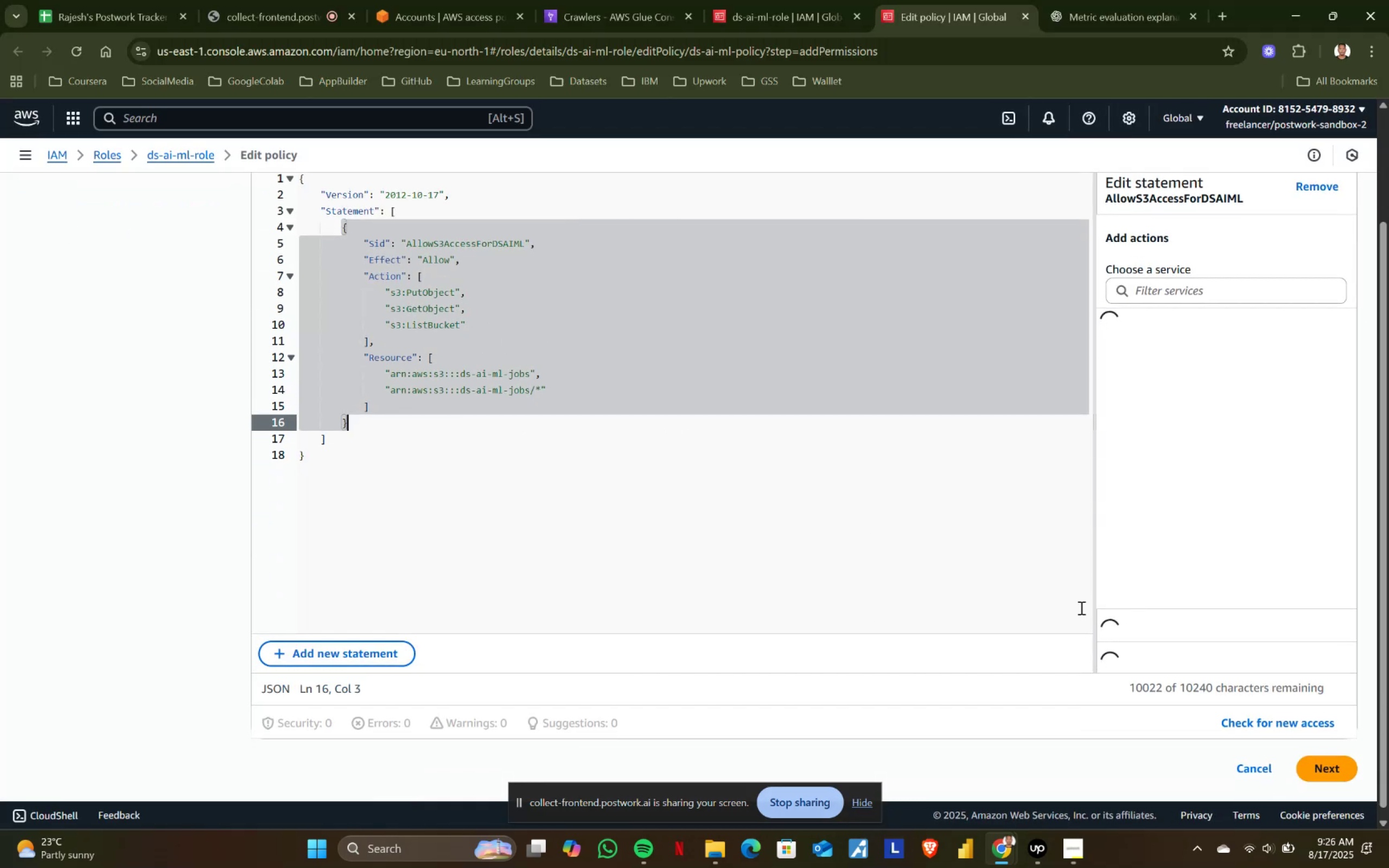 
scroll: coordinate [1006, 604], scroll_direction: up, amount: 1.0
 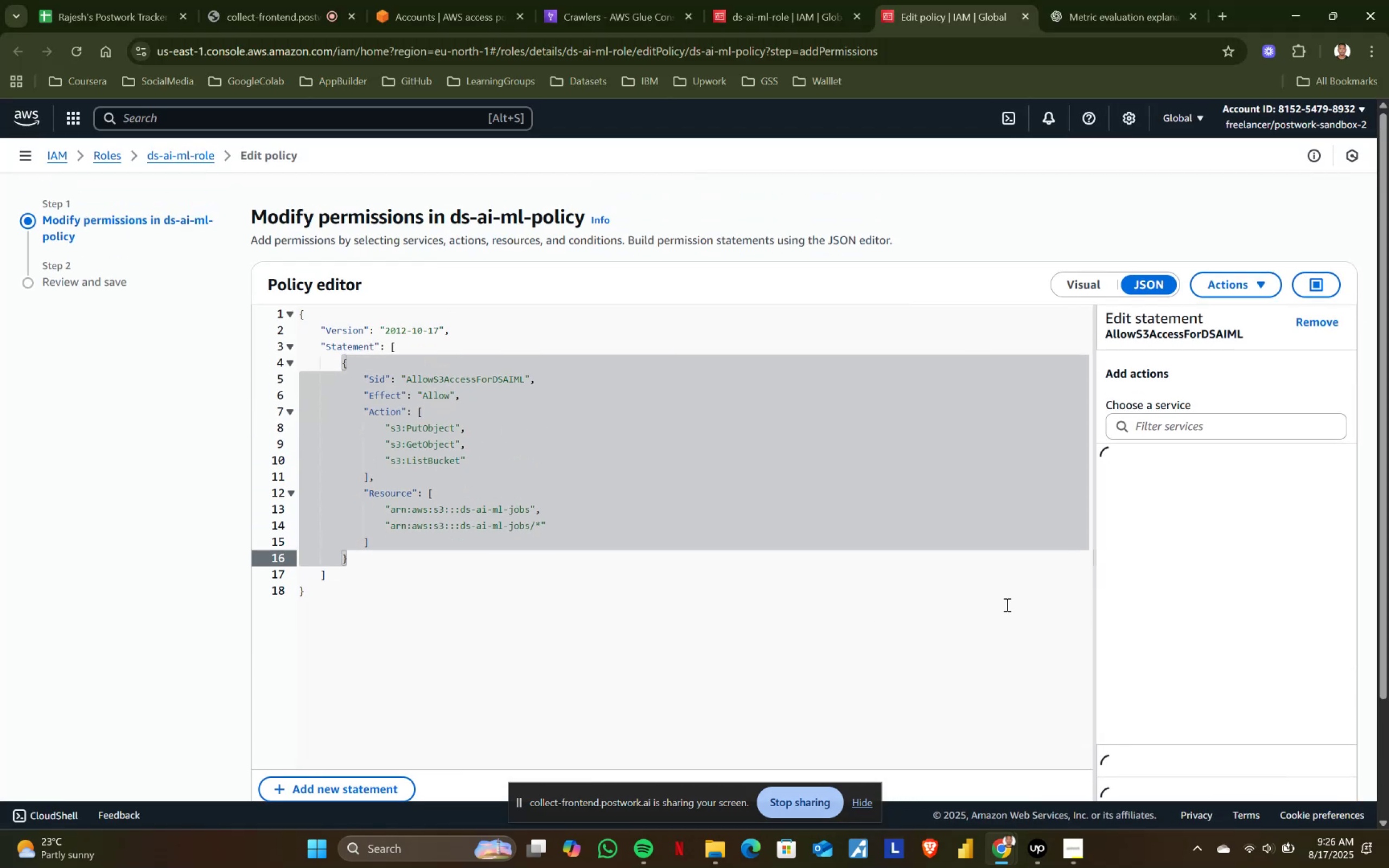 
scroll: coordinate [1006, 604], scroll_direction: down, amount: 1.0
 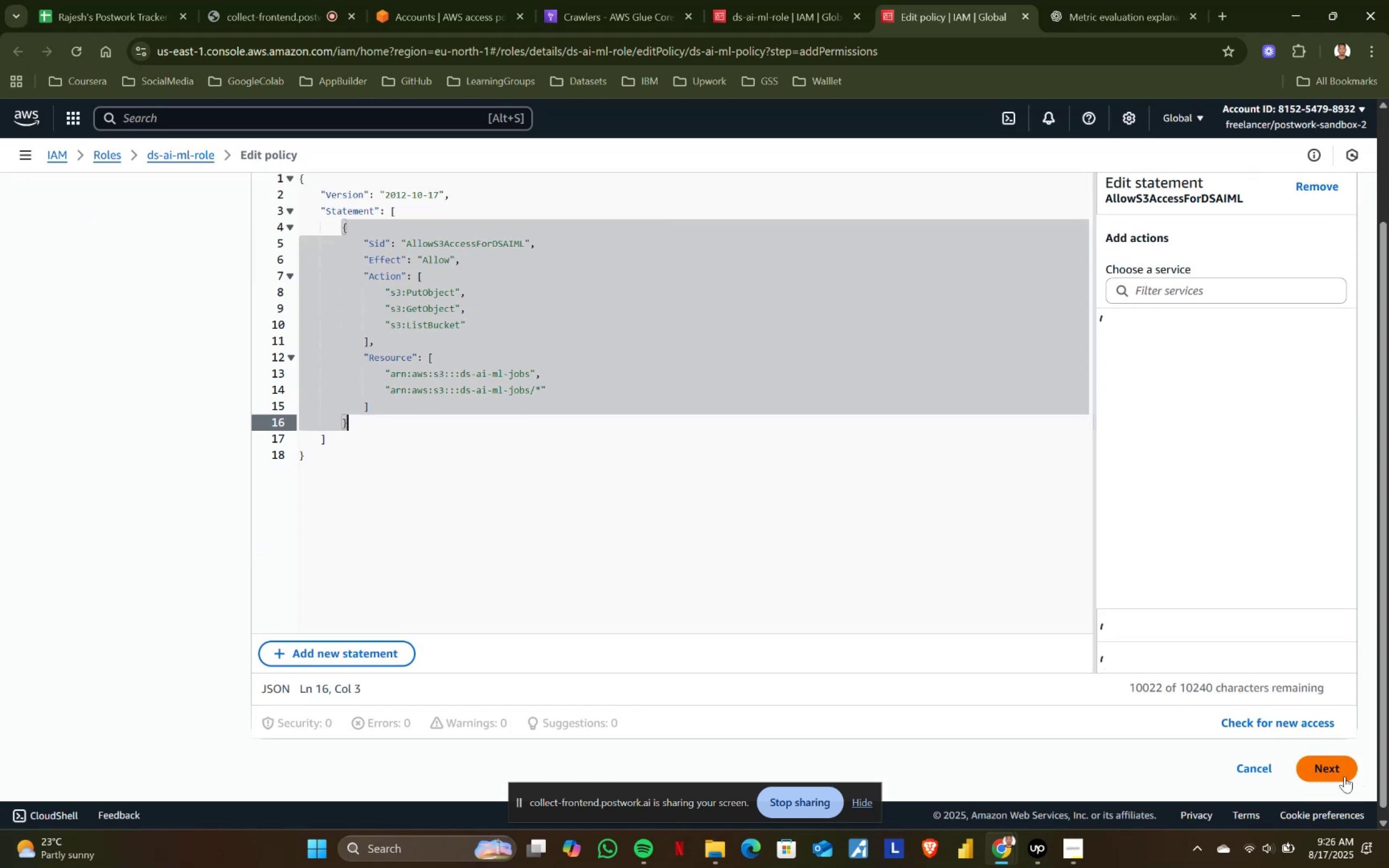 
left_click([1340, 769])
 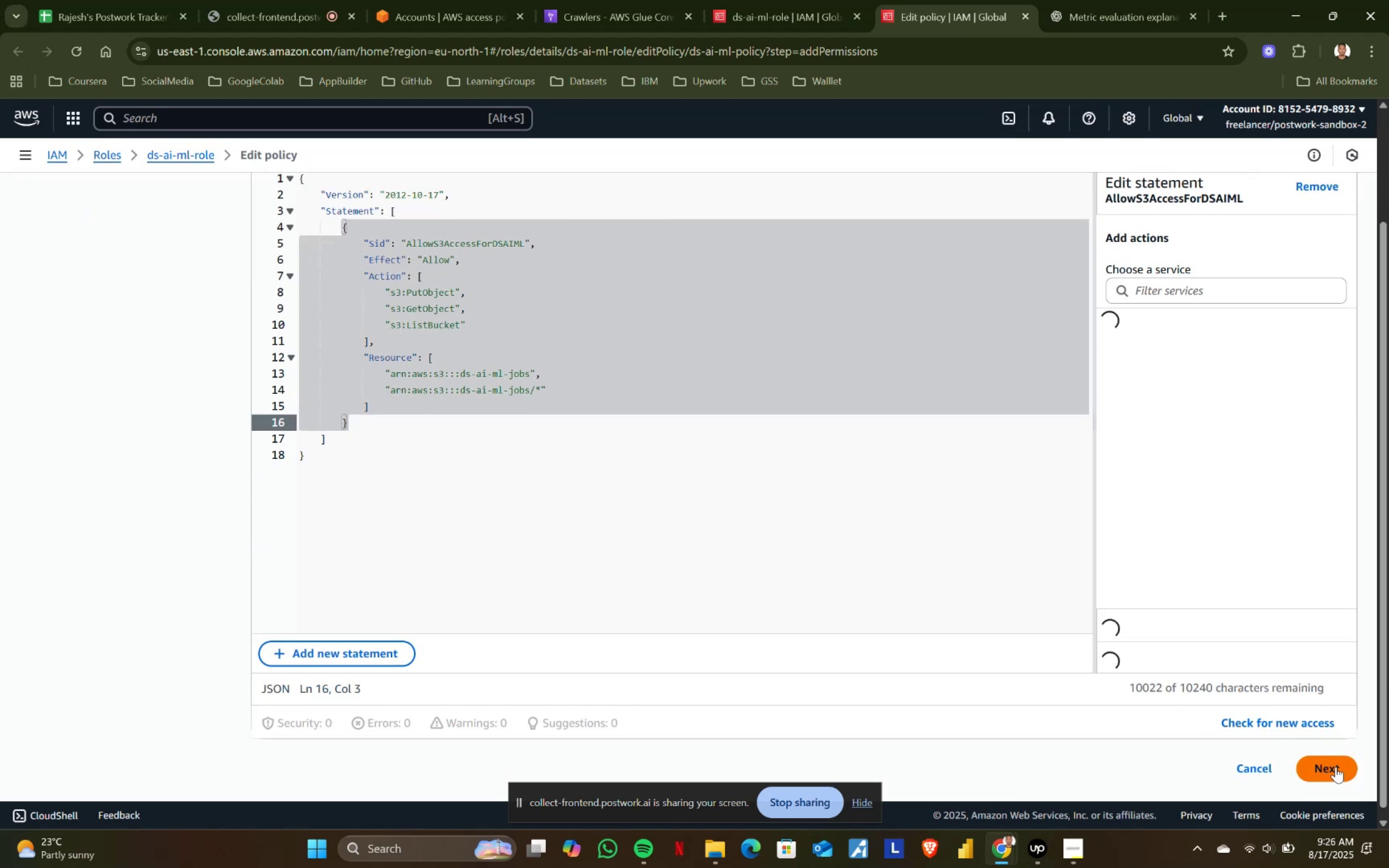 
left_click([1335, 765])
 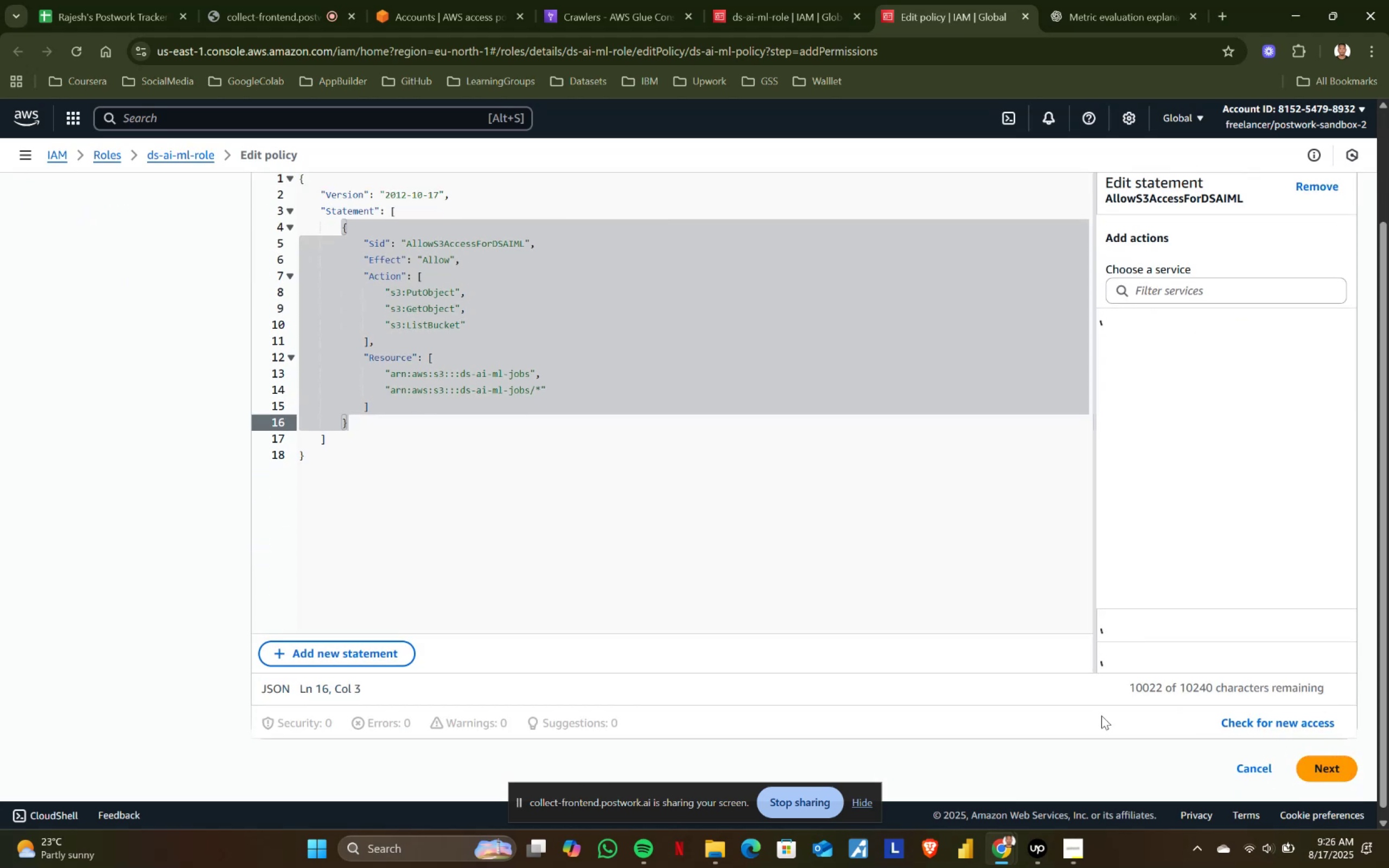 
scroll: coordinate [651, 580], scroll_direction: up, amount: 1.0
 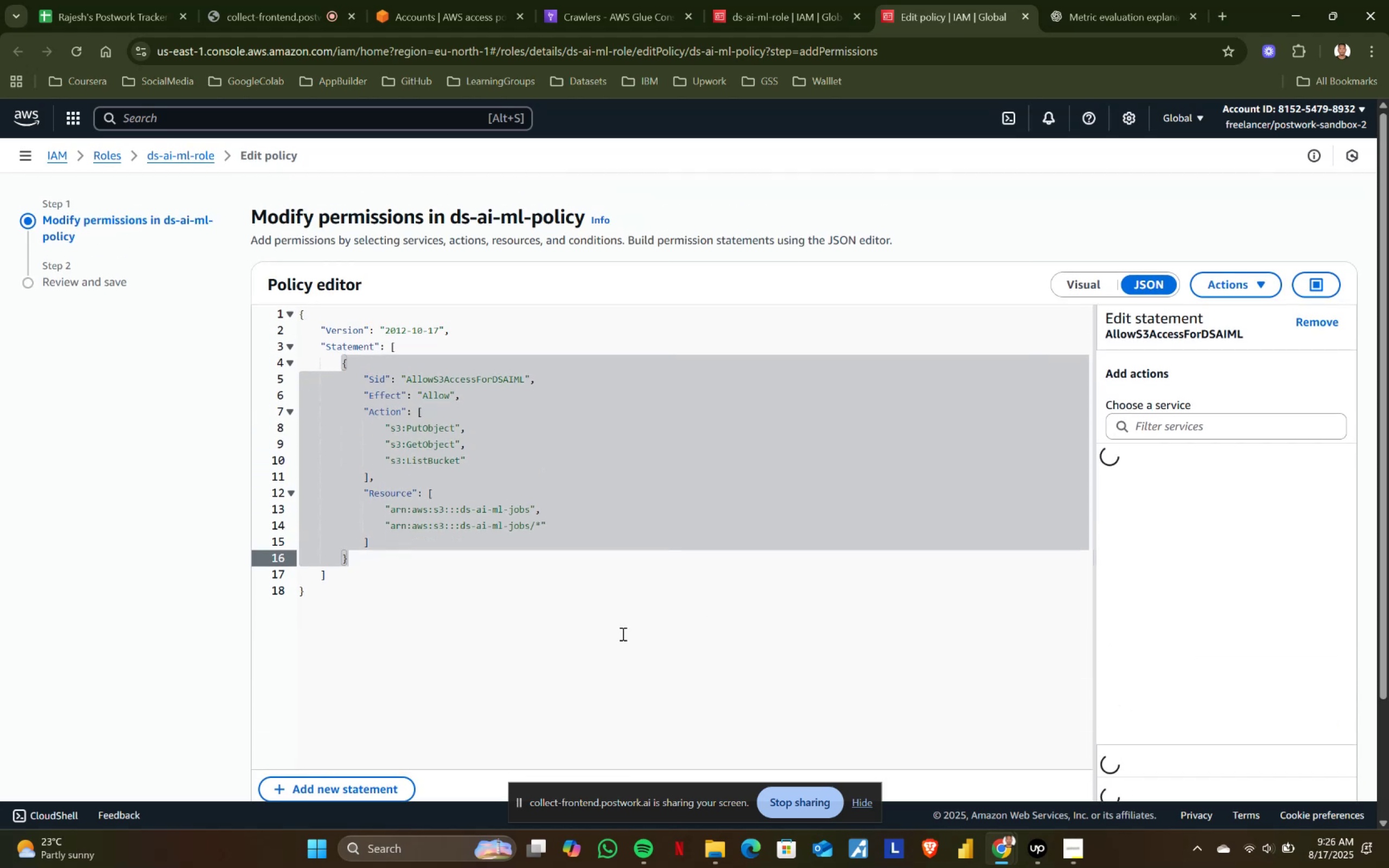 
left_click([622, 634])
 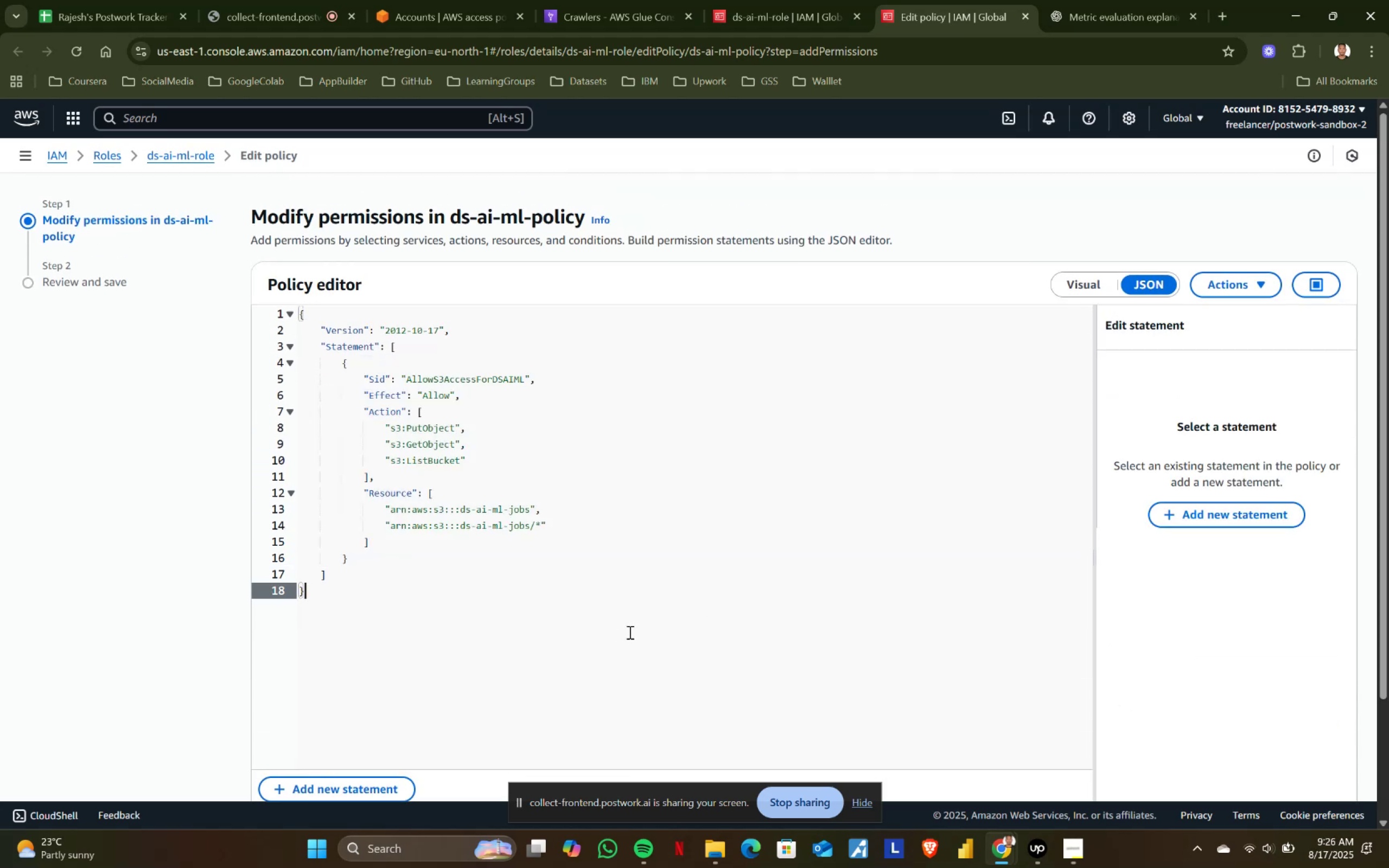 
scroll: coordinate [952, 629], scroll_direction: down, amount: 3.0
 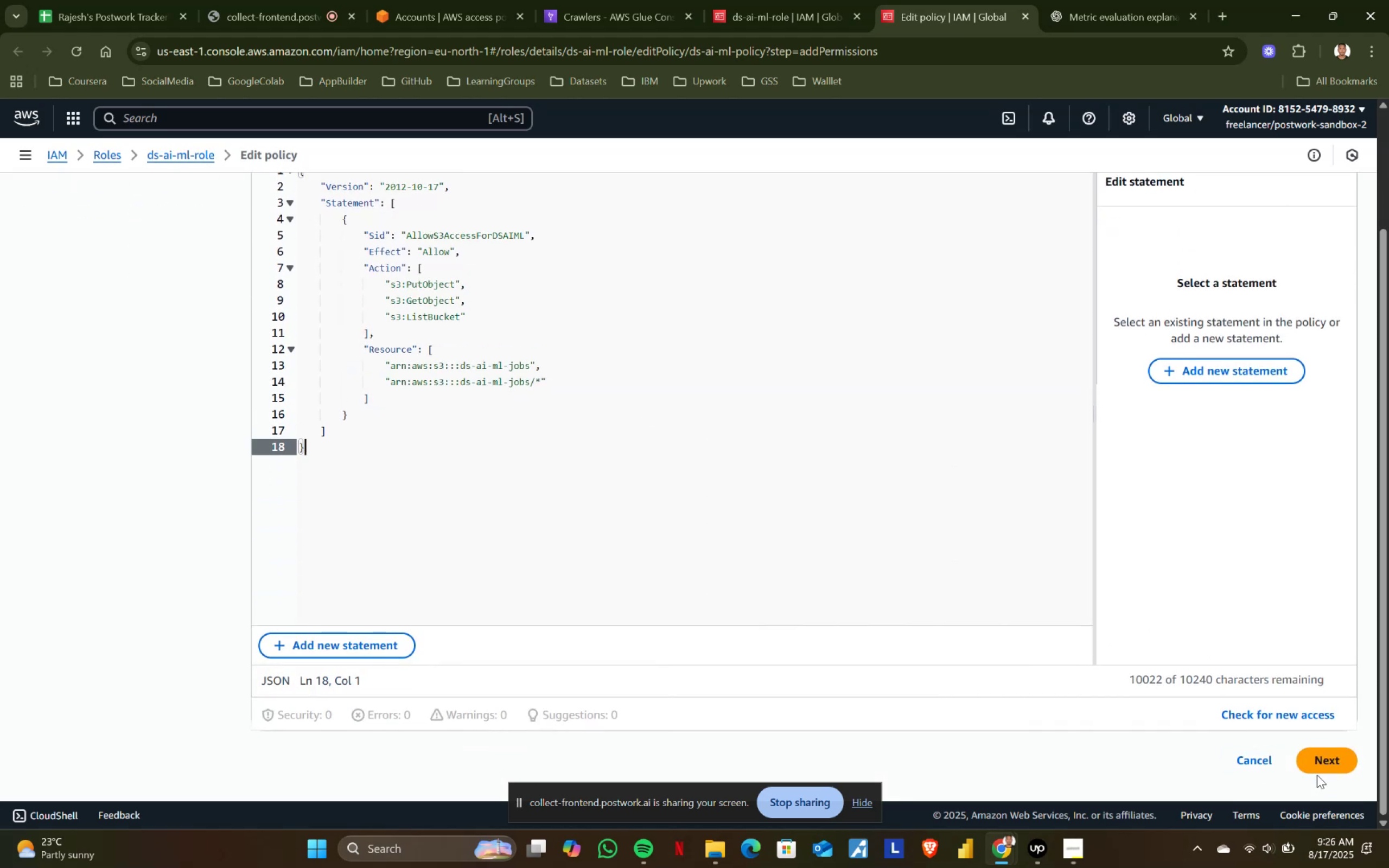 
left_click([1325, 758])
 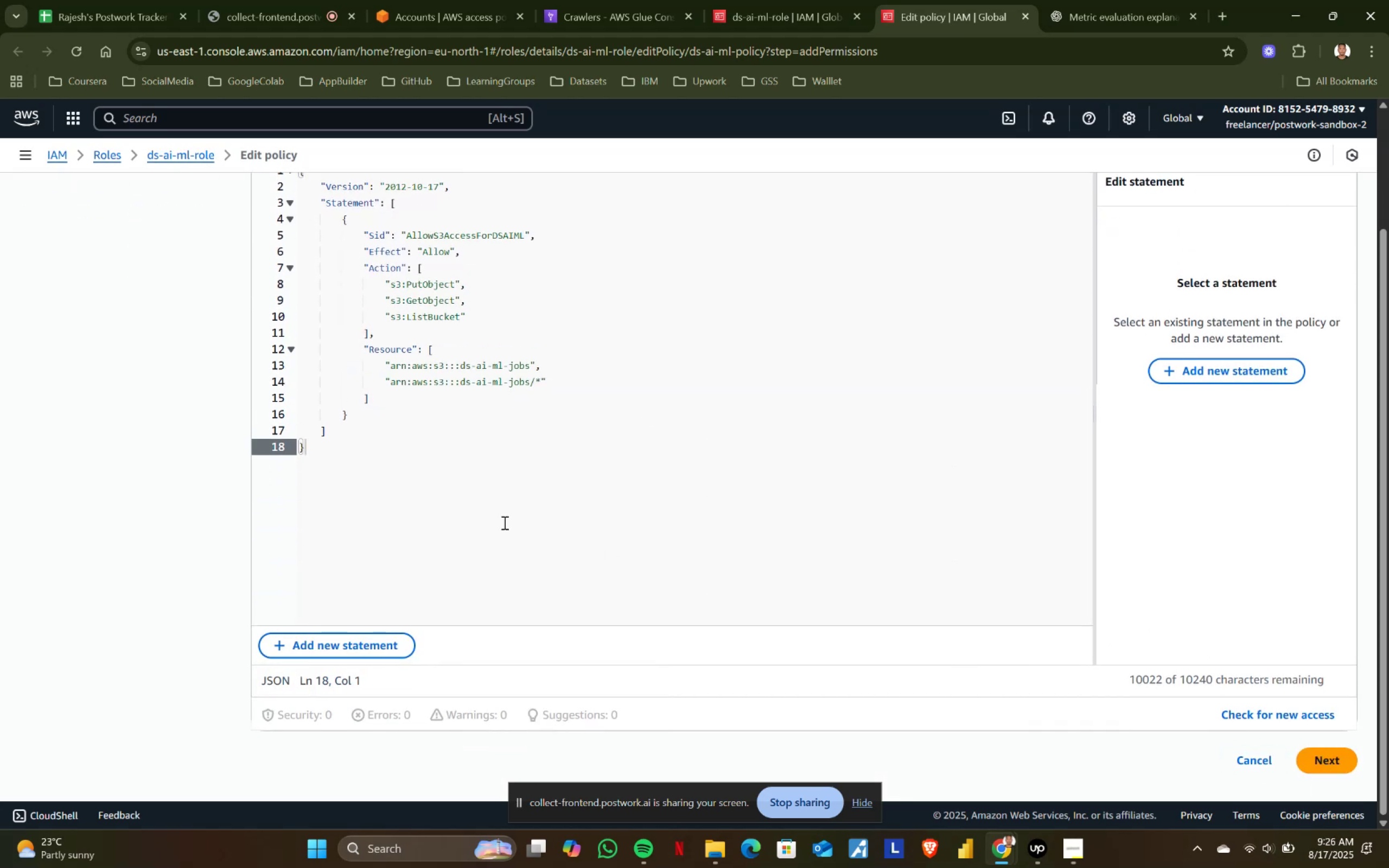 
left_click([441, 452])
 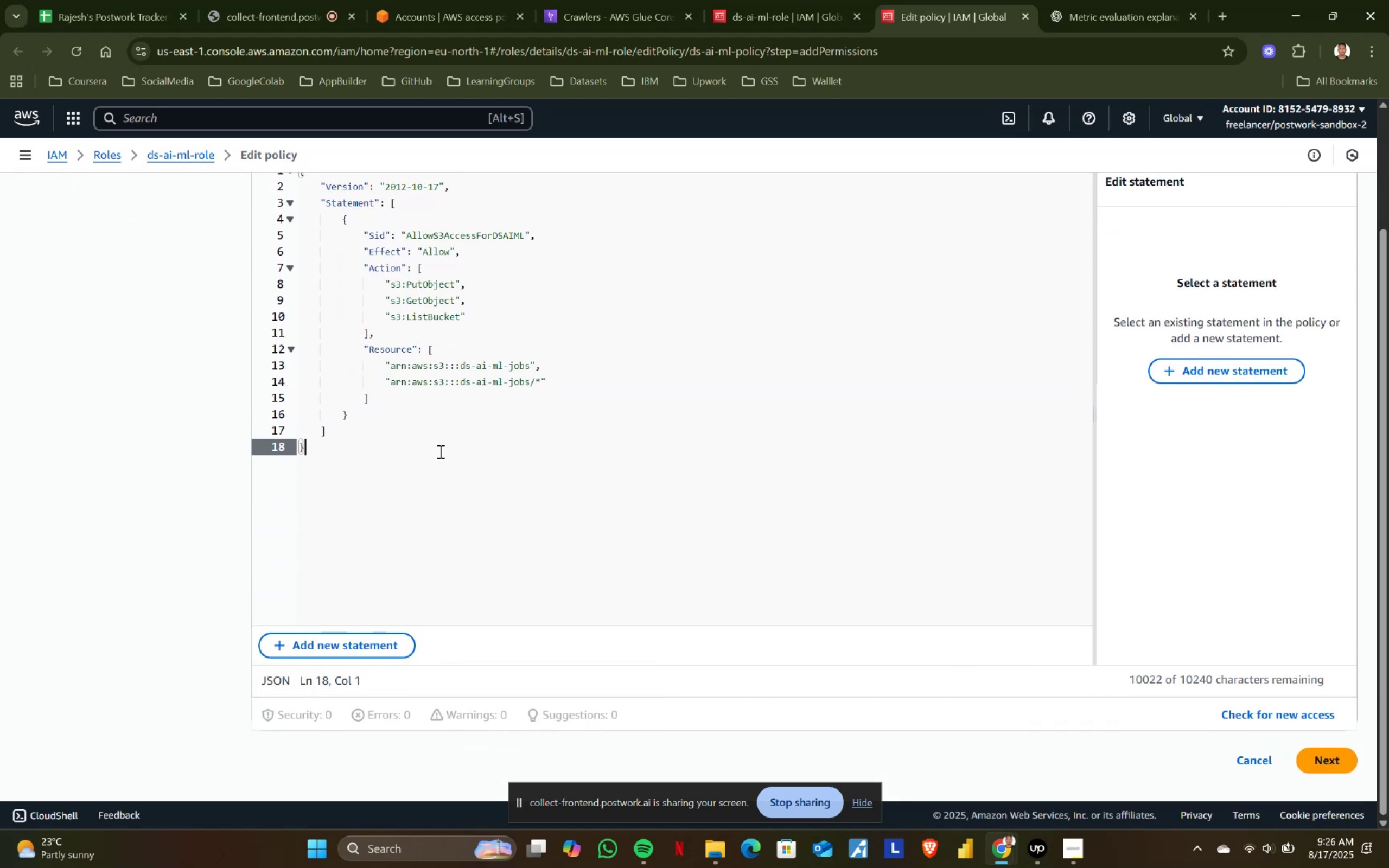 
key(Control+ControlLeft)
 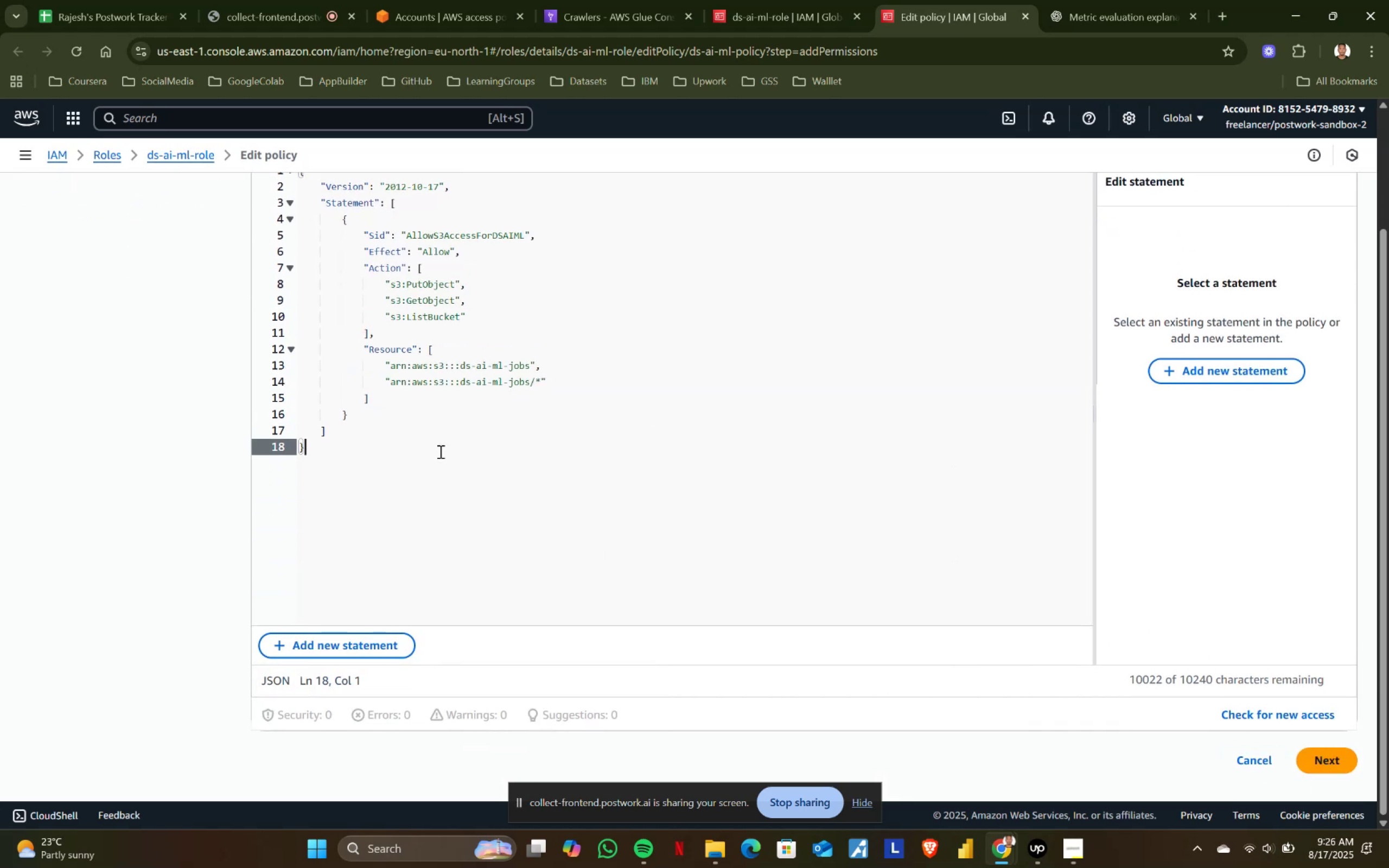 
key(Control+A)
 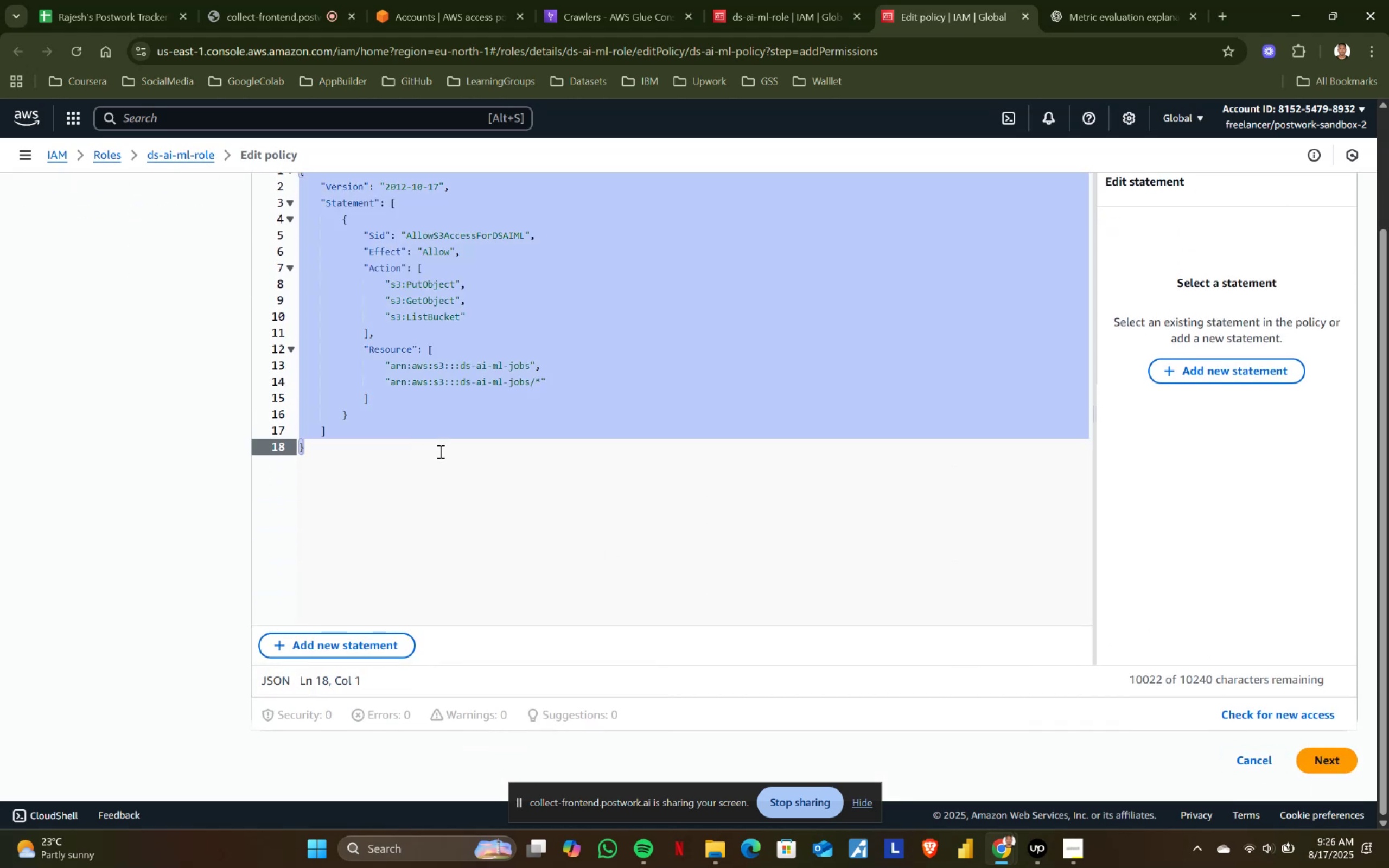 
key(Control+X)
 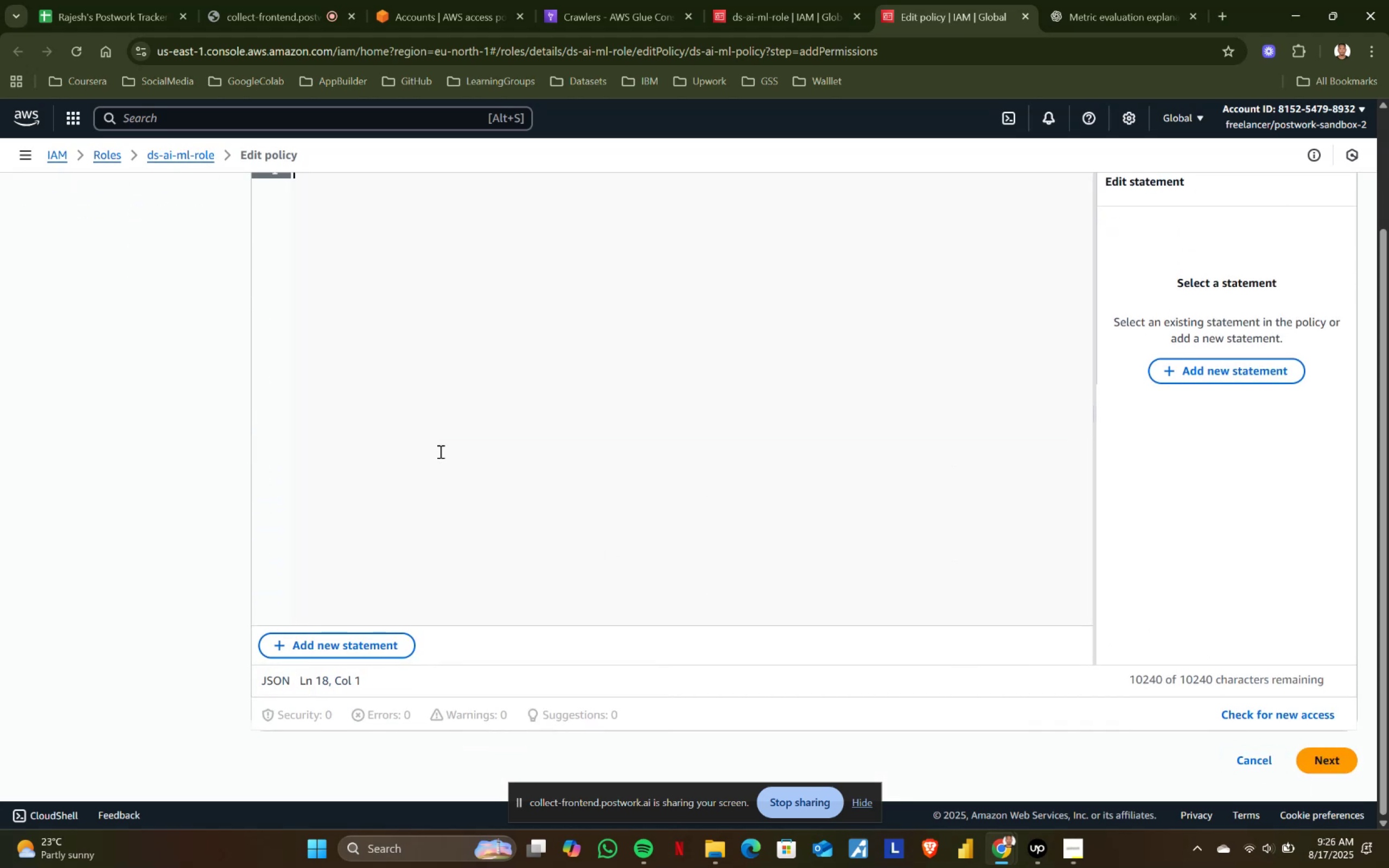 
scroll: coordinate [436, 454], scroll_direction: up, amount: 6.0
 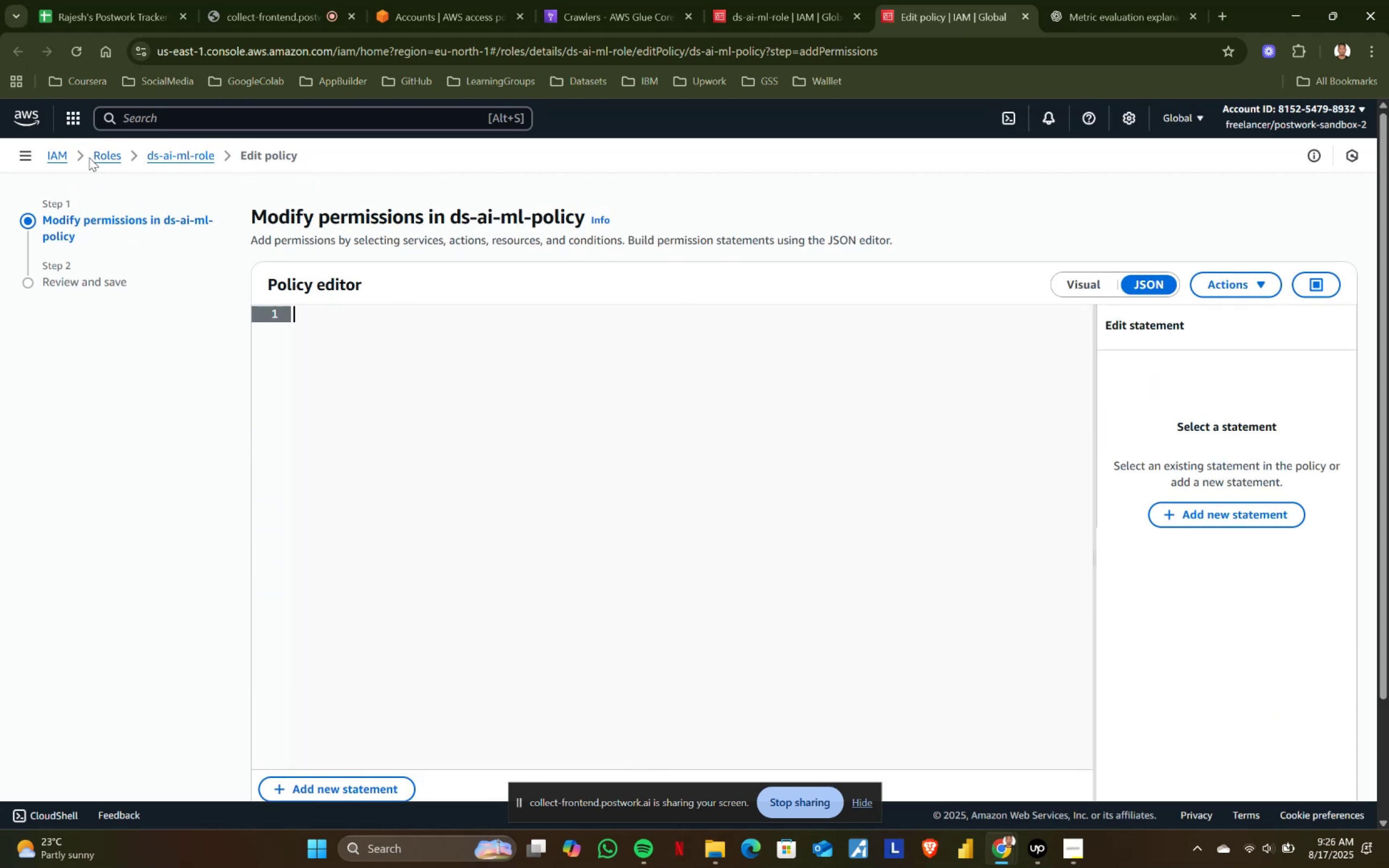 
left_click([110, 159])
 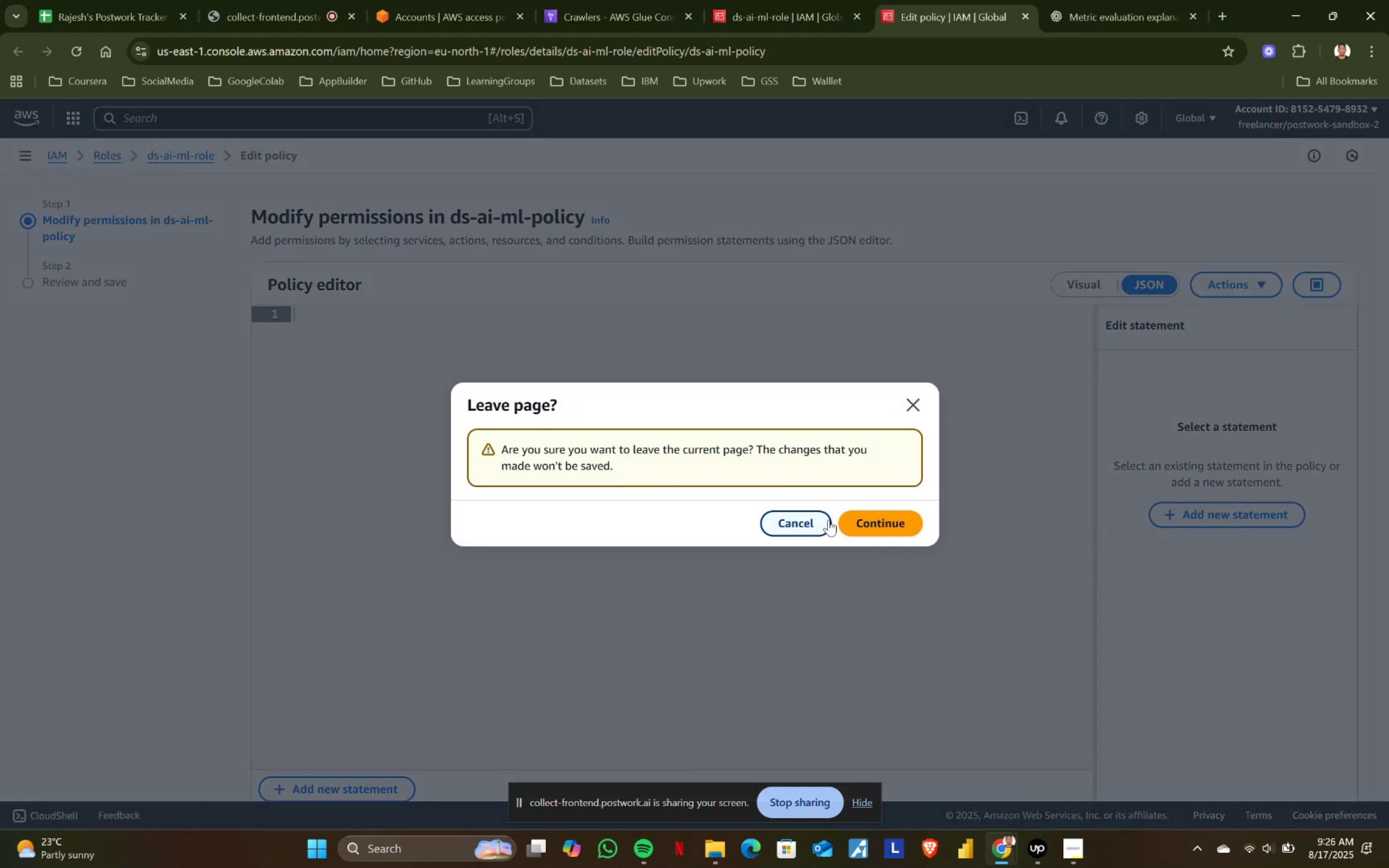 
left_click([884, 516])
 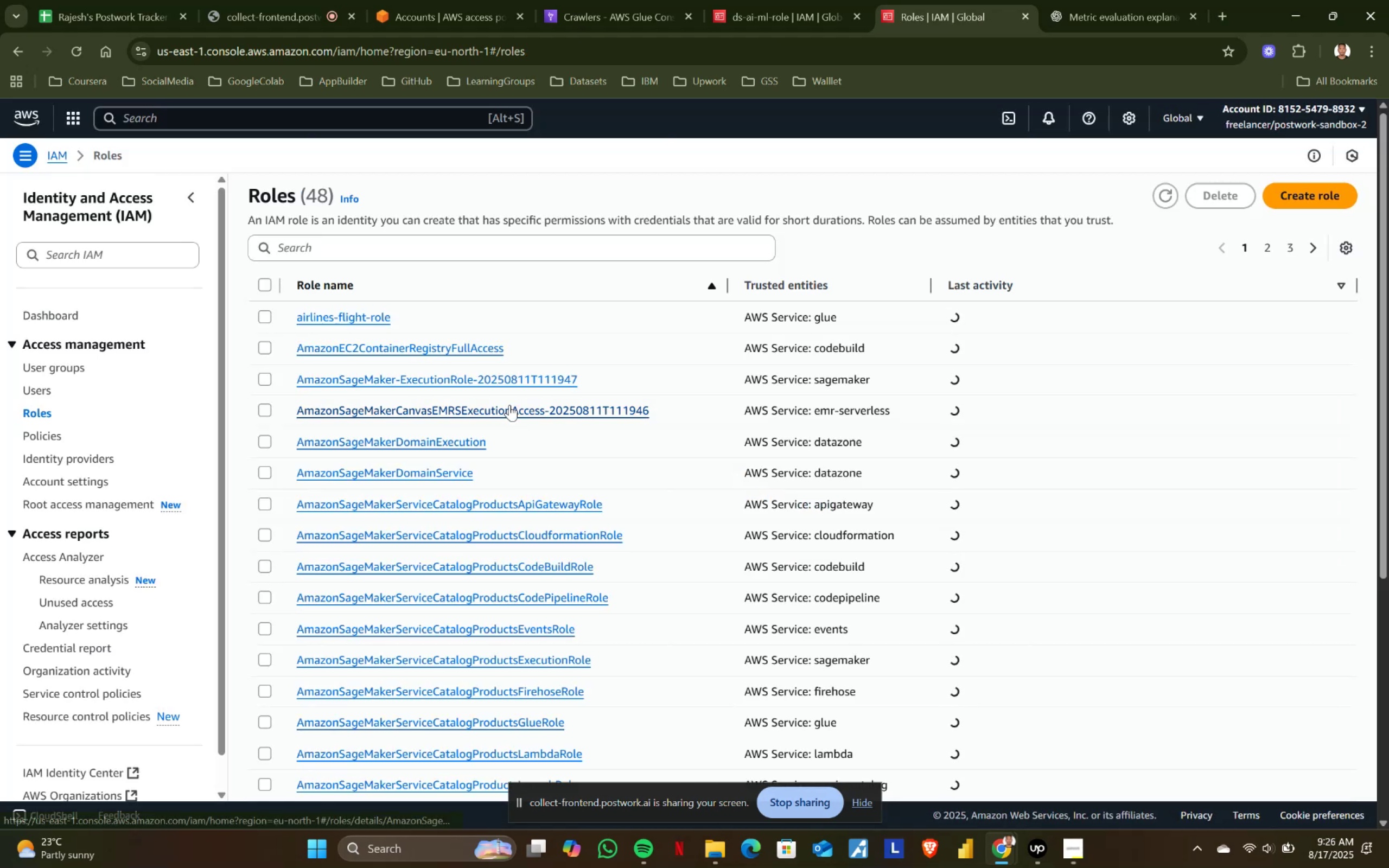 
scroll: coordinate [387, 558], scroll_direction: down, amount: 5.0
 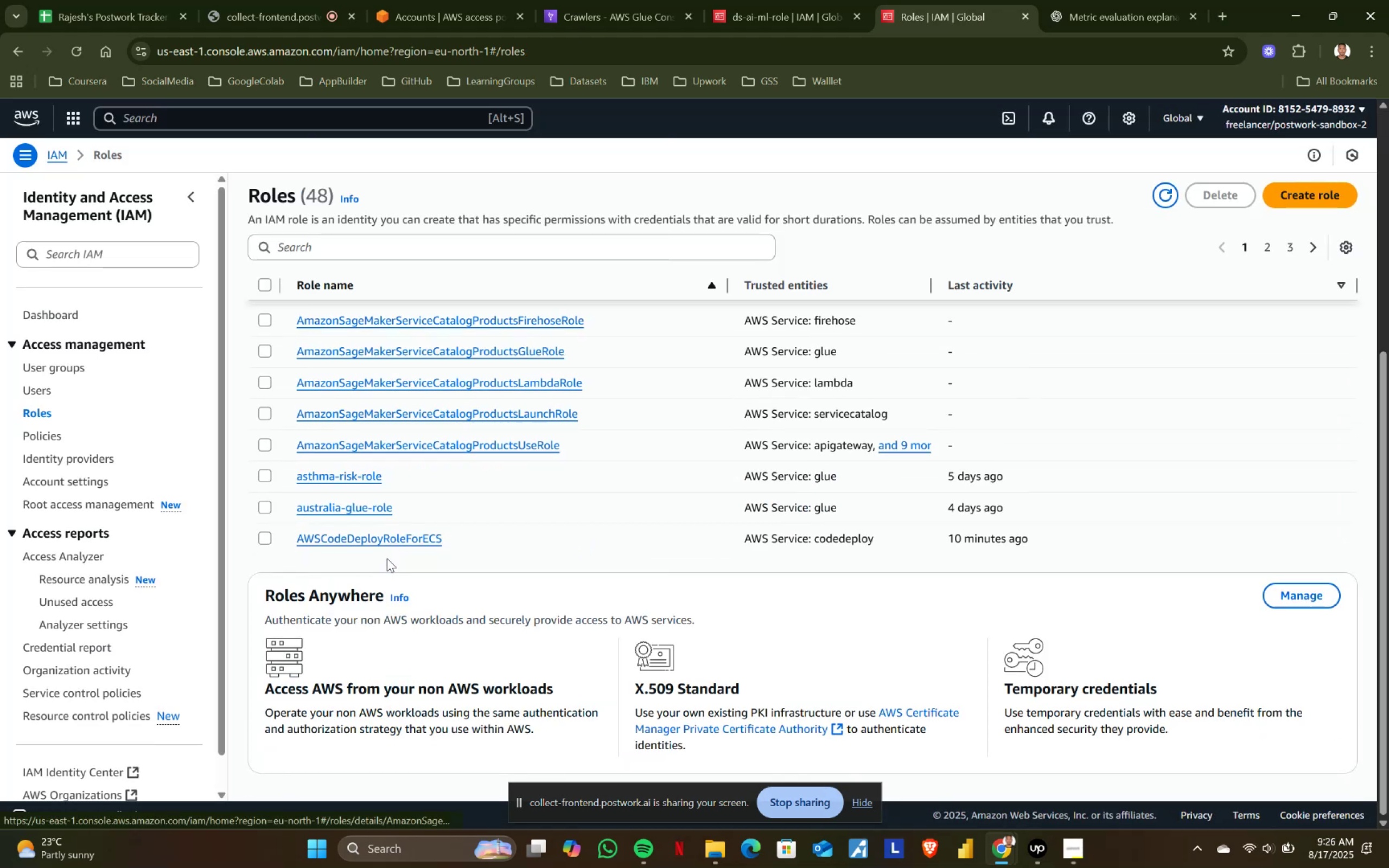 
scroll: coordinate [387, 558], scroll_direction: up, amount: 6.0
 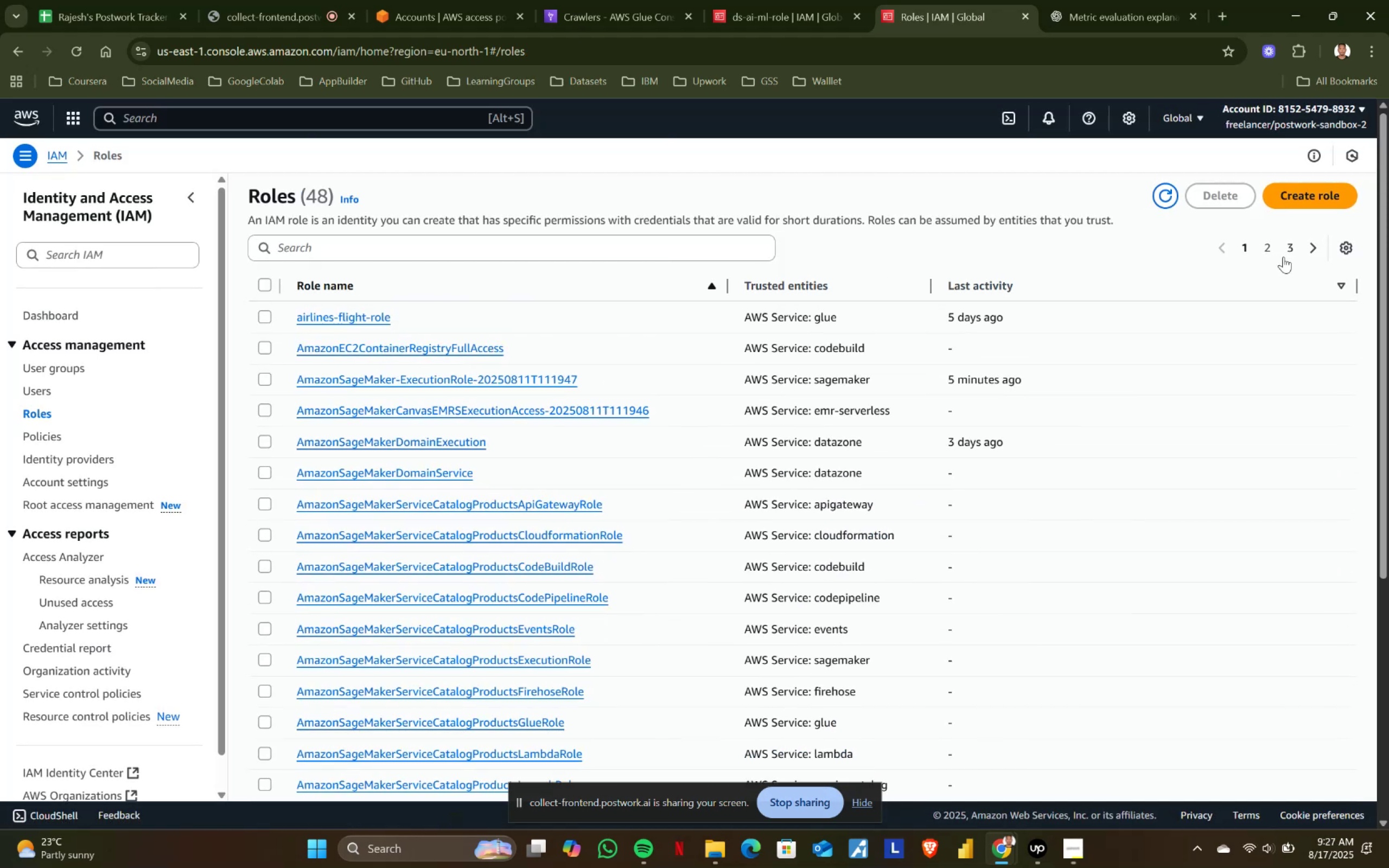 
left_click([1266, 245])
 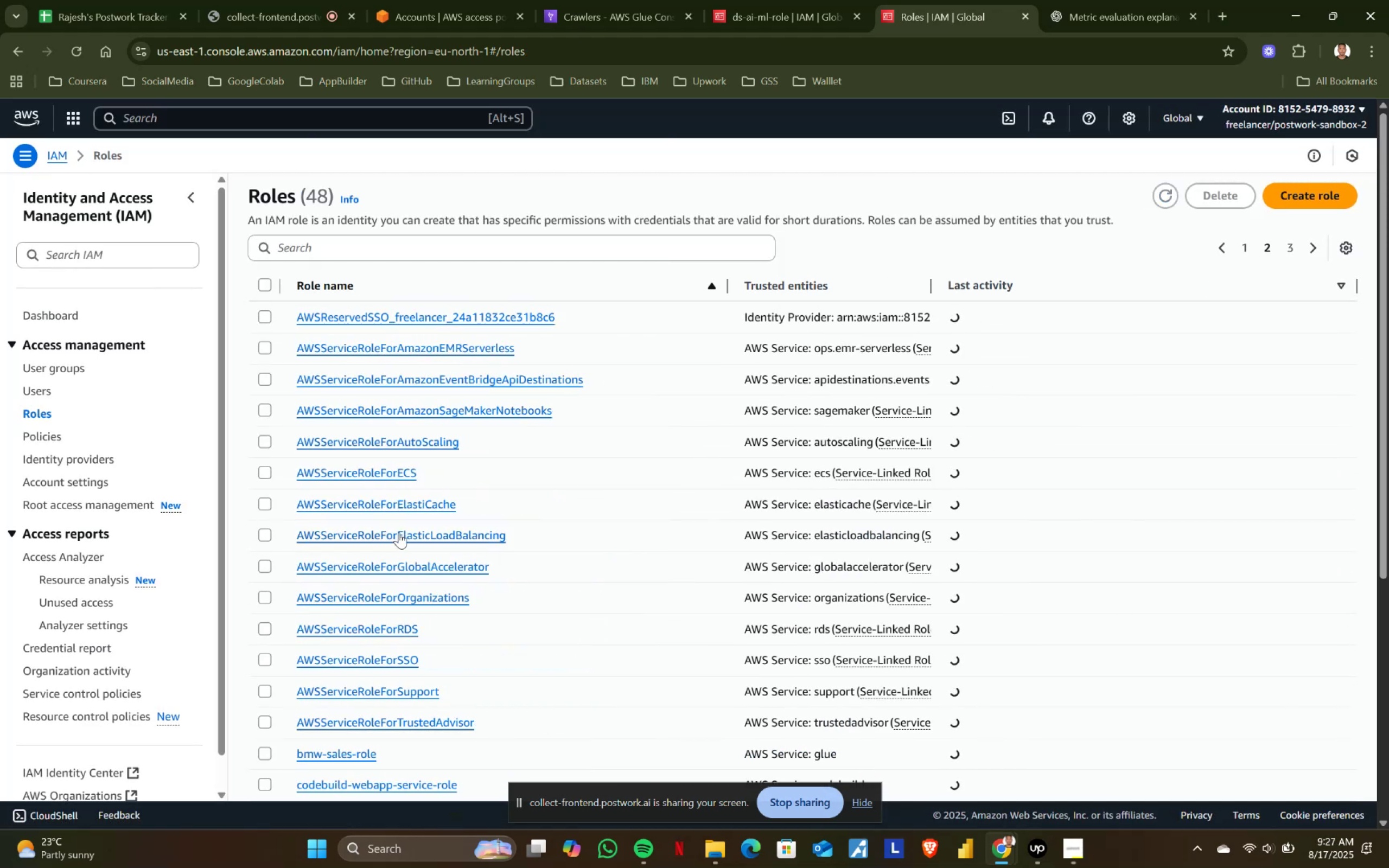 
scroll: coordinate [355, 544], scroll_direction: down, amount: 5.0
 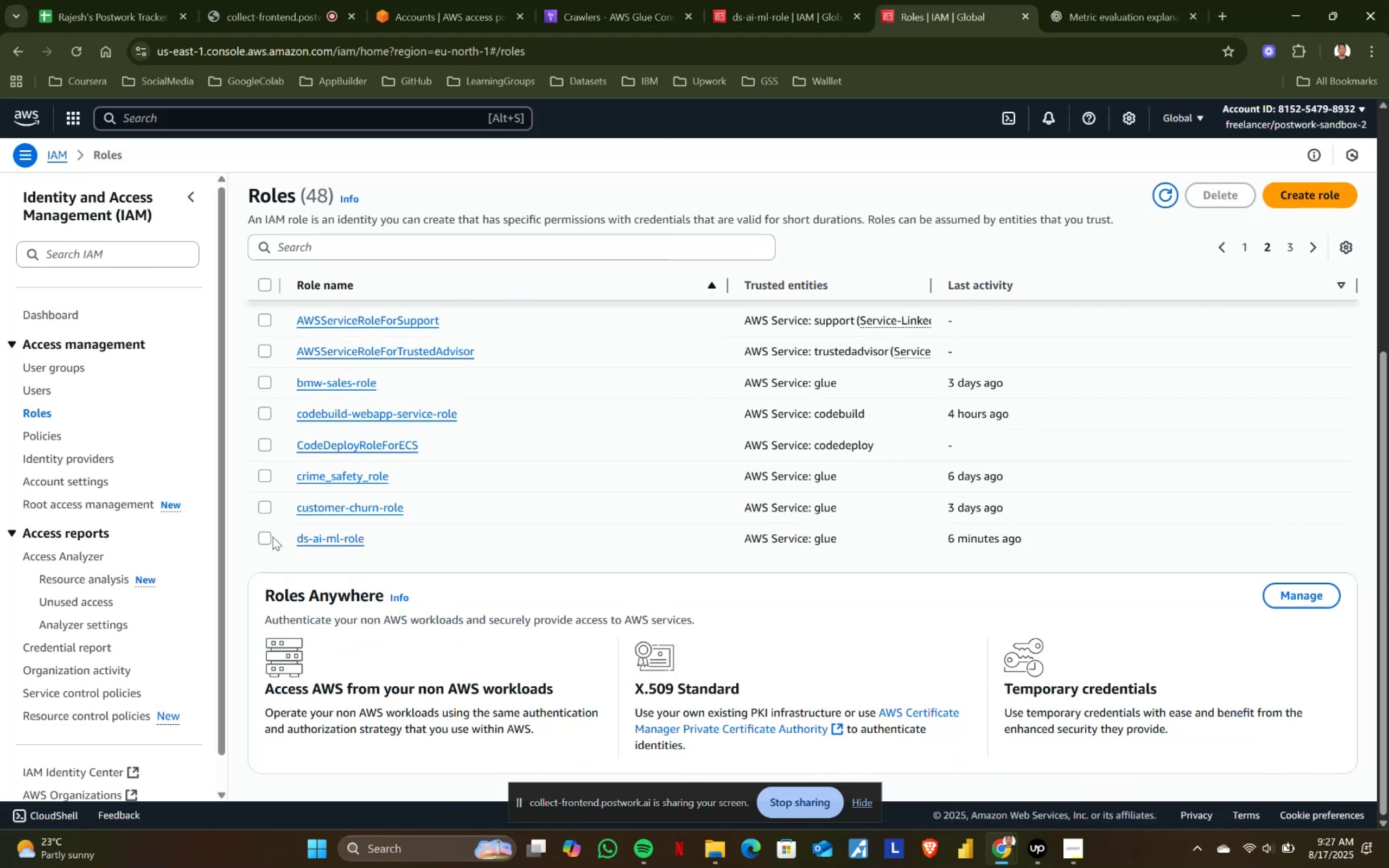 
left_click([264, 538])
 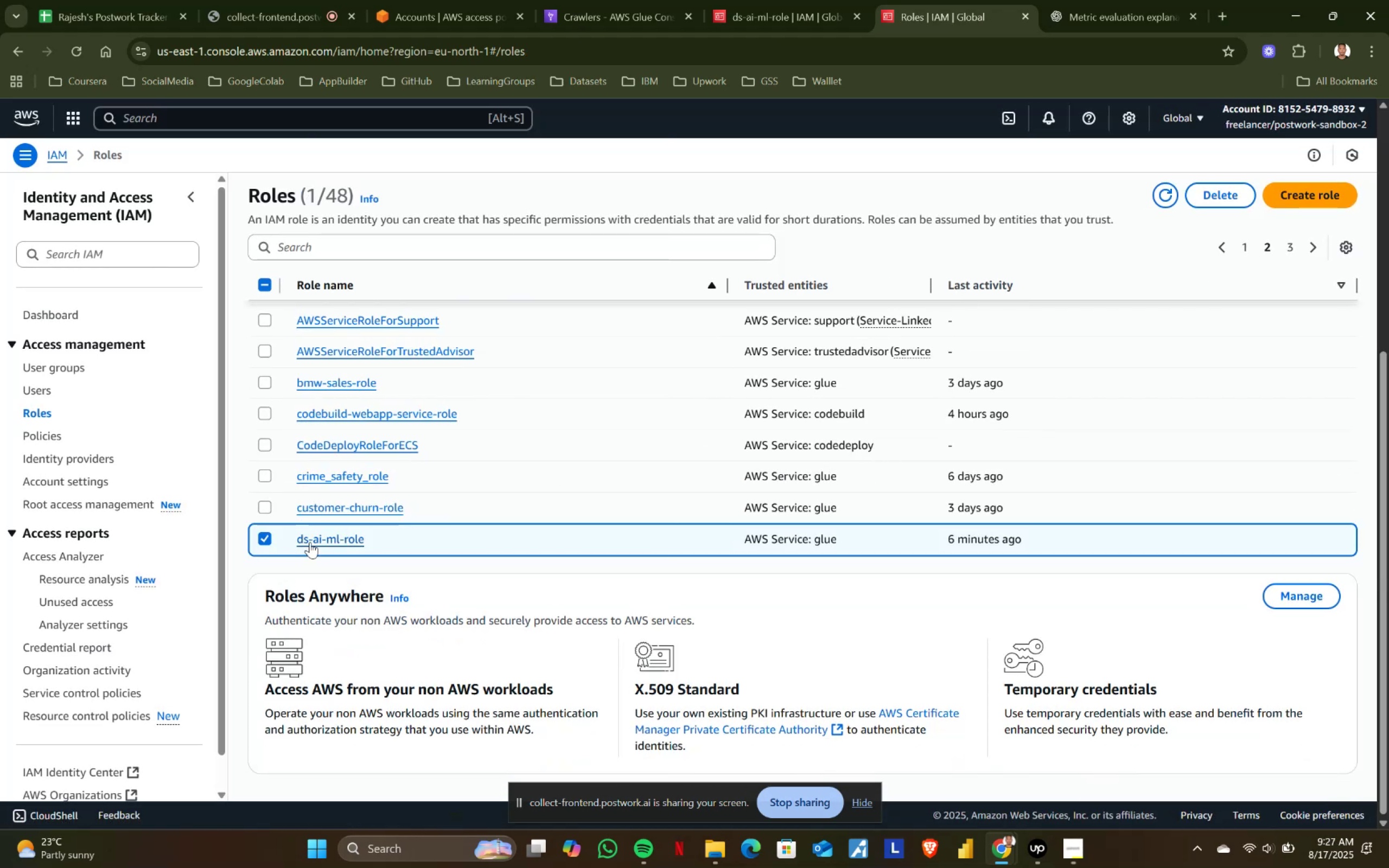 
left_click([317, 541])
 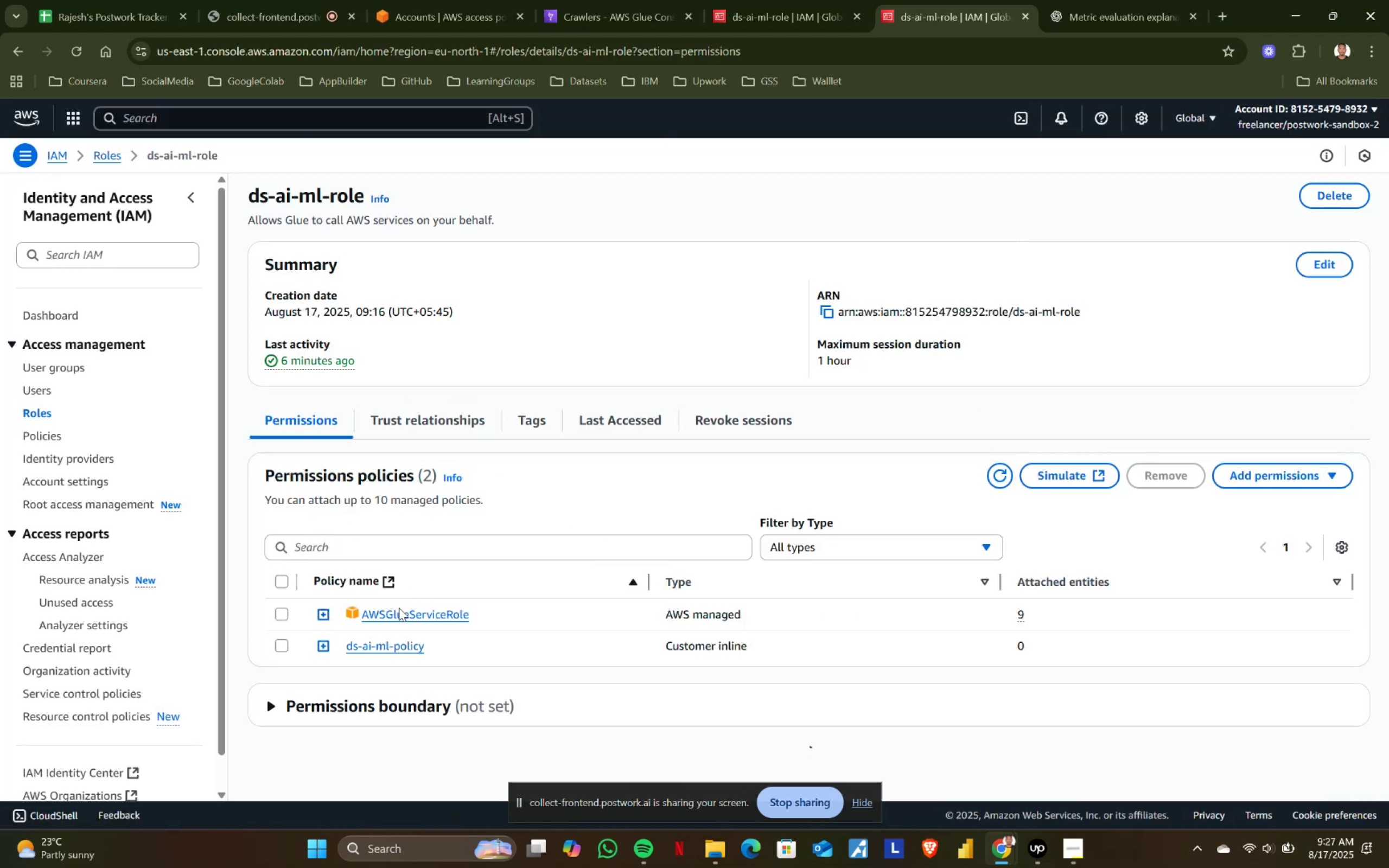 
left_click([382, 646])
 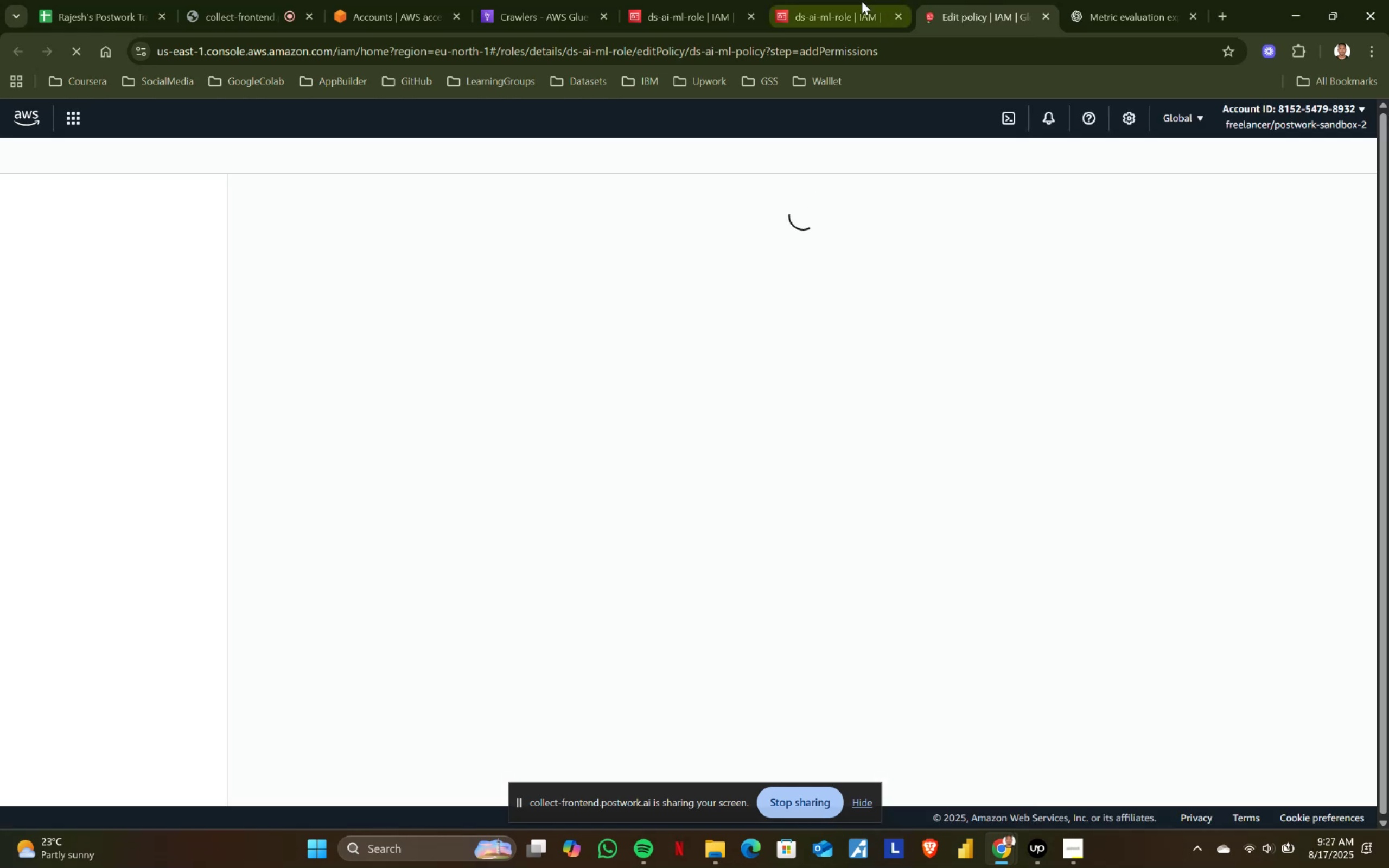 
left_click([894, 15])
 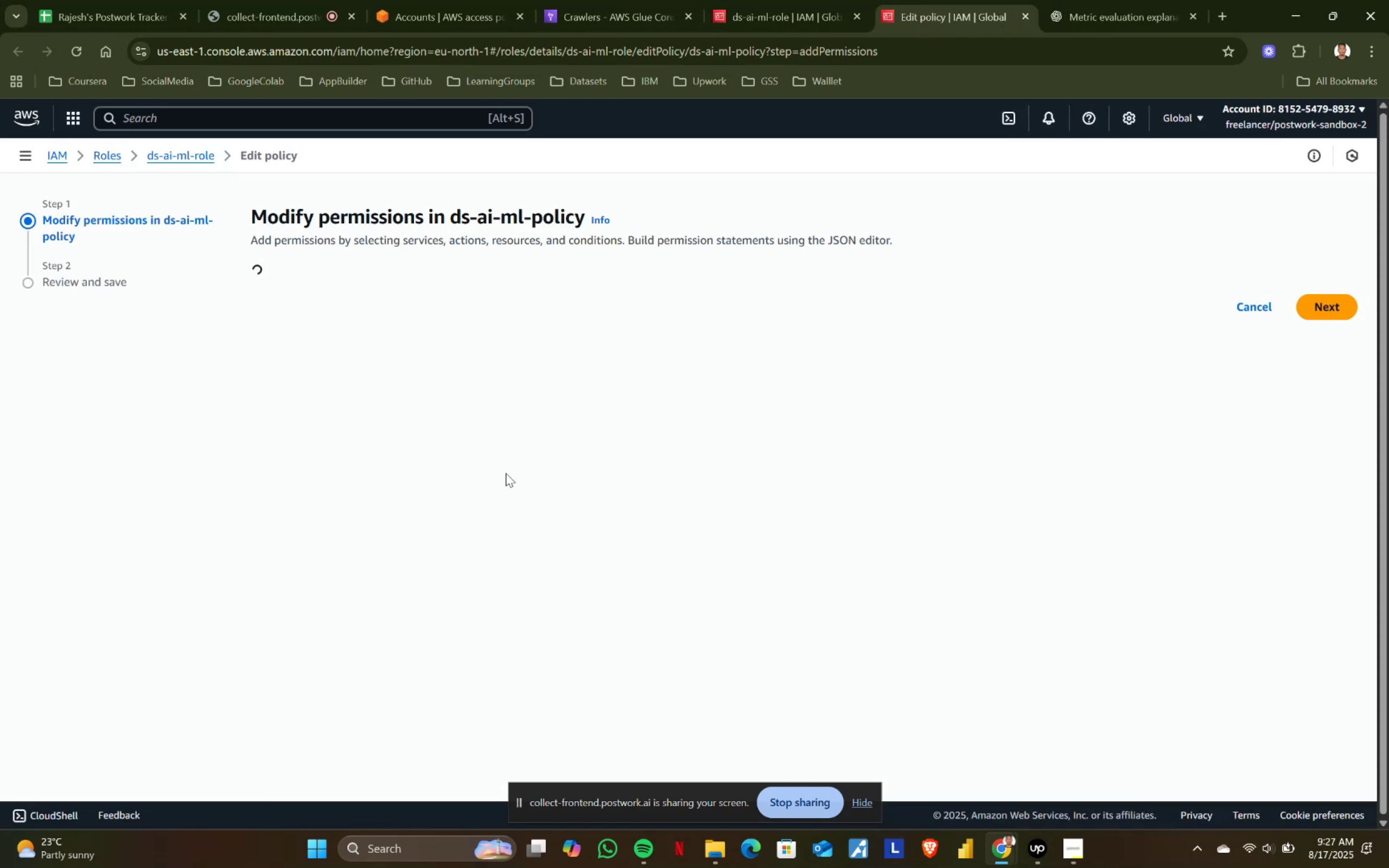 
left_click([357, 577])
 